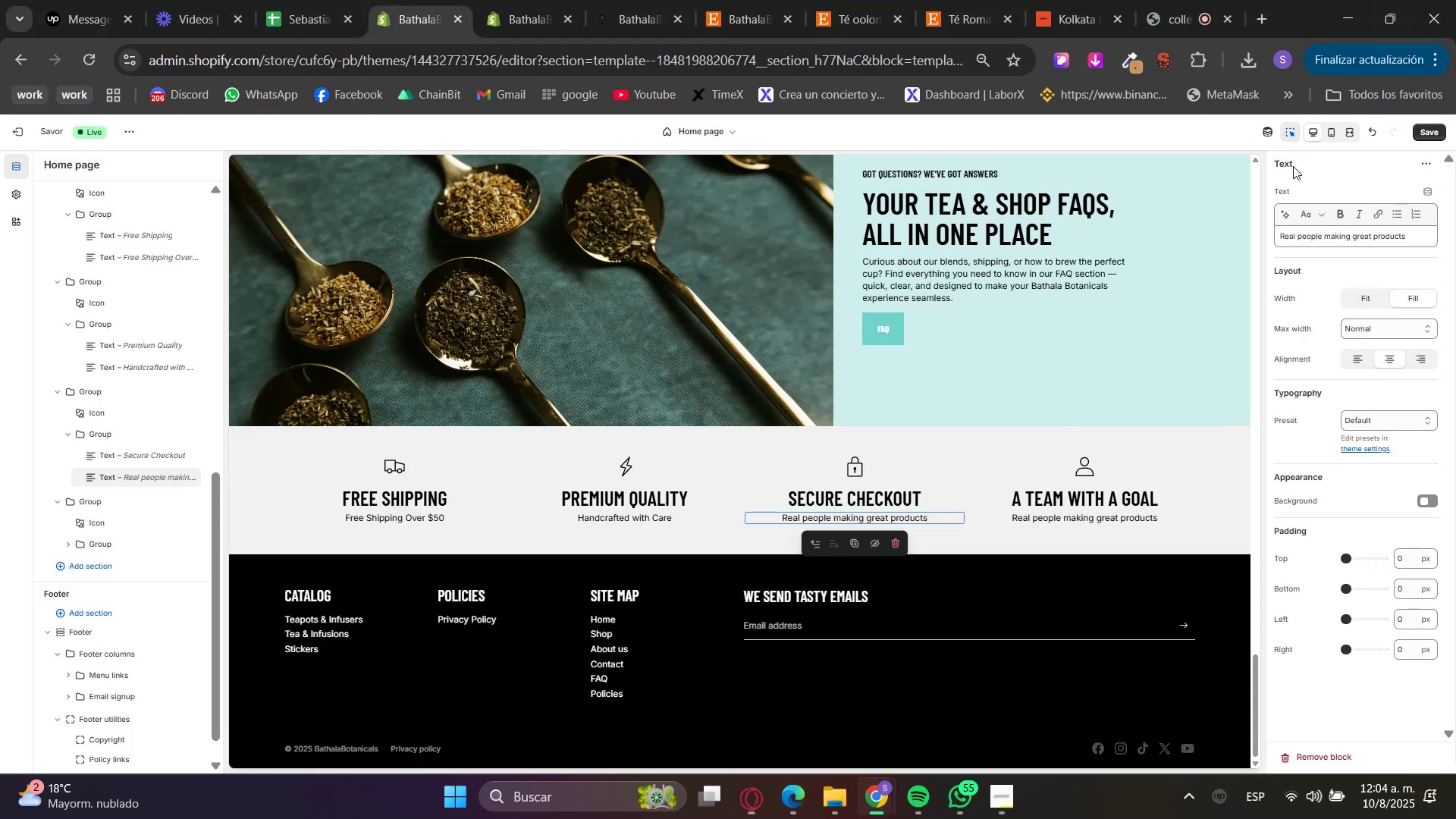 
left_click([1319, 226])
 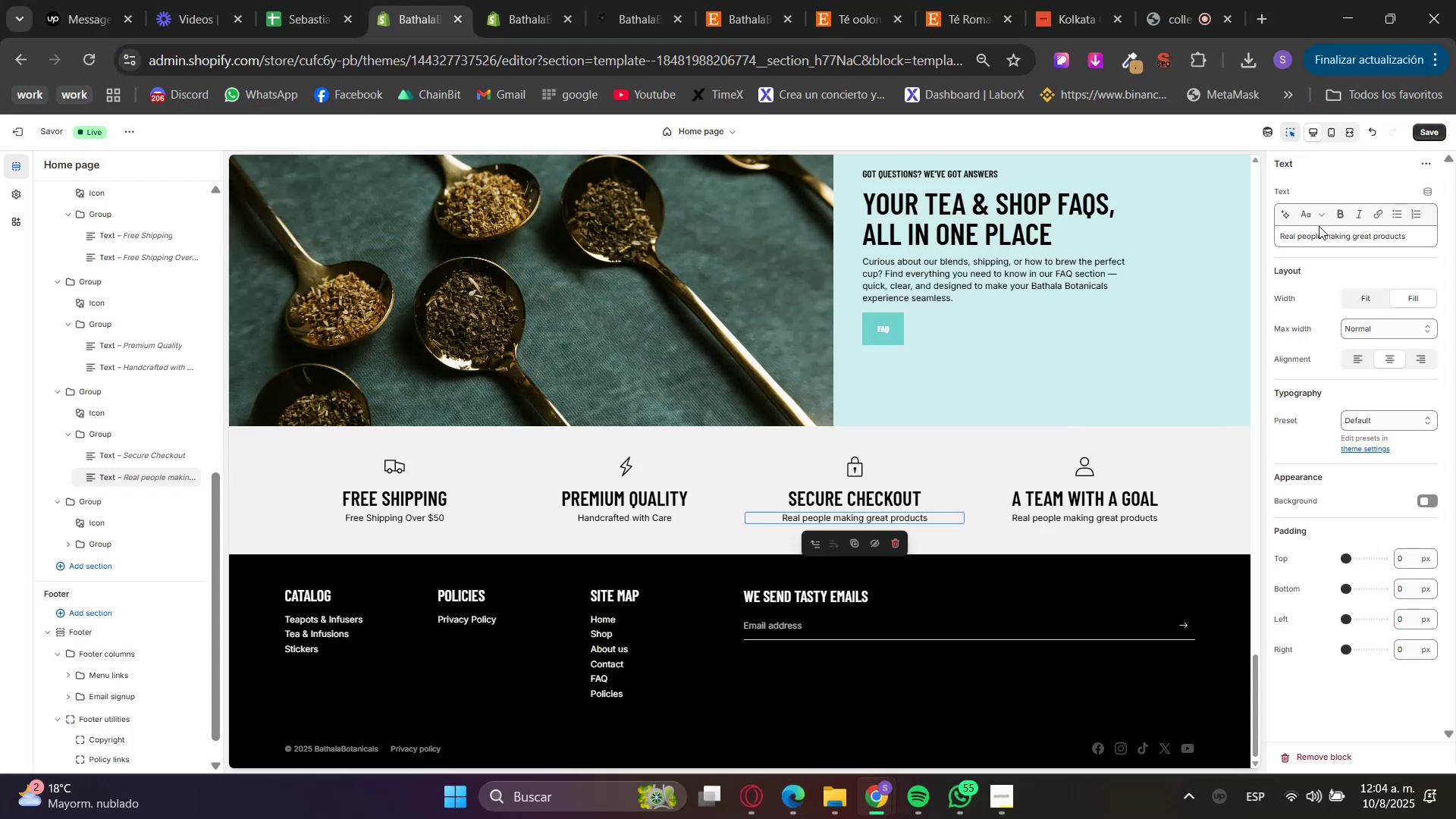 
double_click([1319, 226])
 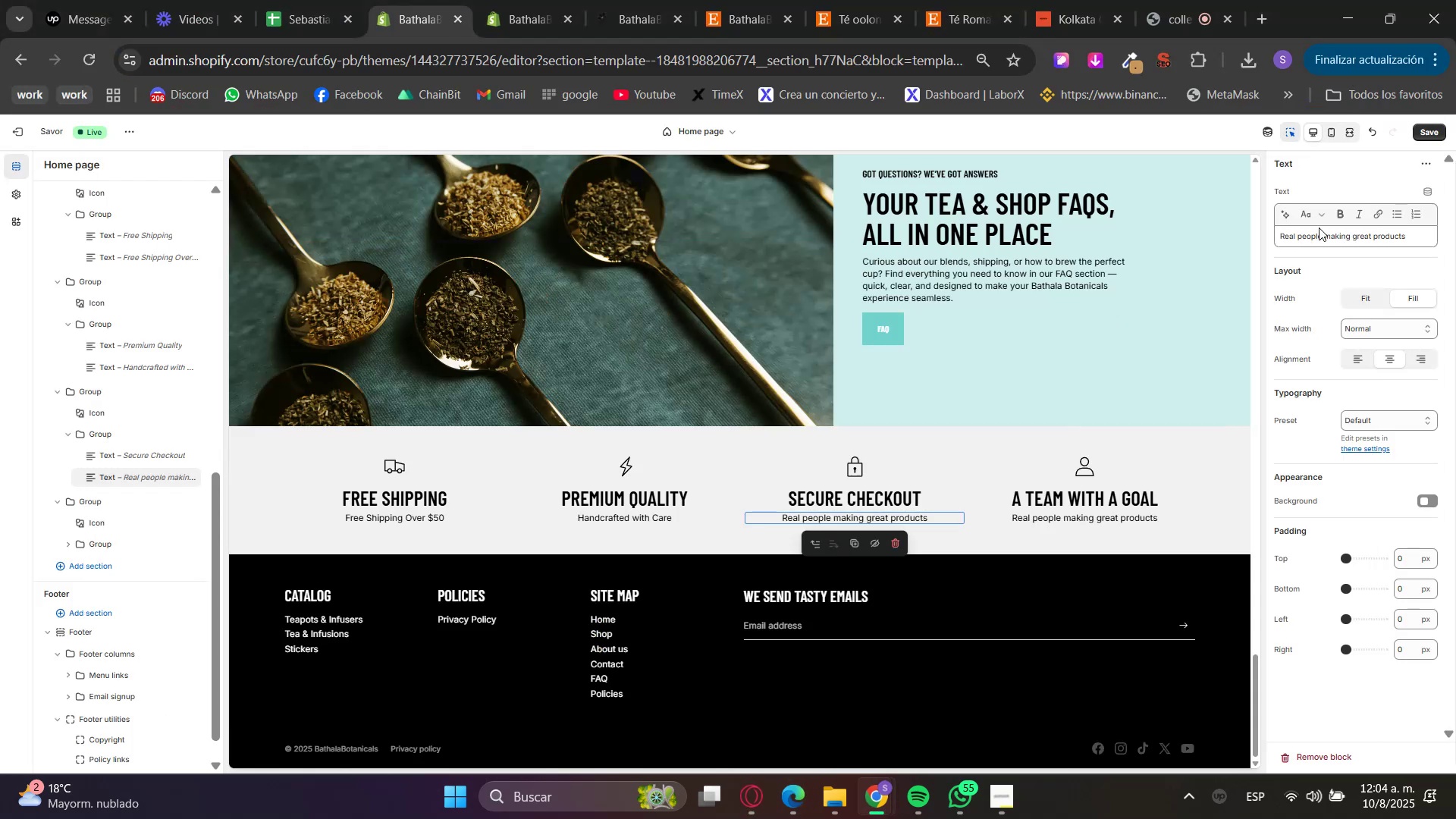 
triple_click([1319, 236])
 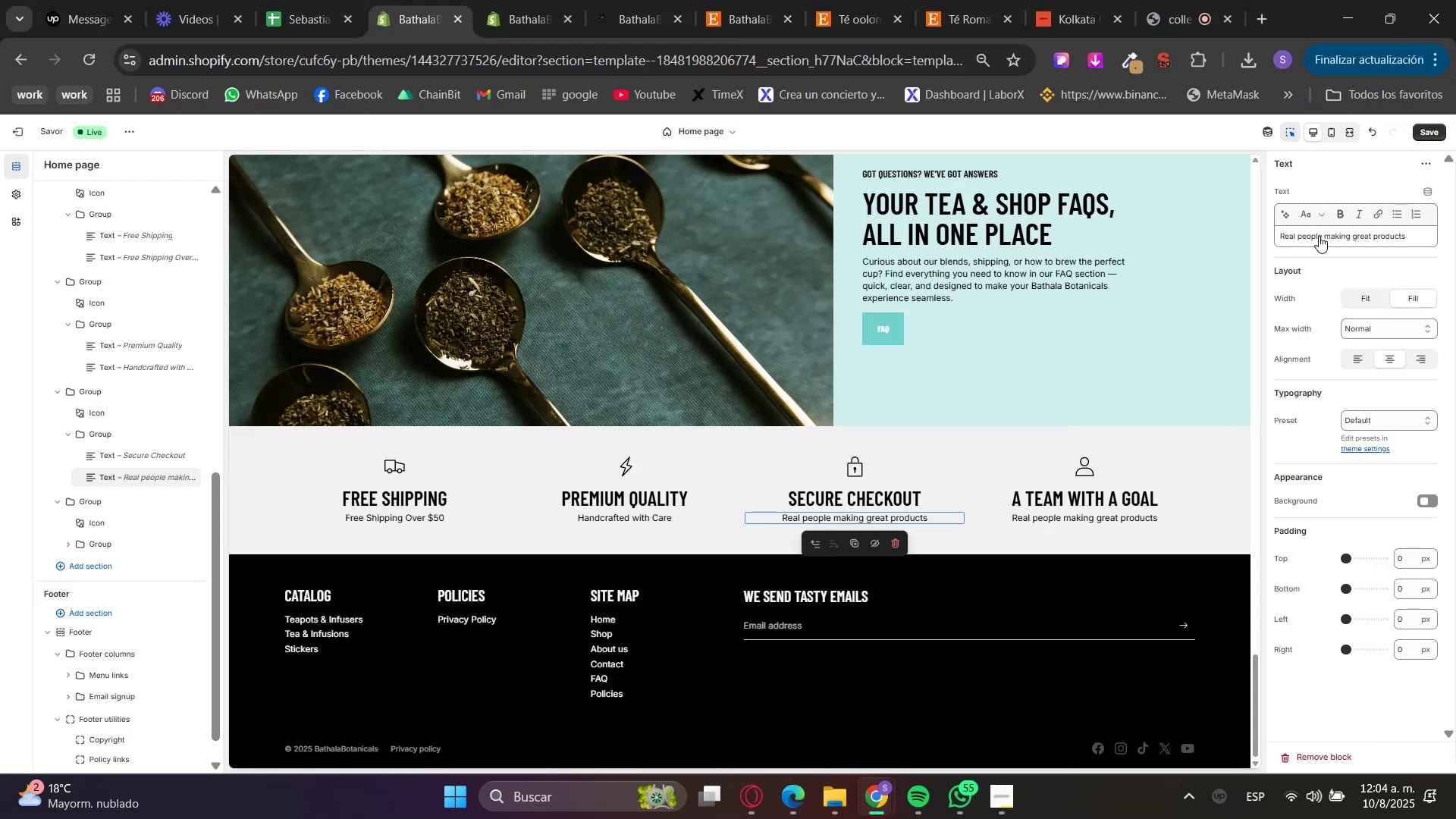 
triple_click([1319, 236])
 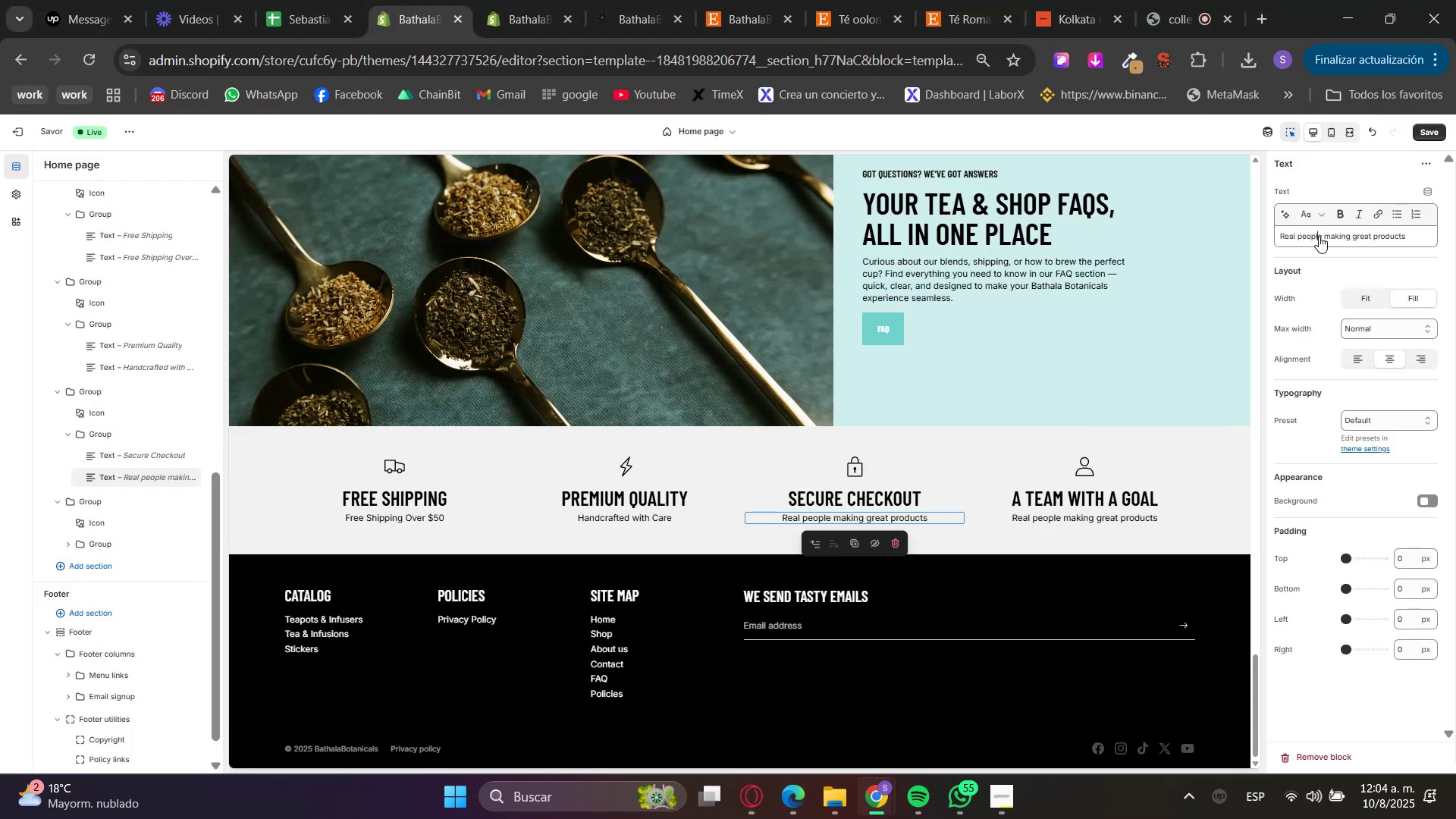 
triple_click([1319, 236])
 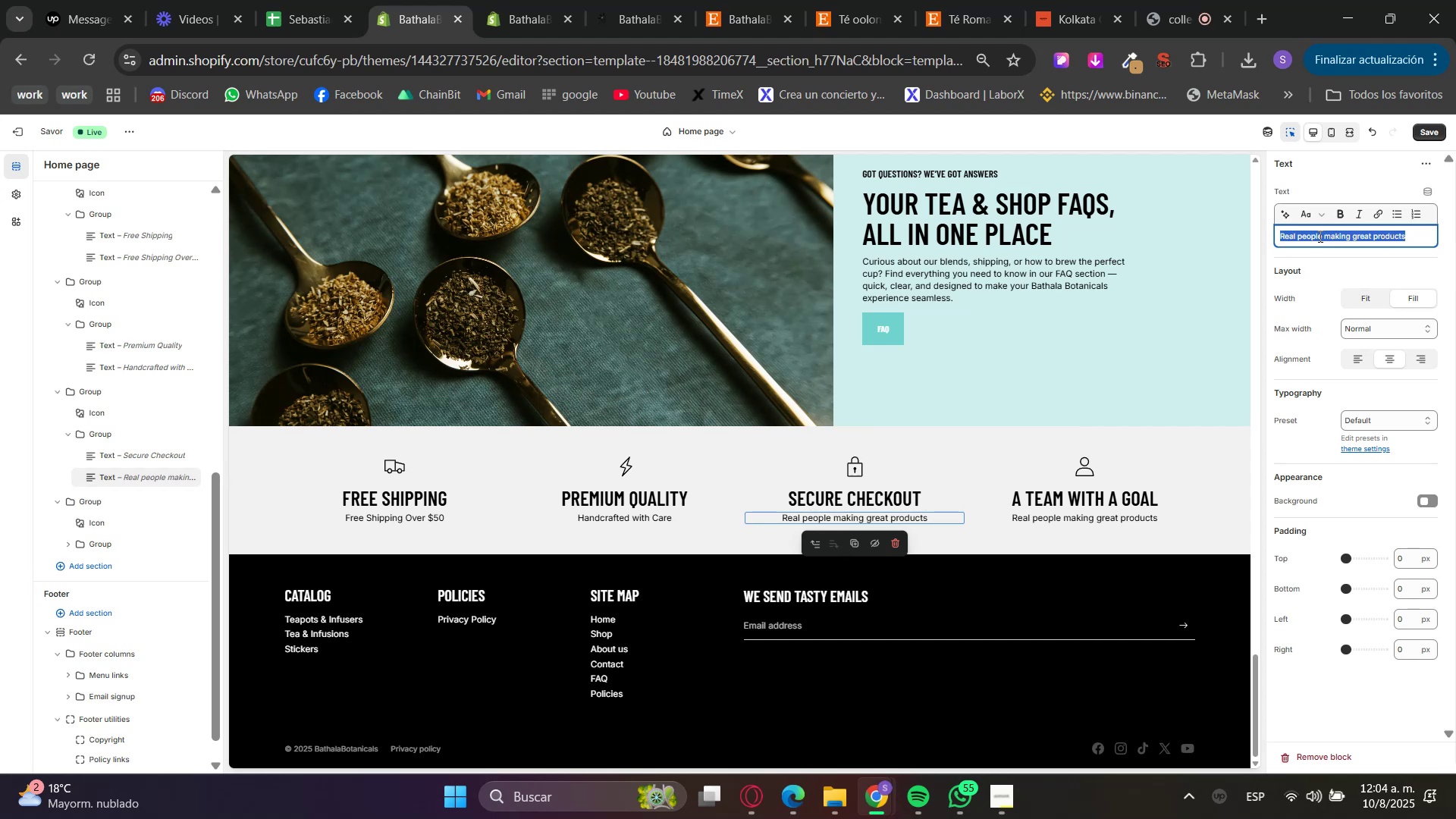 
key(Control+V)
 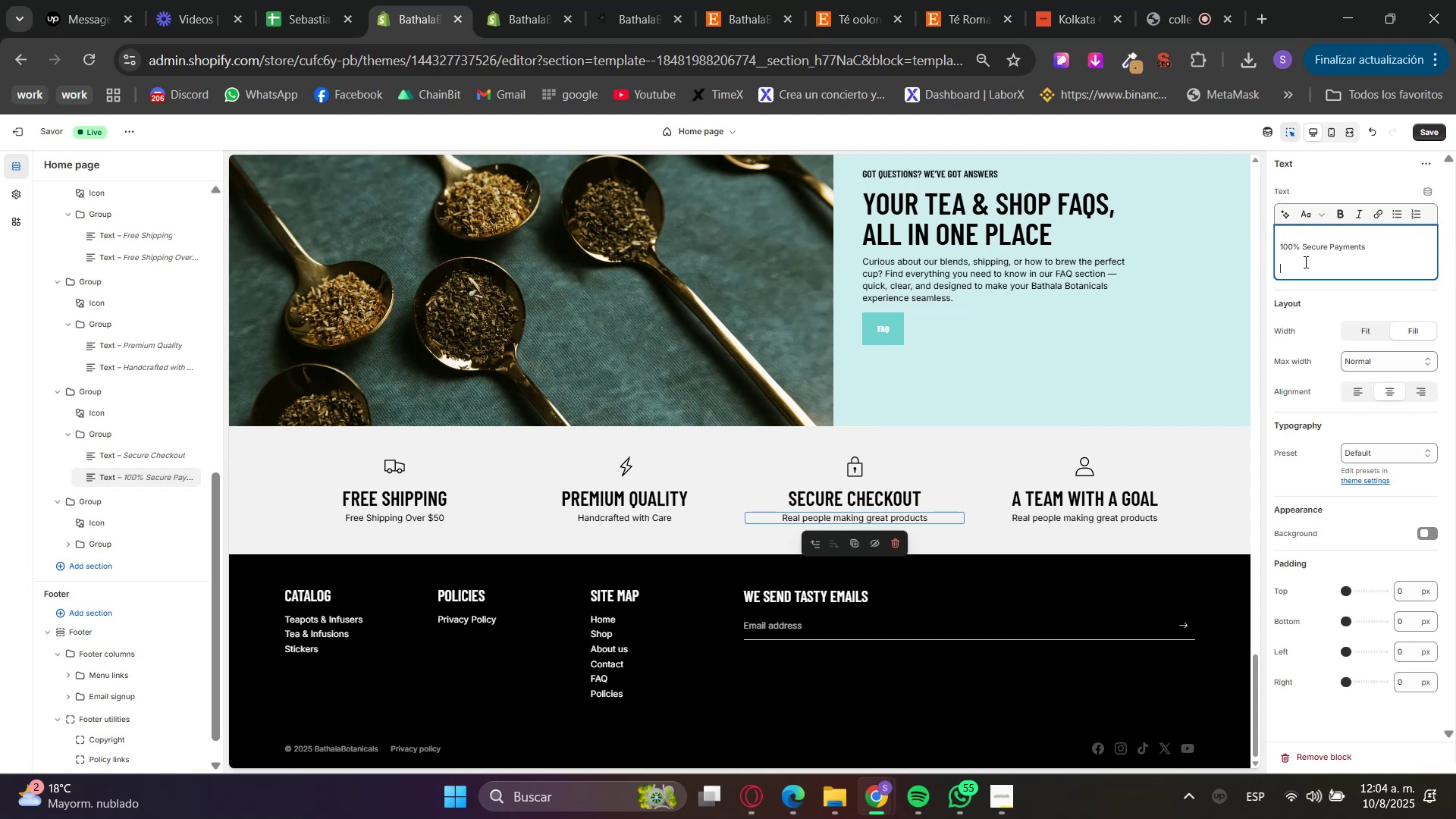 
key(Backspace)
 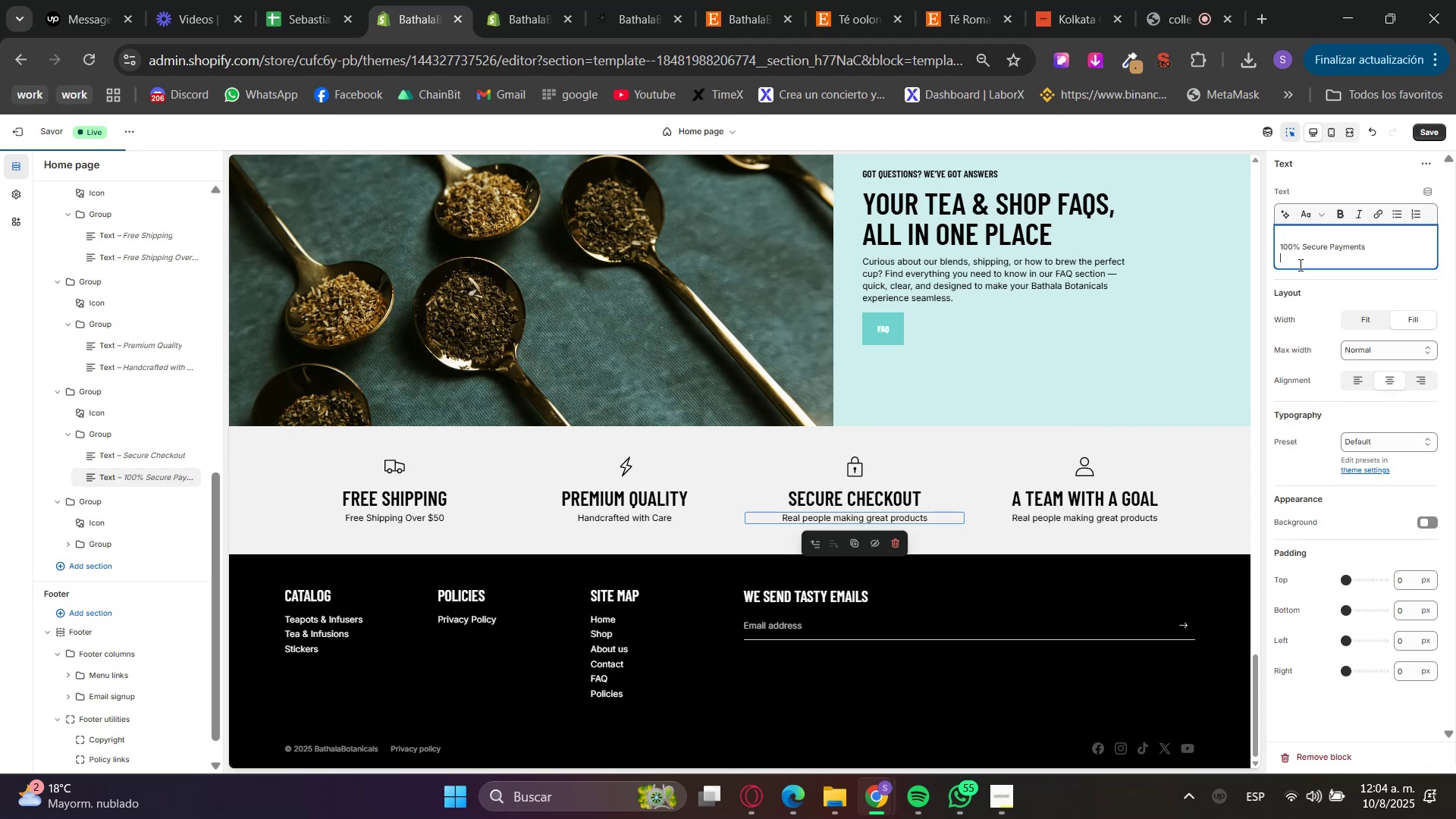 
key(Backspace)
 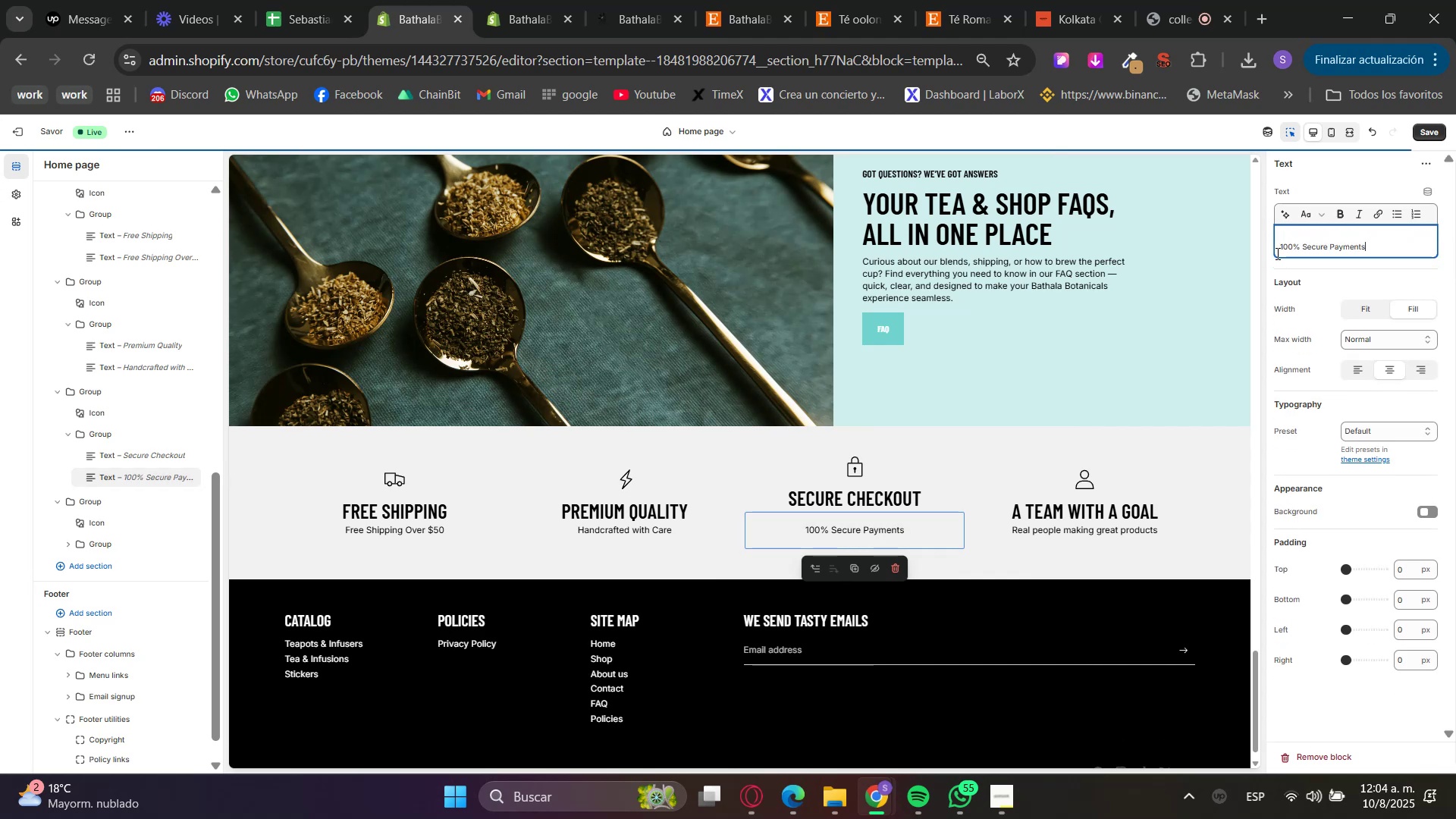 
key(Backspace)
 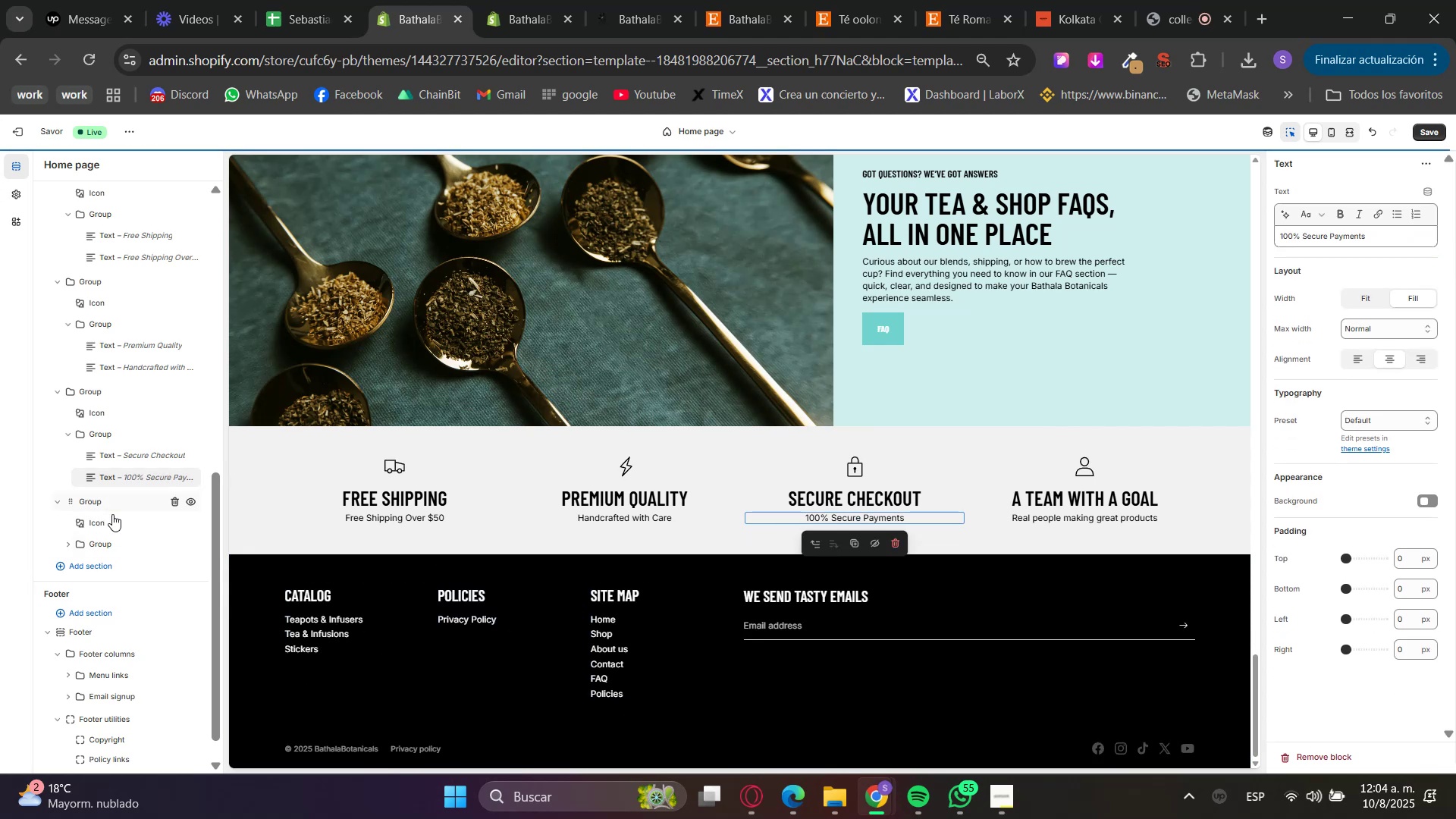 
left_click([106, 521])
 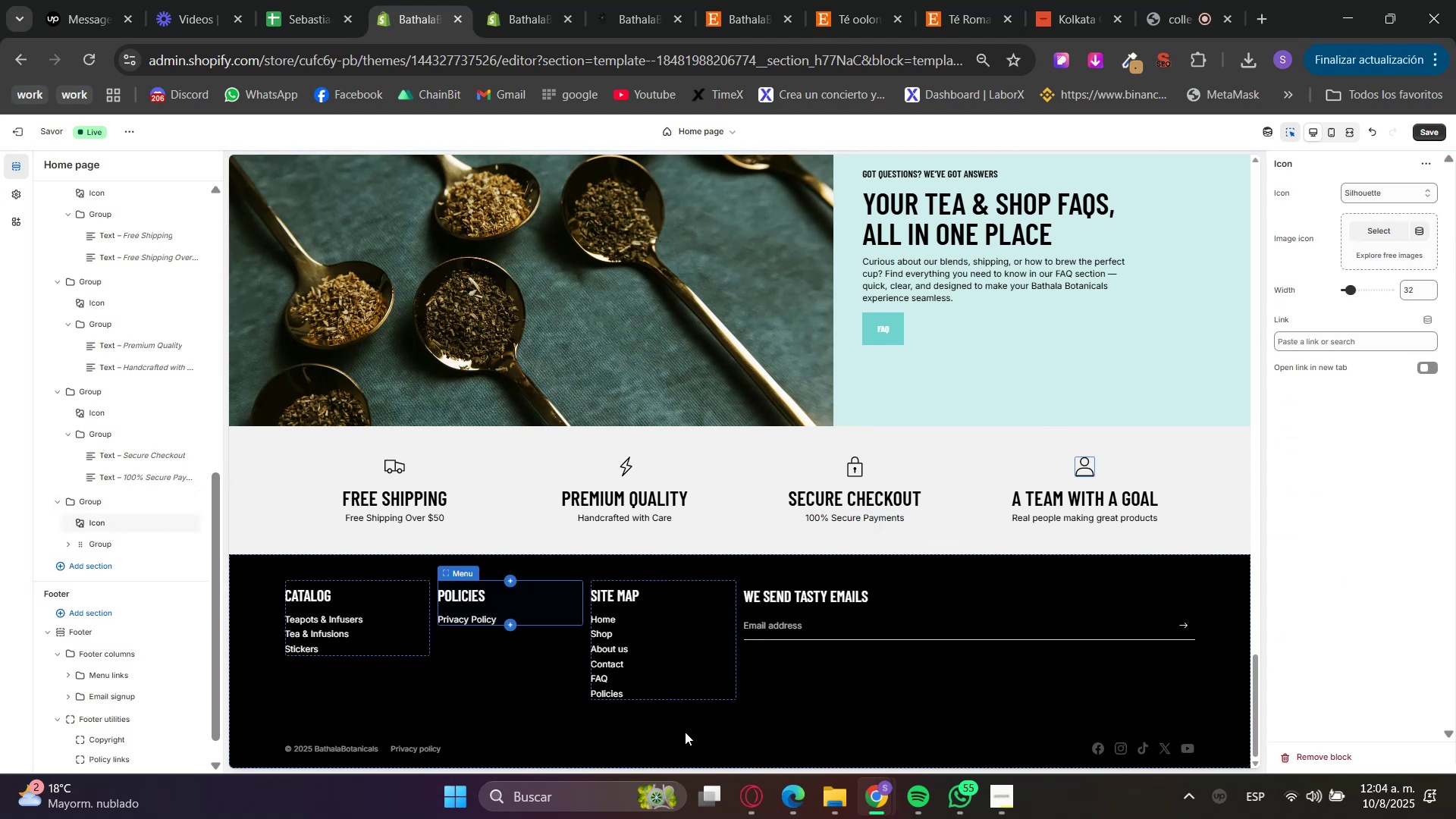 
left_click([755, 782])
 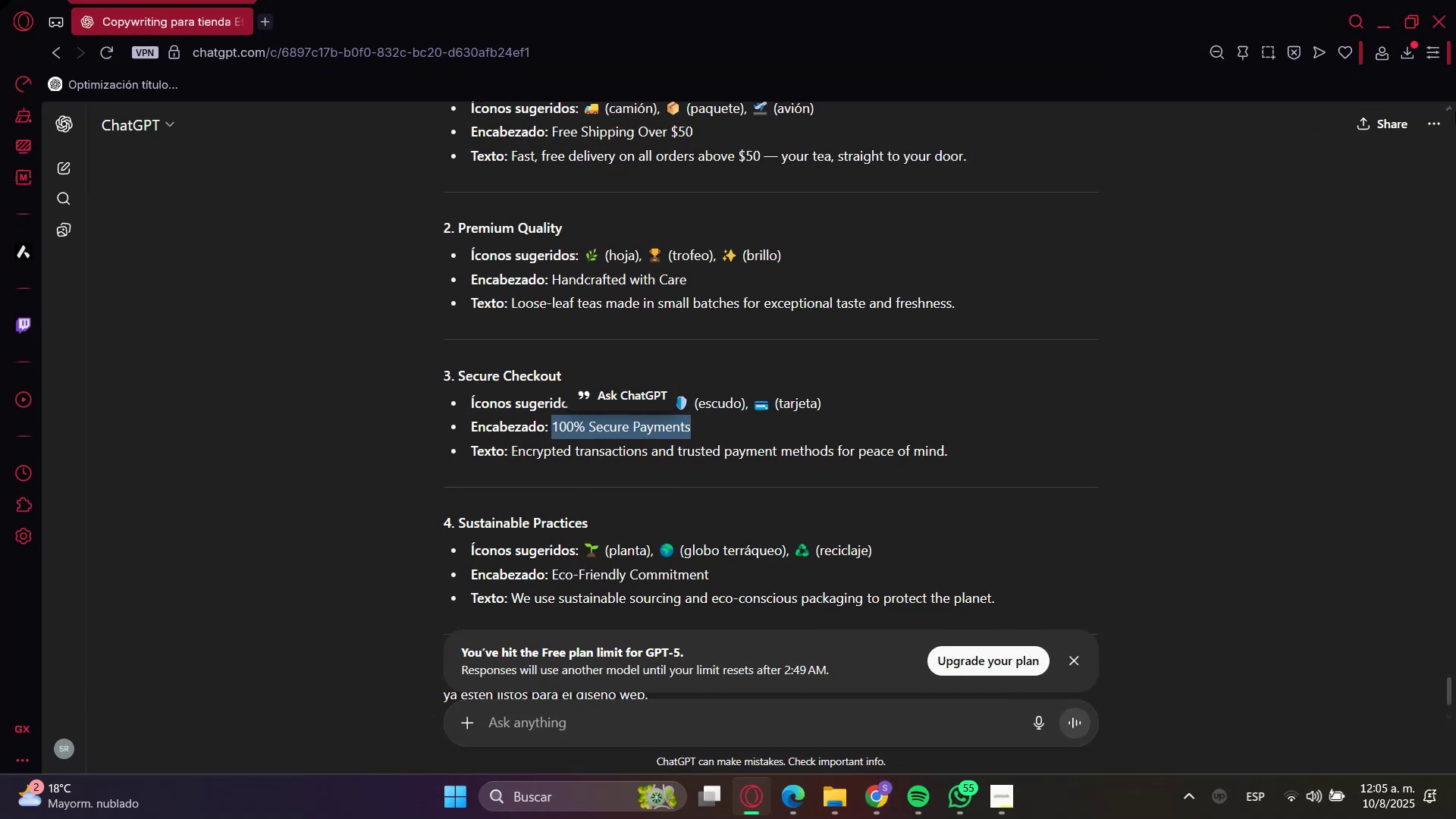 
left_click([1382, 23])
 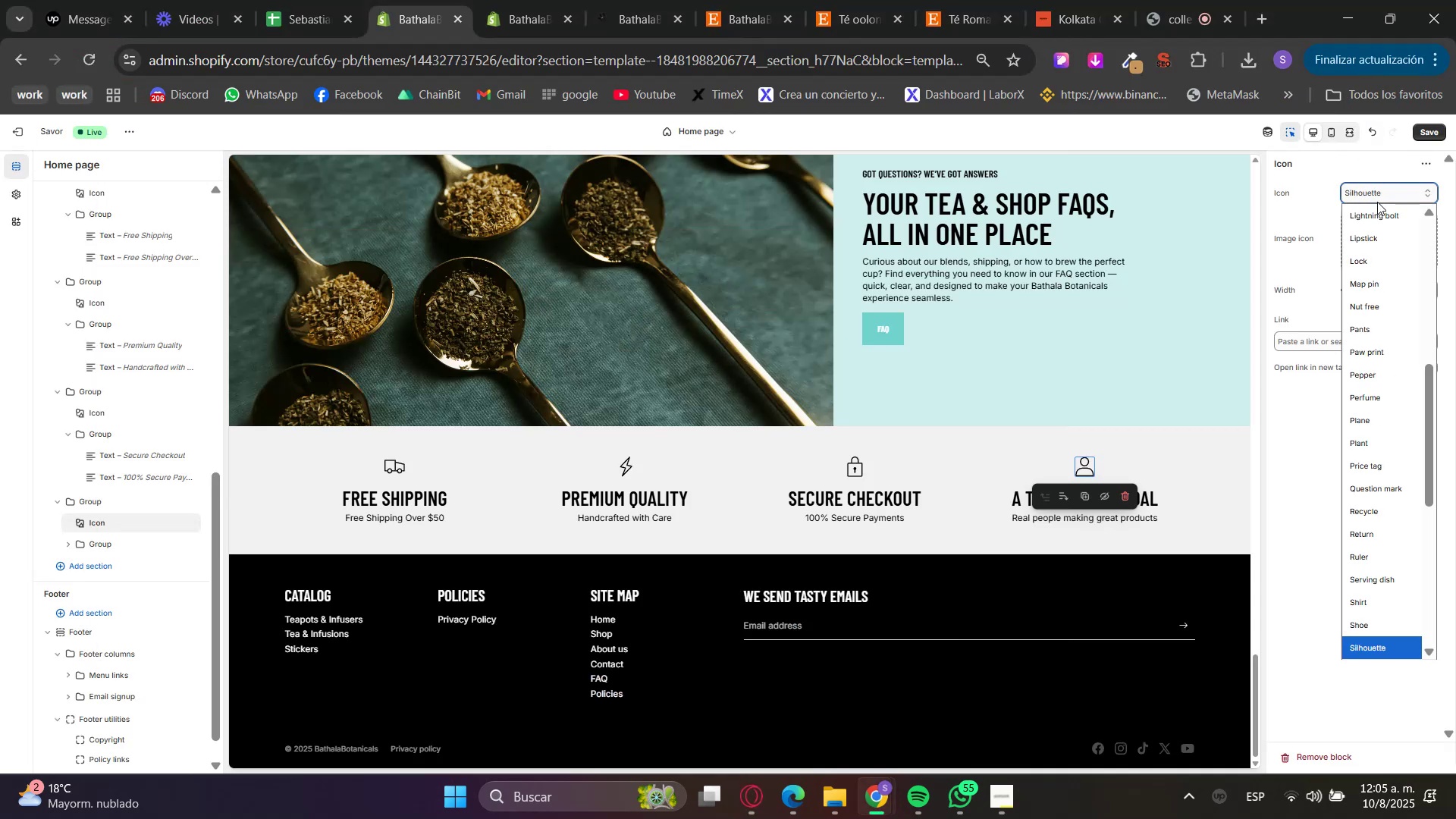 
type(plan)
 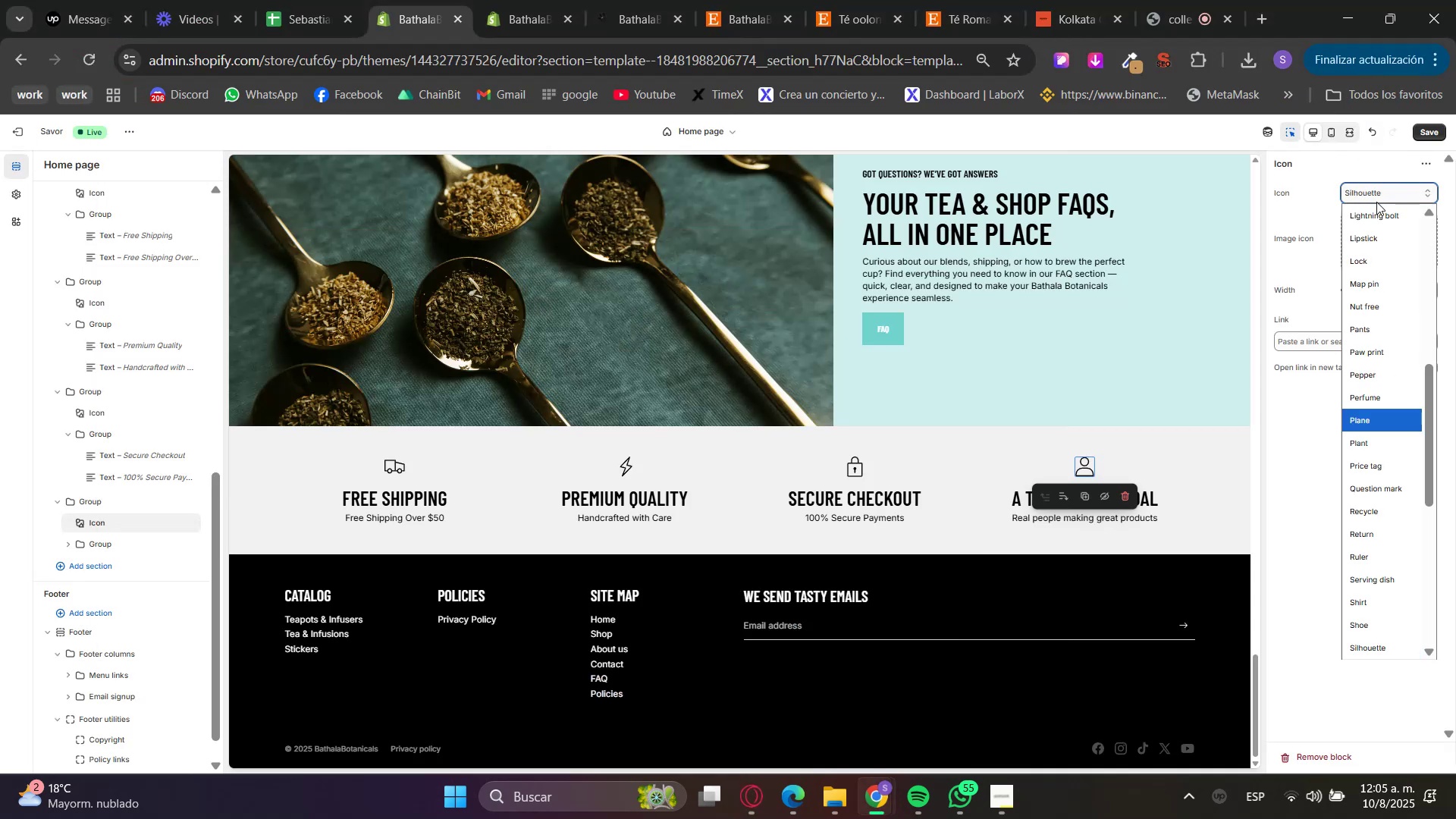 
key(ArrowDown)
 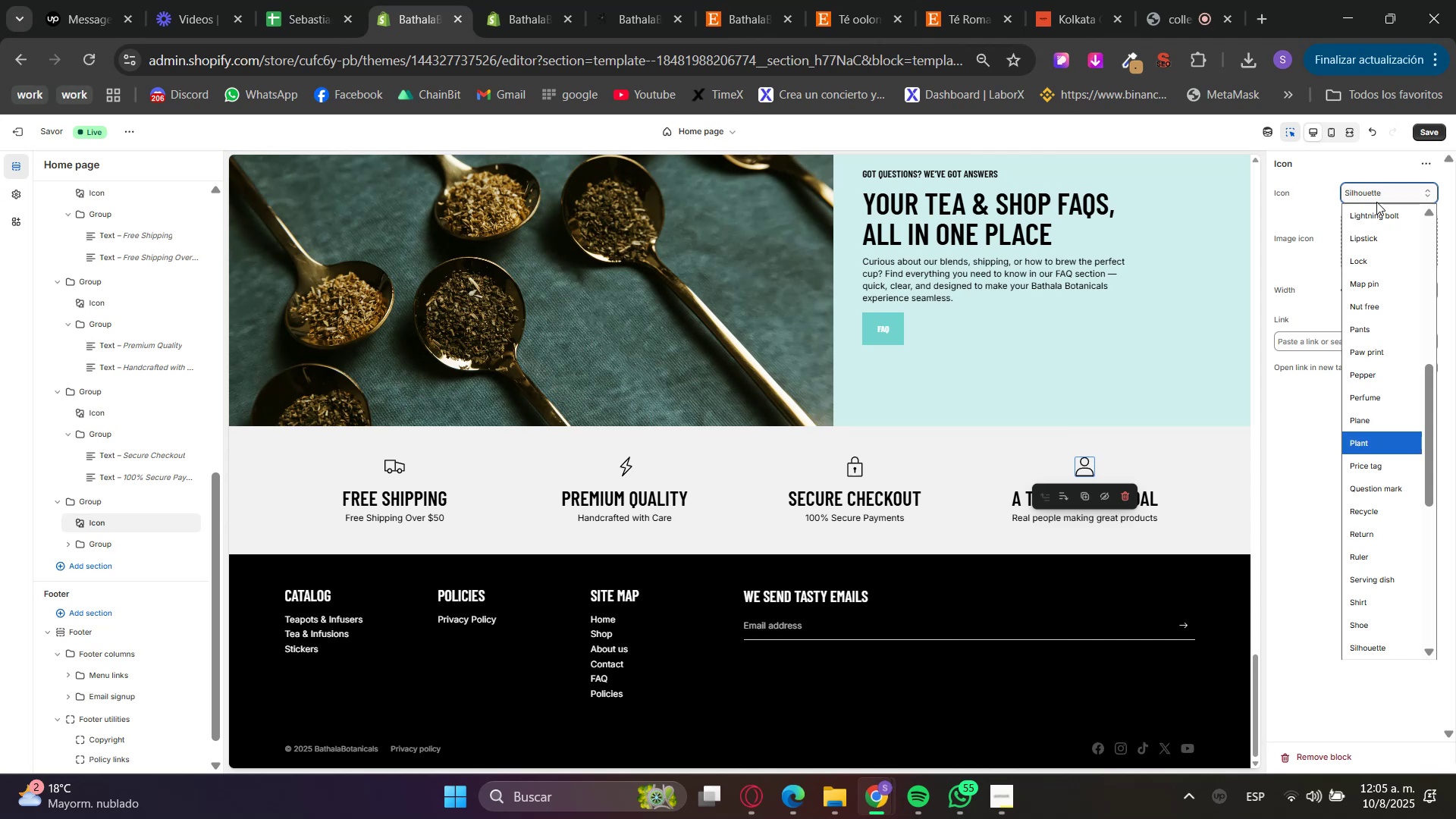 
key(Enter)
 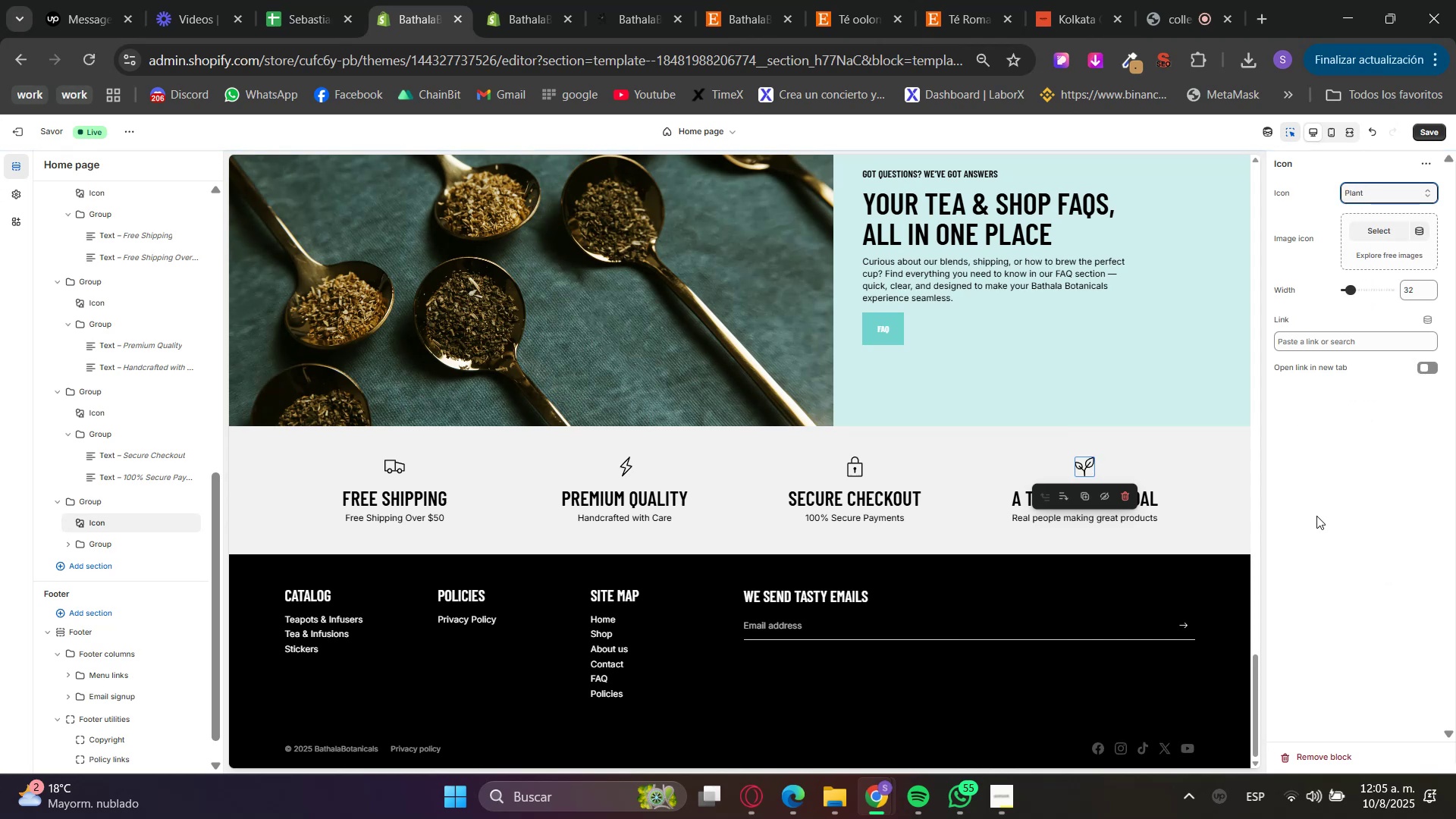 
left_click([1152, 502])
 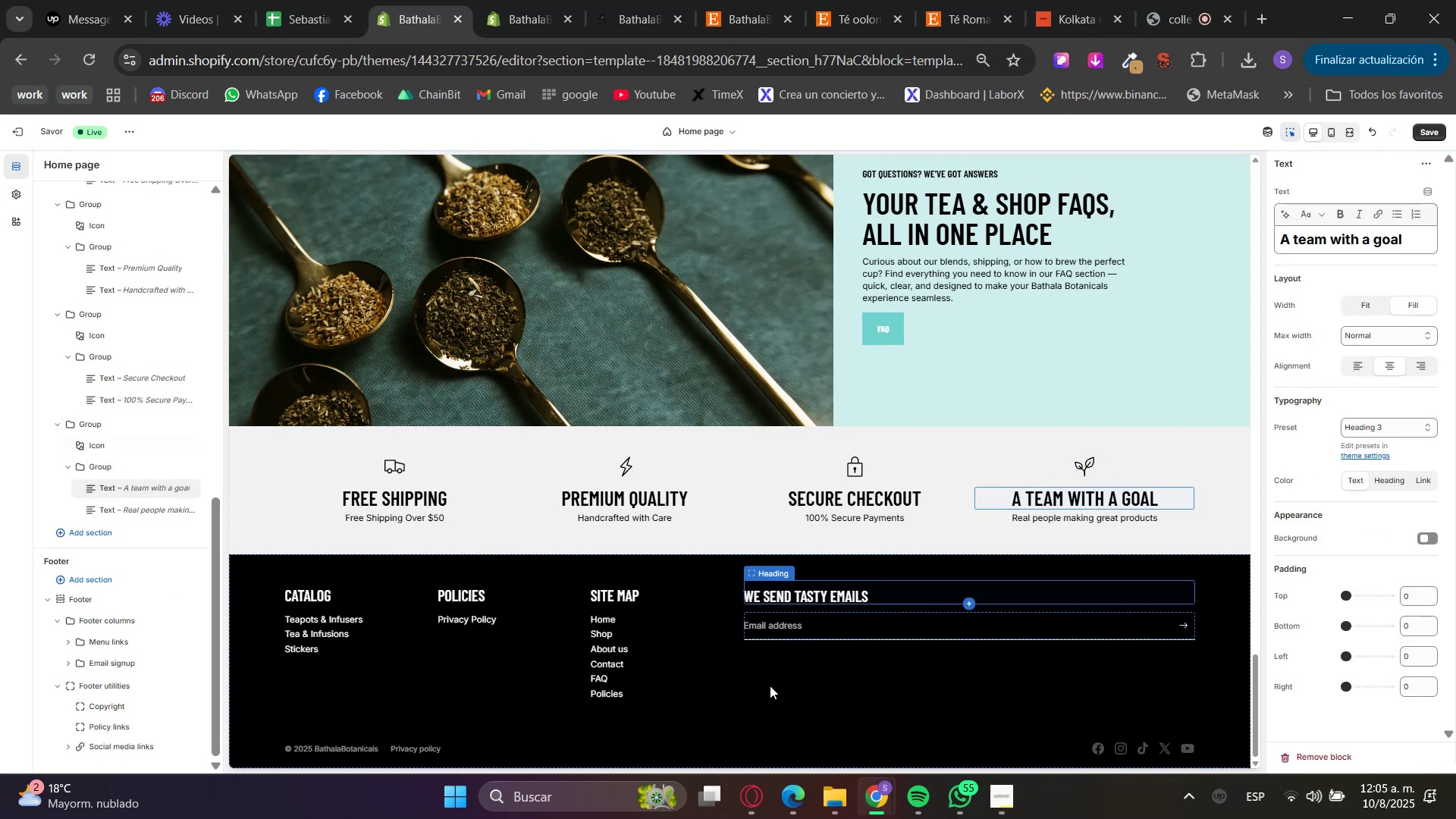 
left_click([747, 783])
 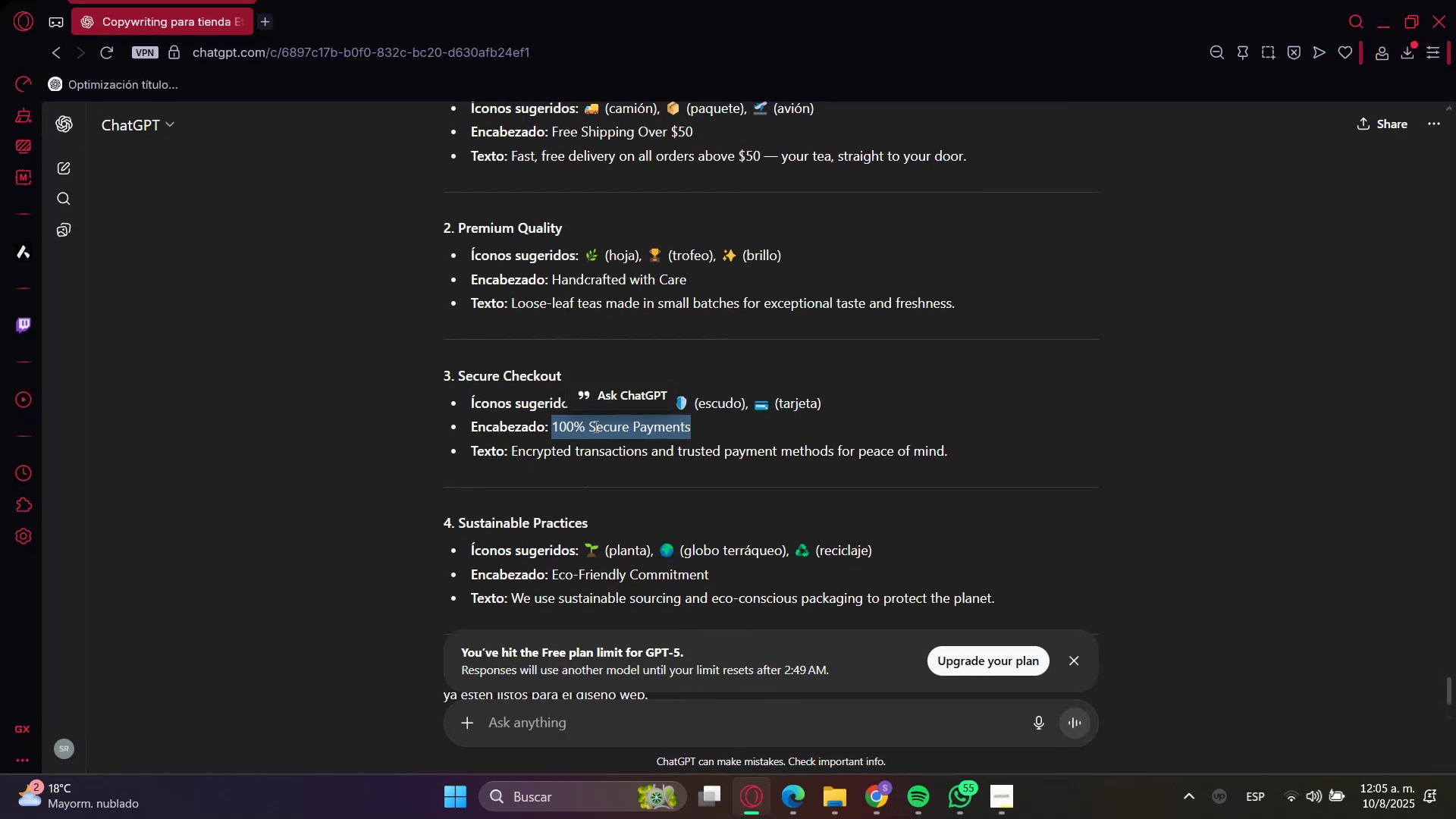 
scroll: coordinate [604, 561], scroll_direction: down, amount: 1.0
 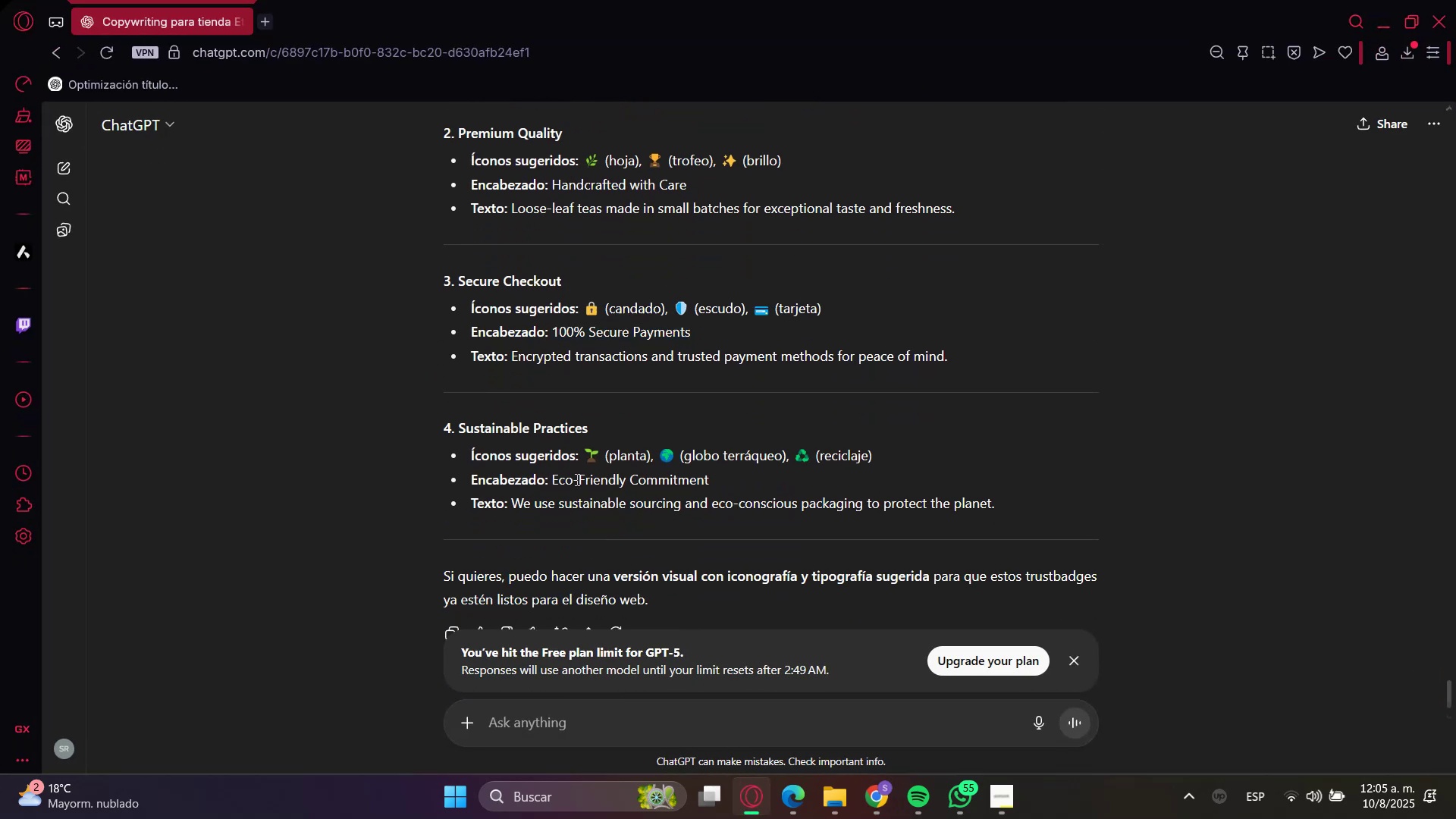 
double_click([561, 479])
 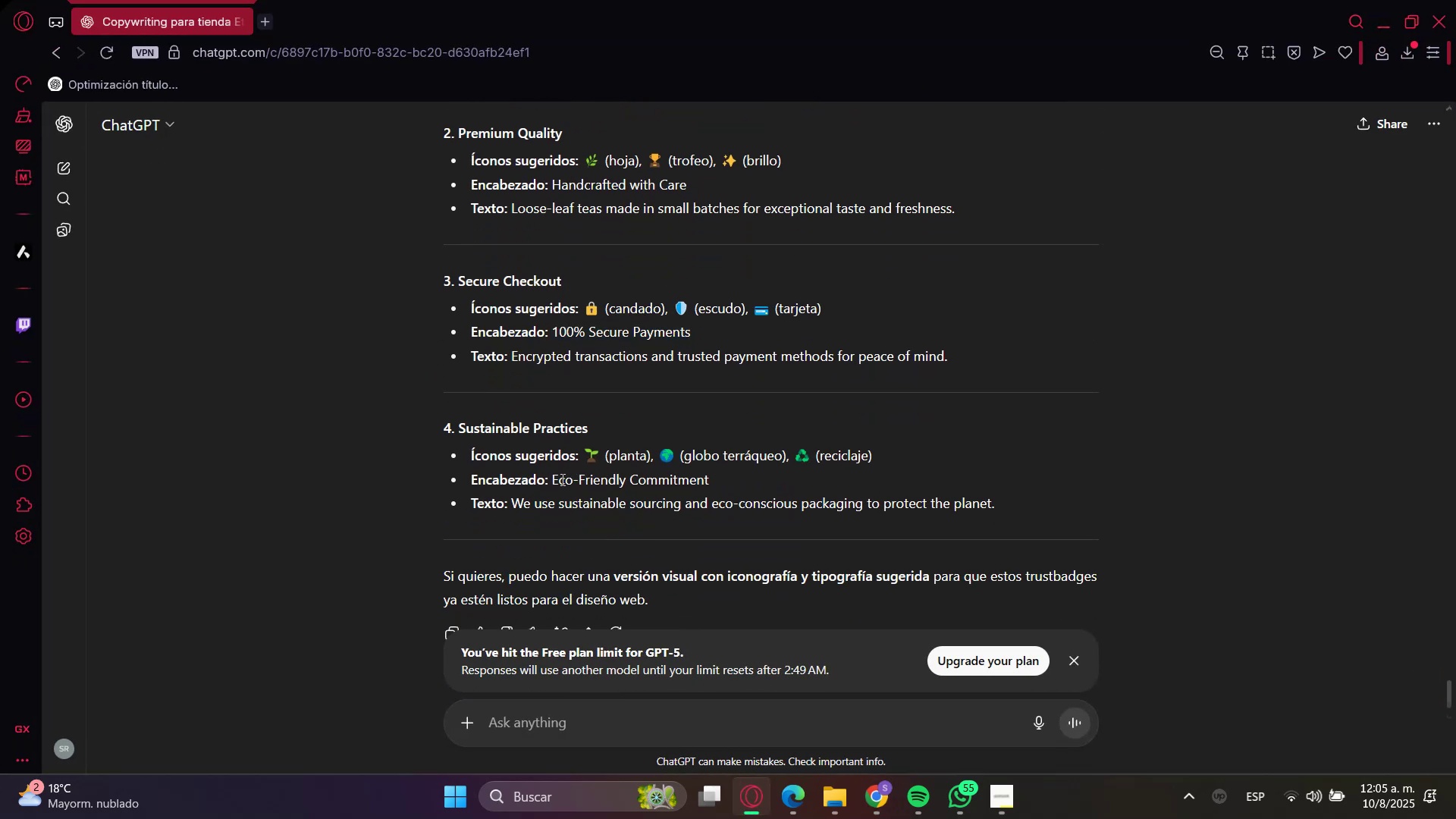 
left_click_drag(start_coordinate=[561, 479], to_coordinate=[676, 474])
 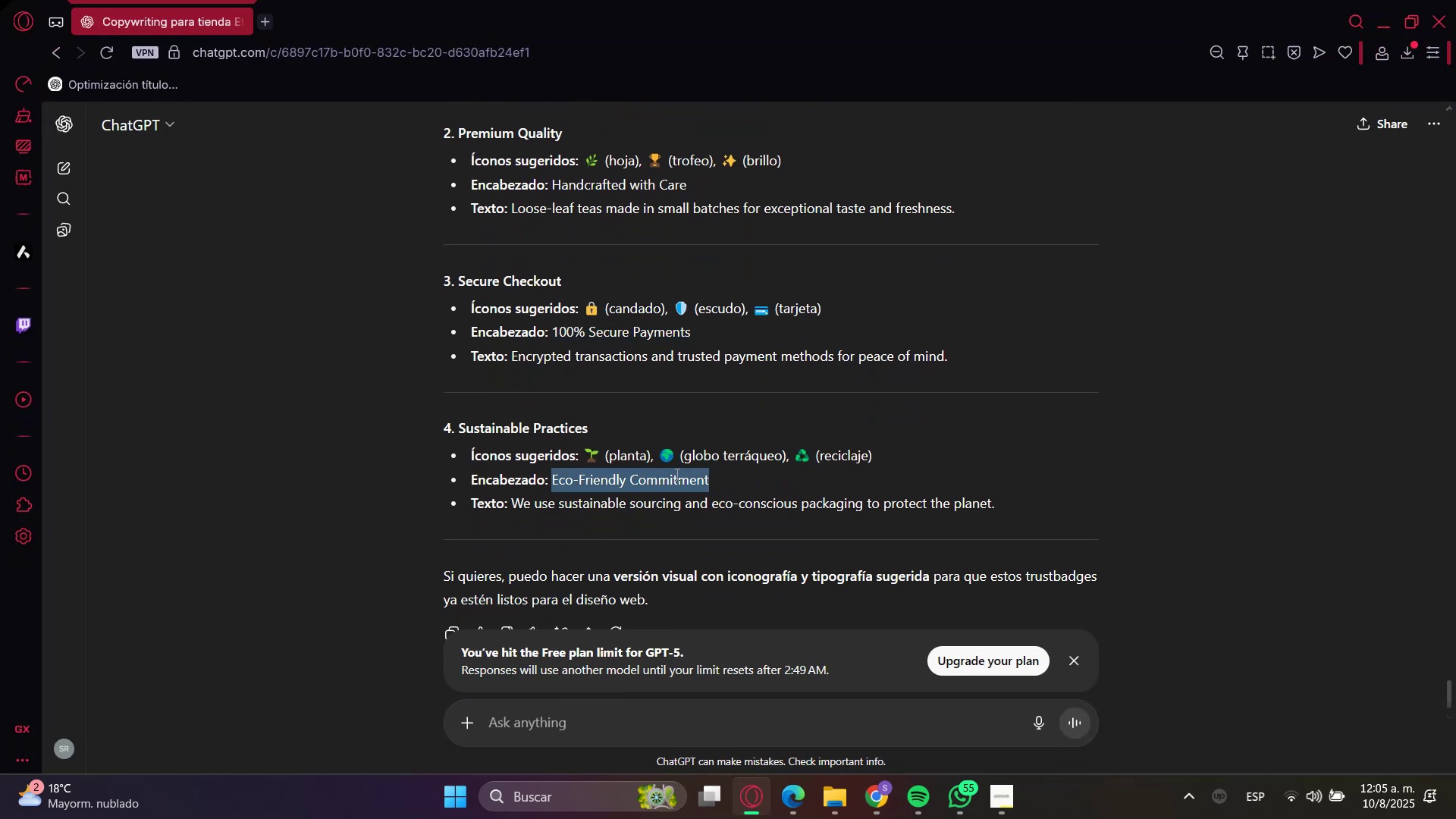 
key(Control+C)
 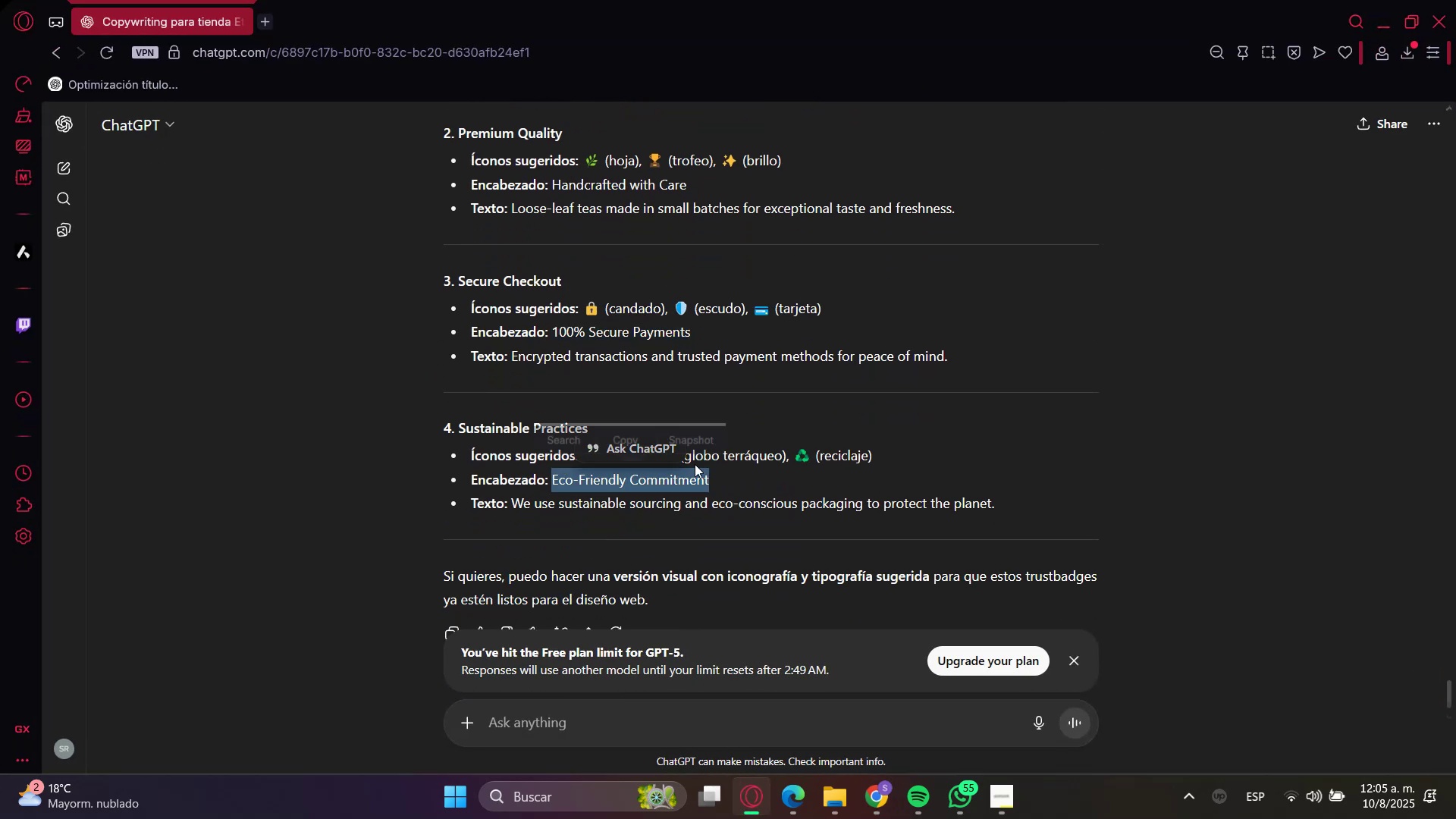 
key(Control+C)
 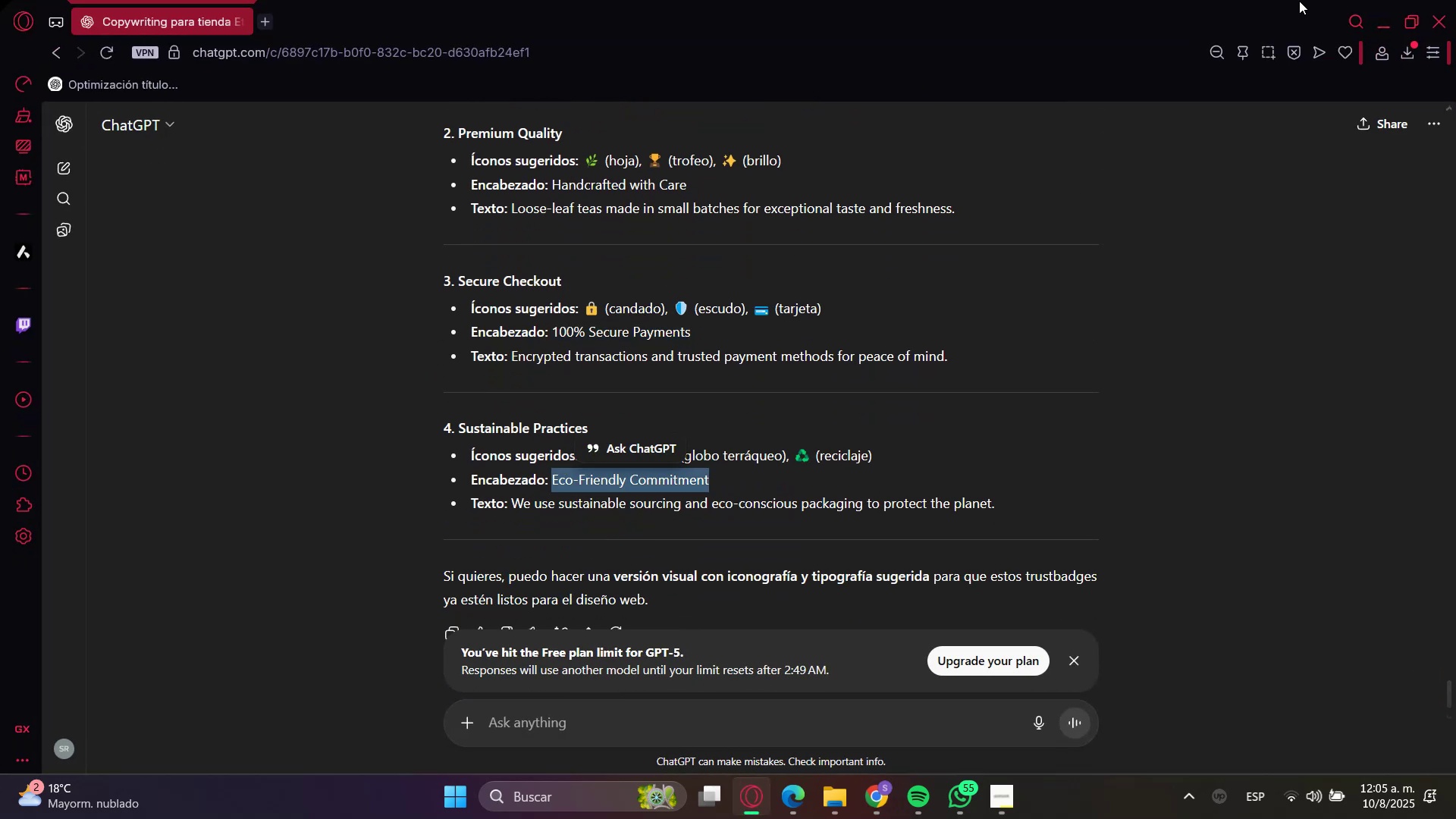 
key(Control+C)
 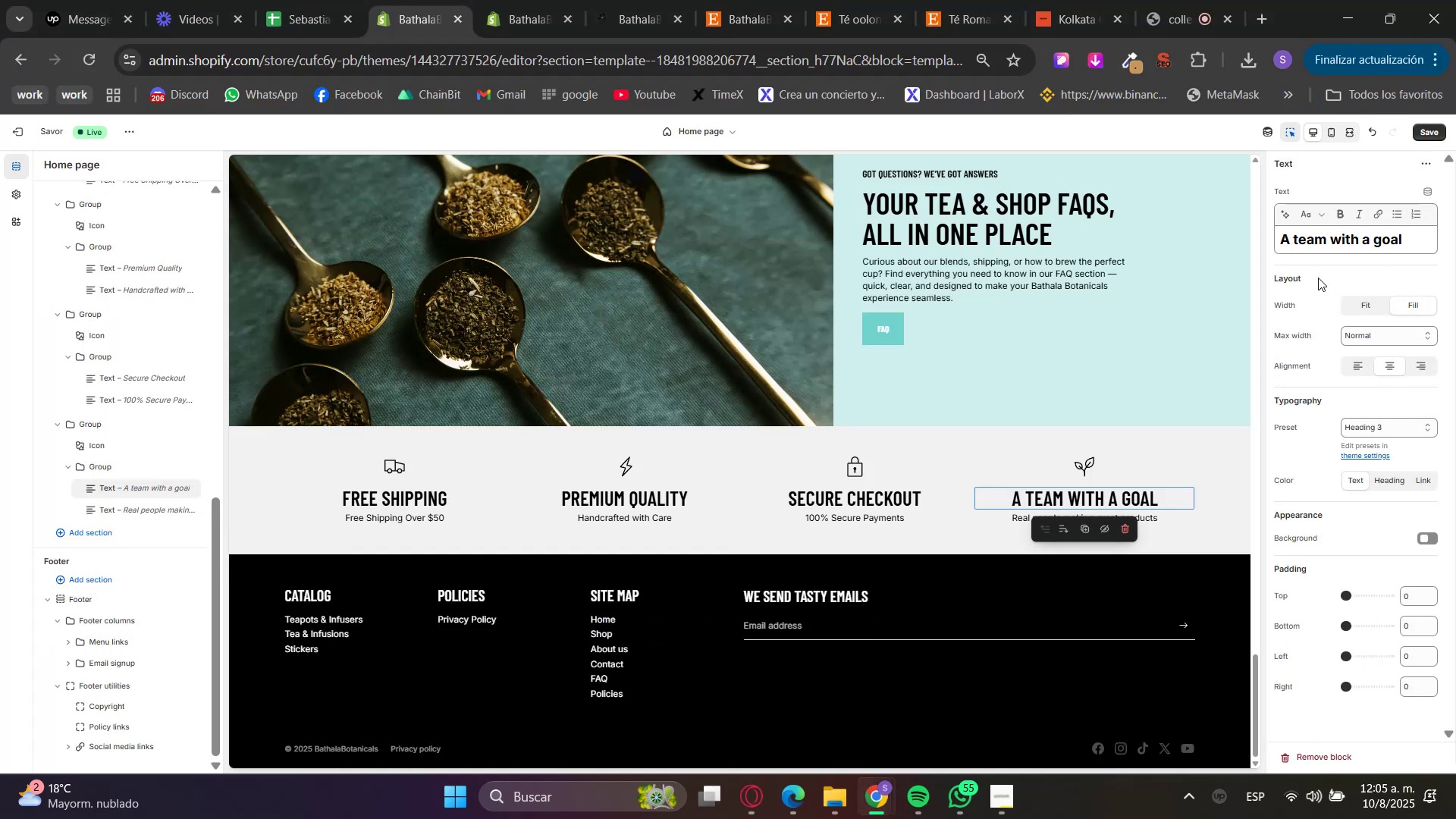 
double_click([1340, 246])
 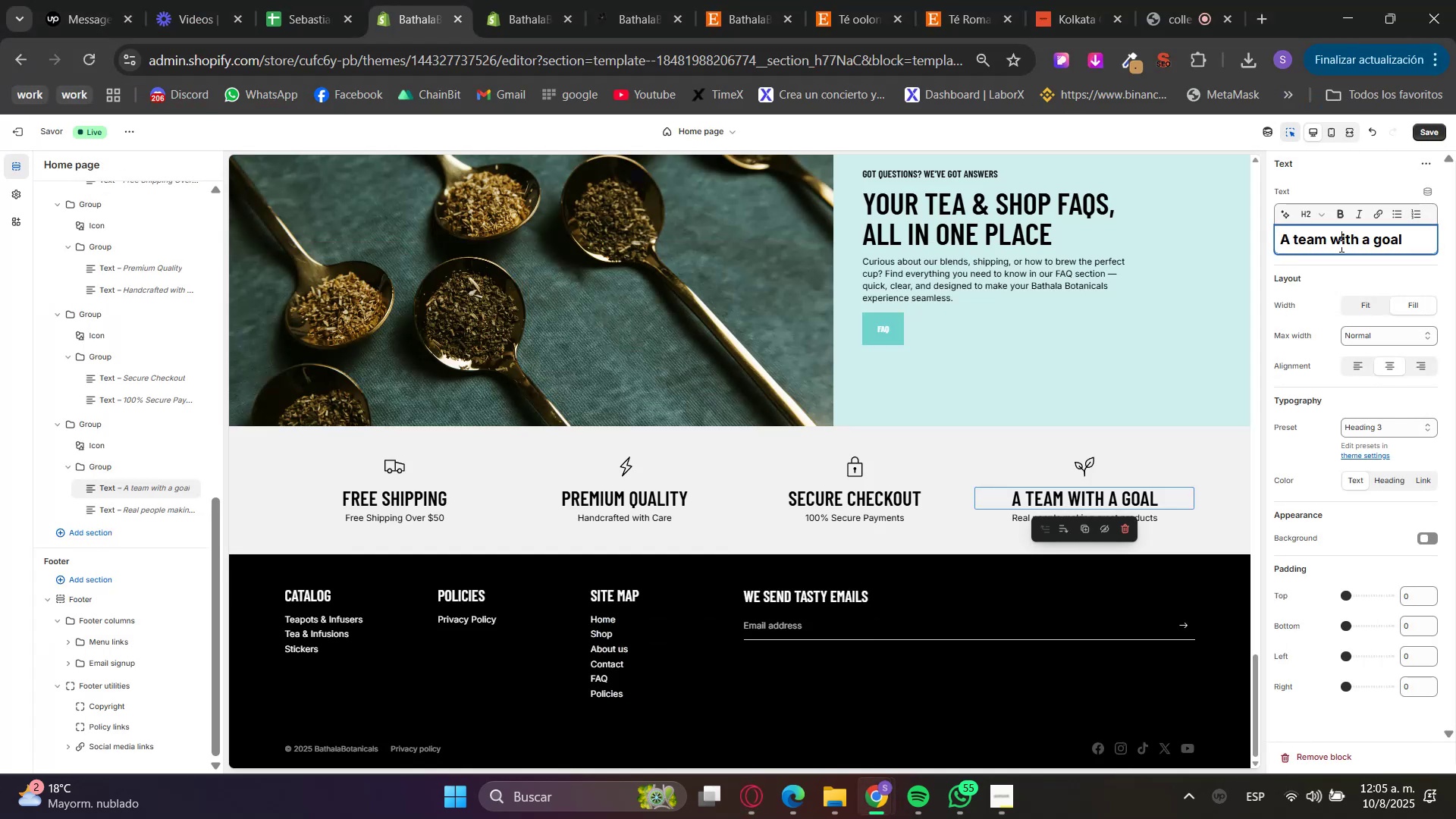 
triple_click([1340, 246])
 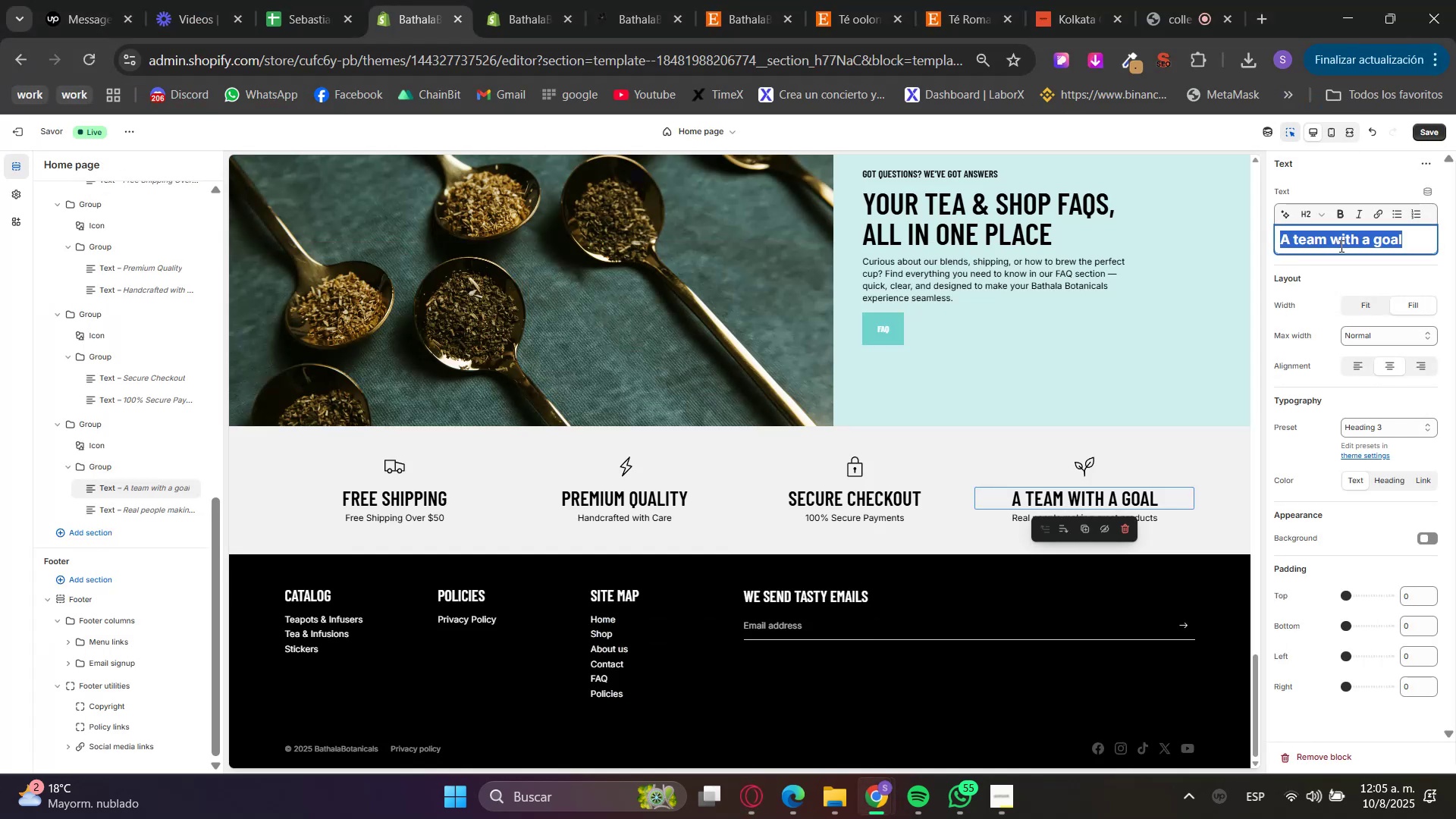 
triple_click([1340, 246])
 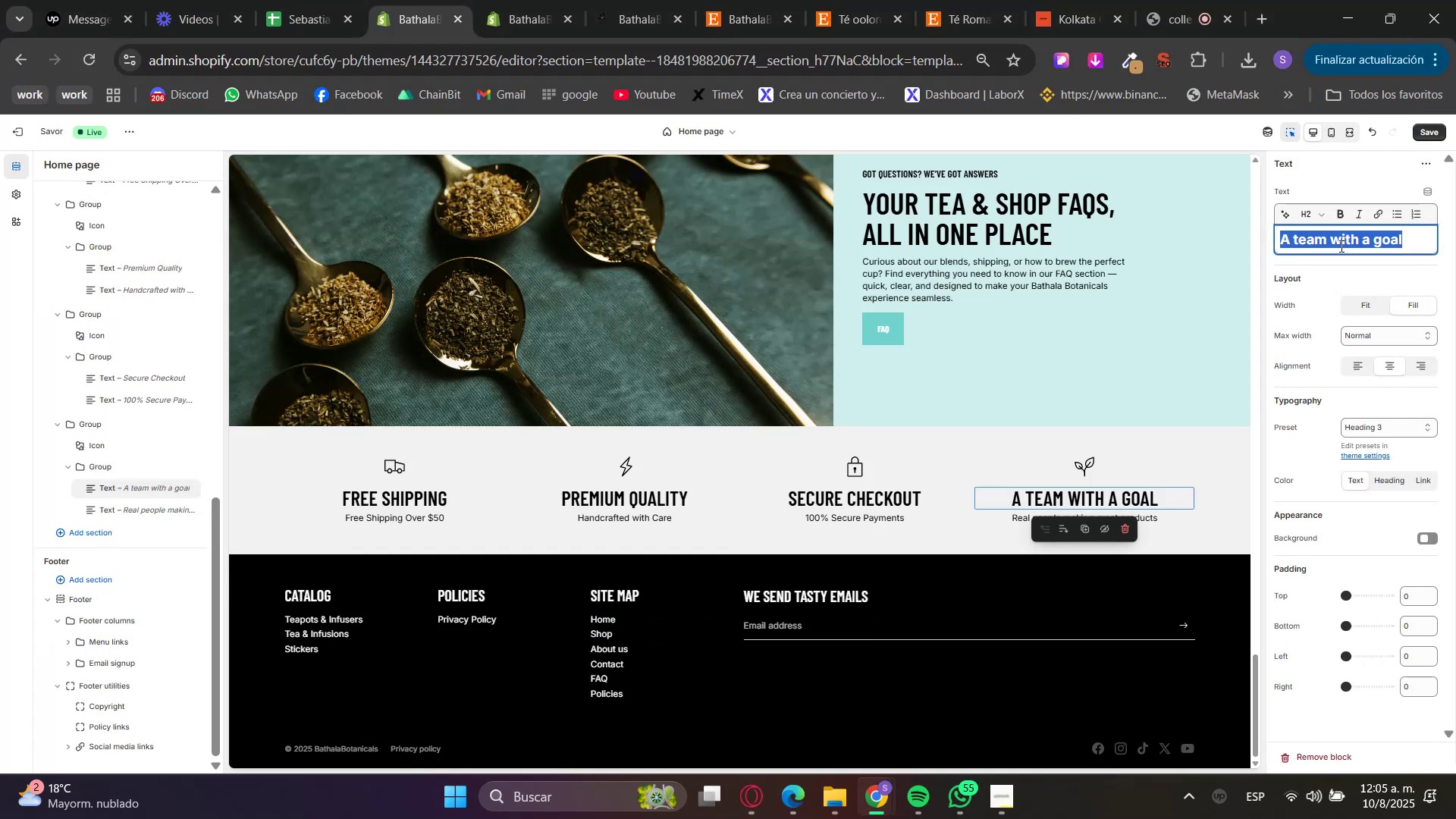 
key(Control+V)
 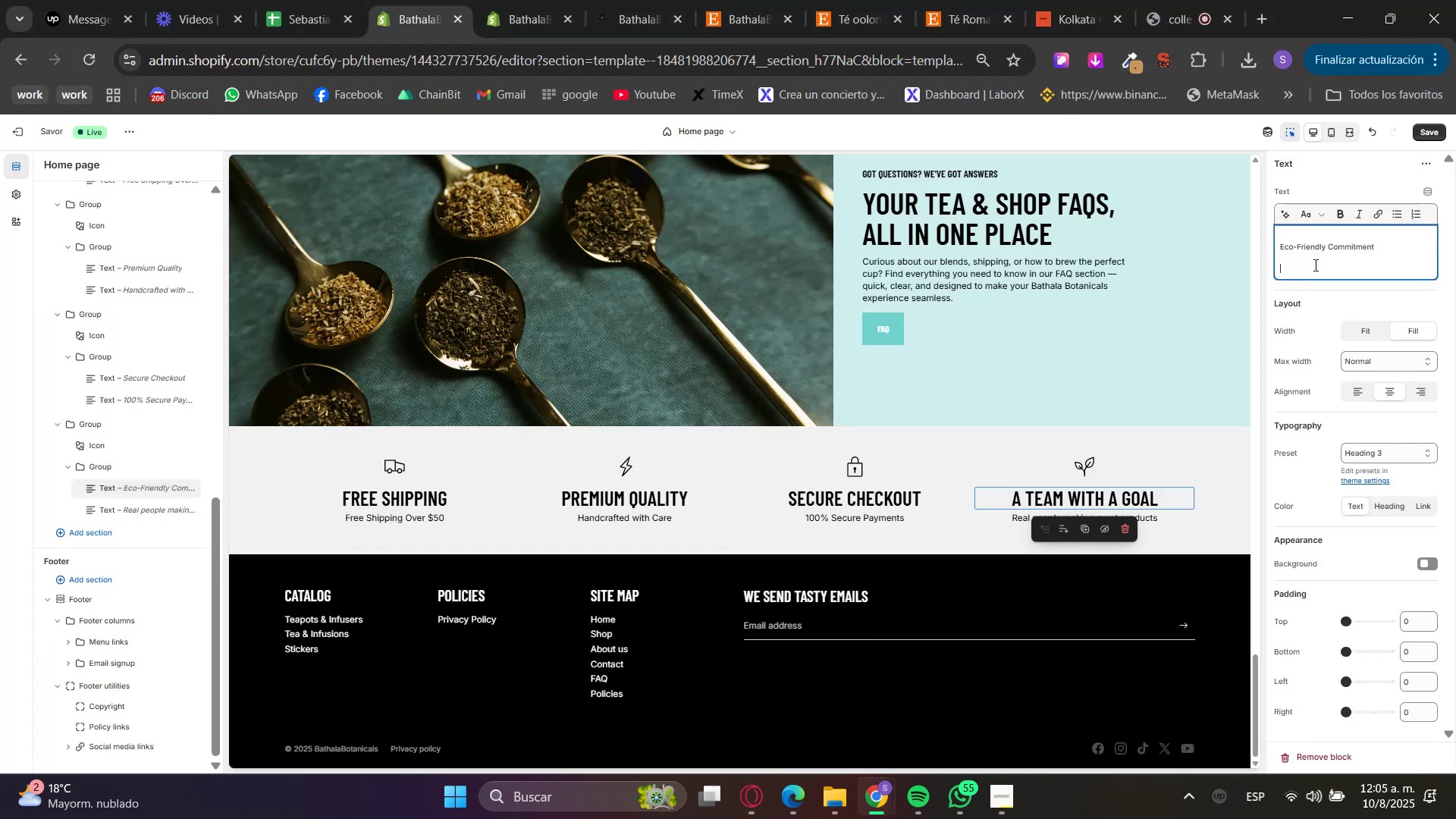 
key(Backspace)
 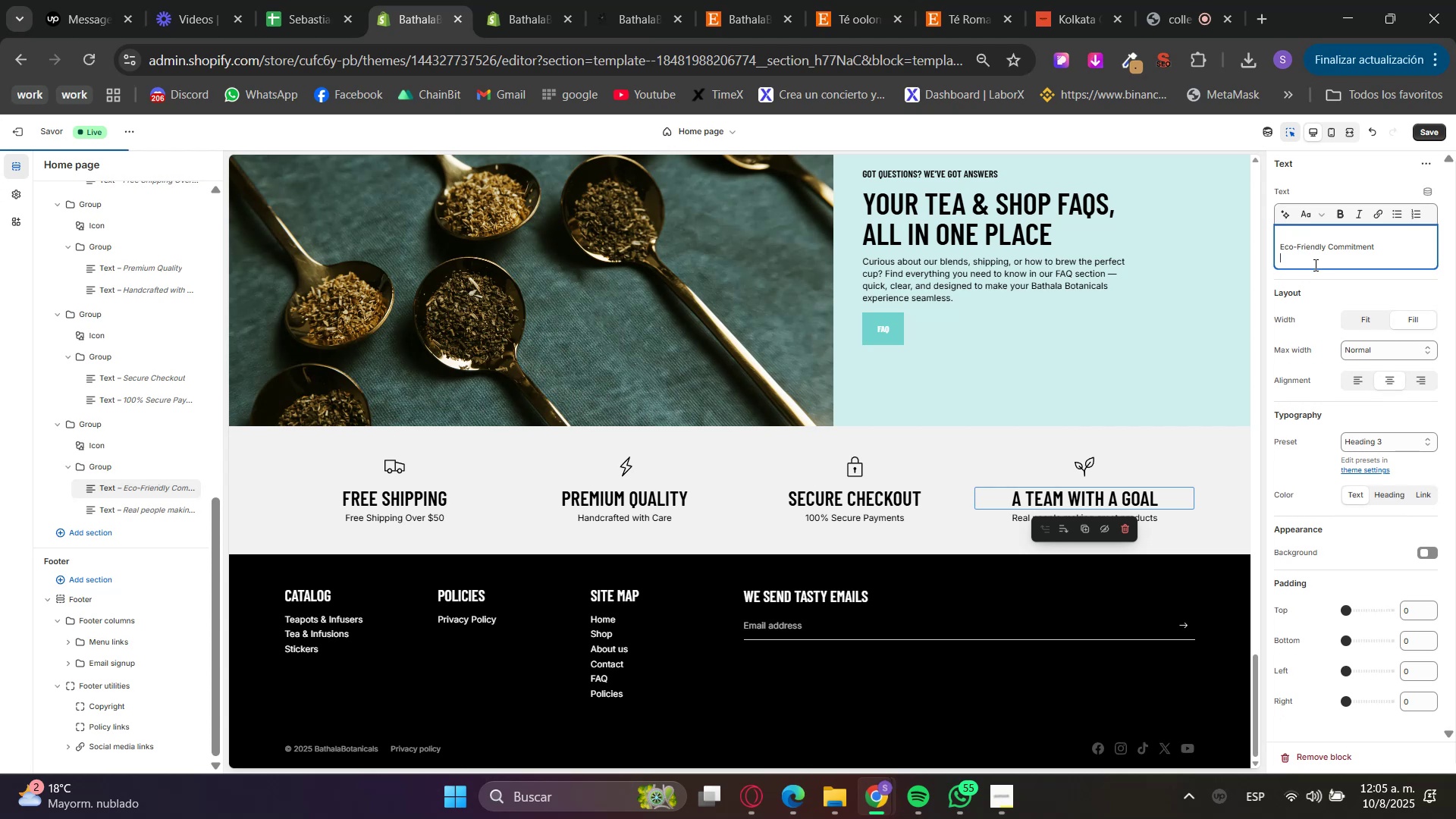 
key(Backspace)
 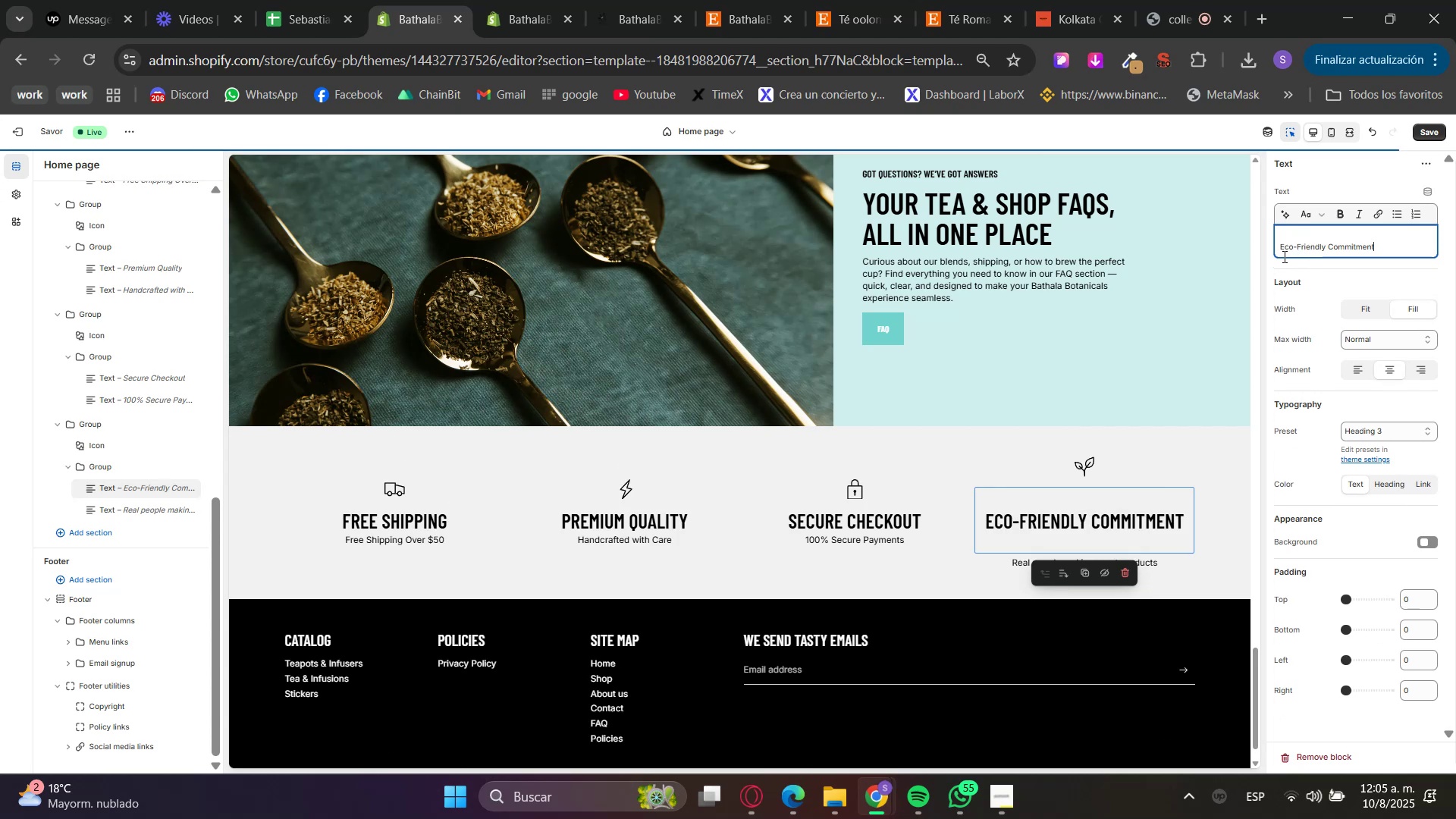 
left_click([1279, 254])
 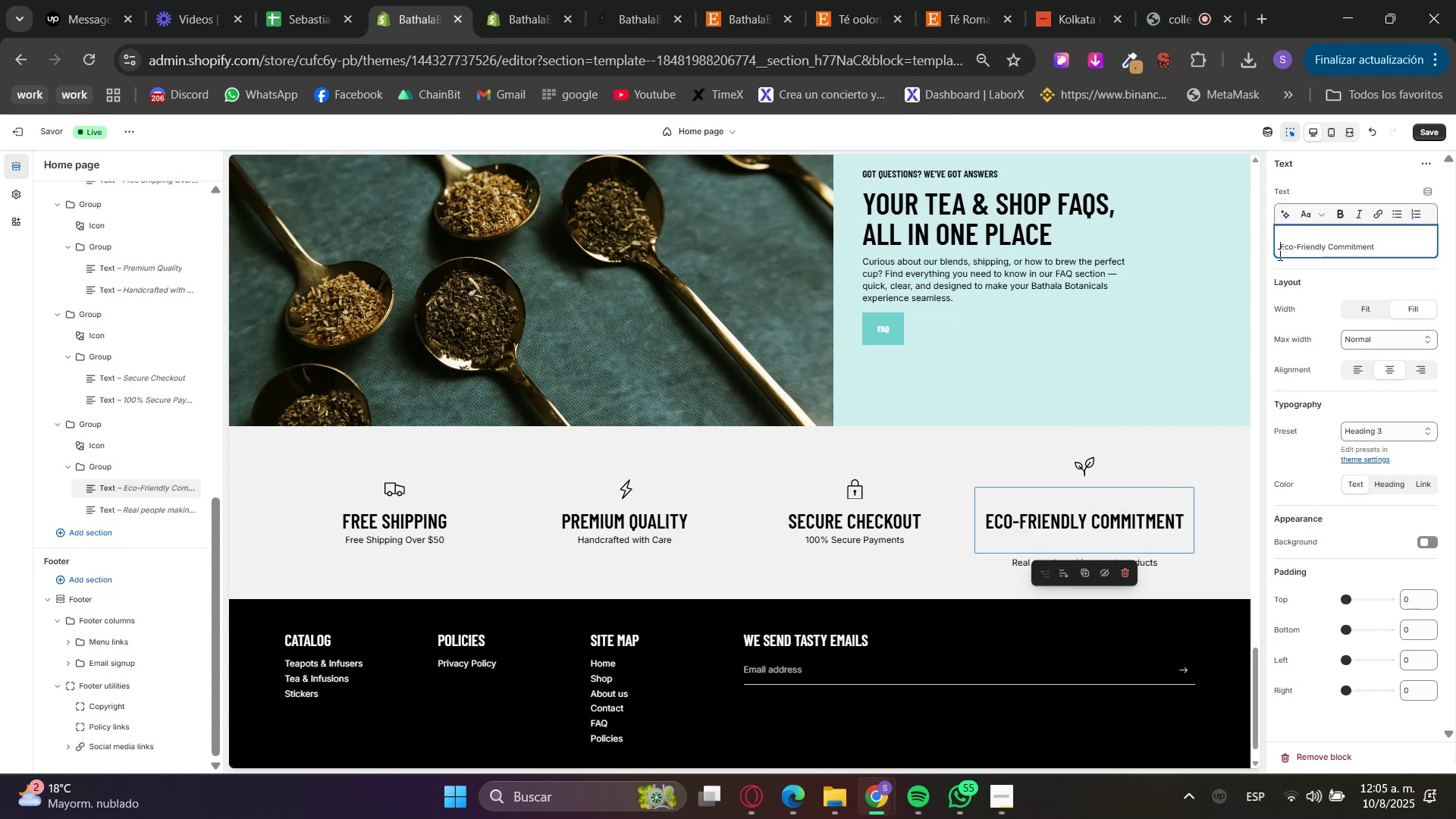 
key(Backspace)
 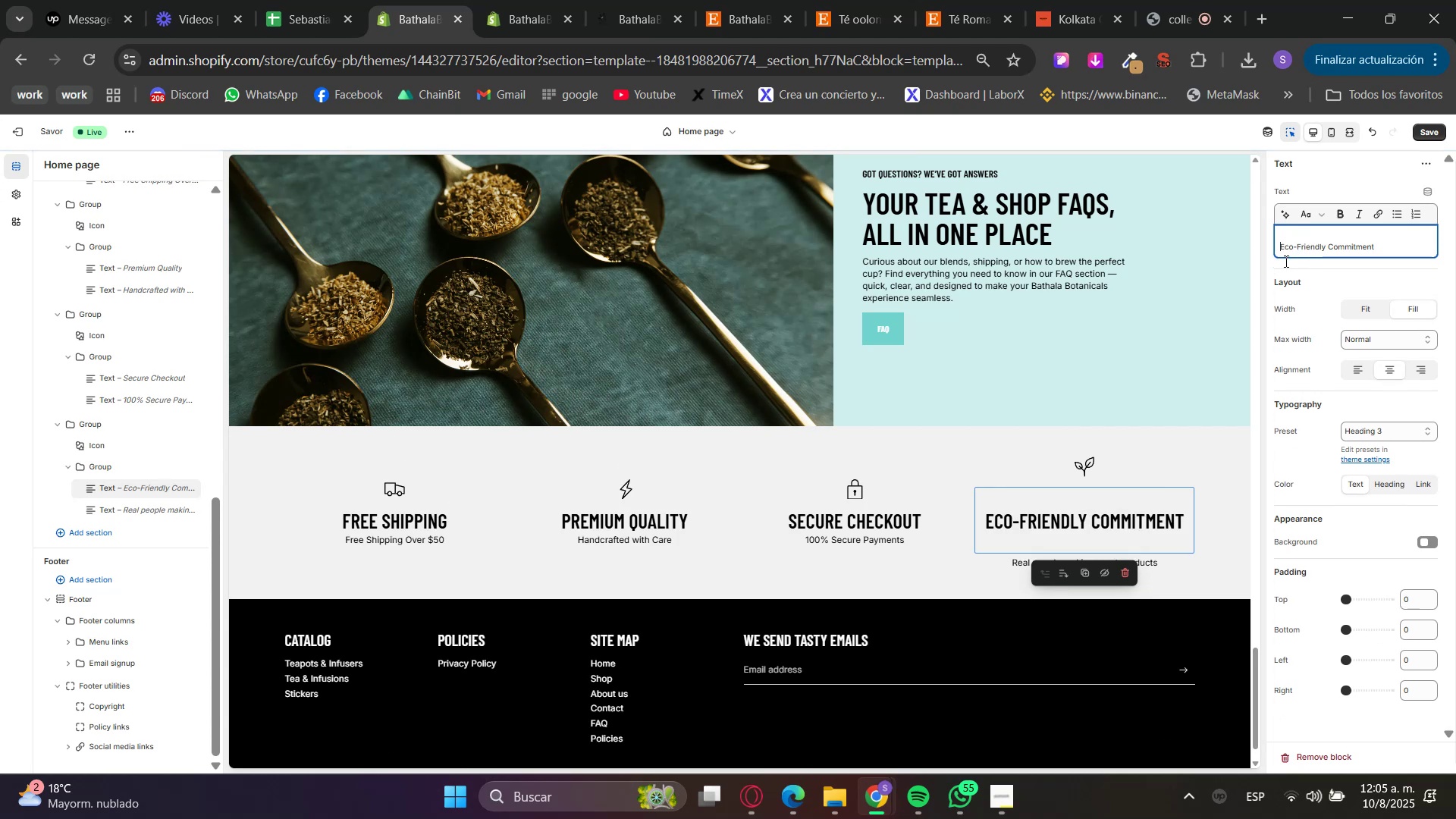 
double_click([1296, 277])
 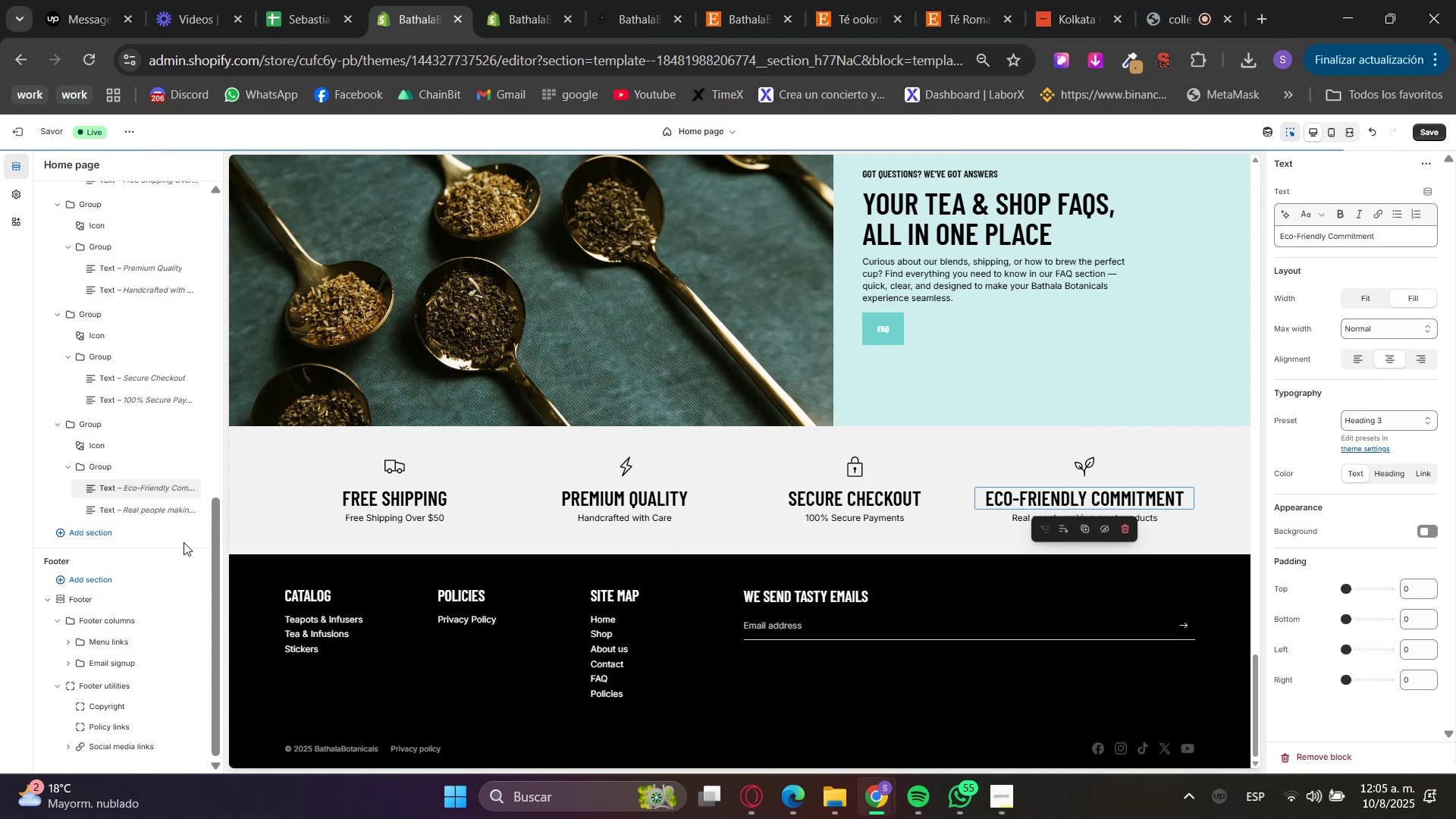 
left_click([146, 513])
 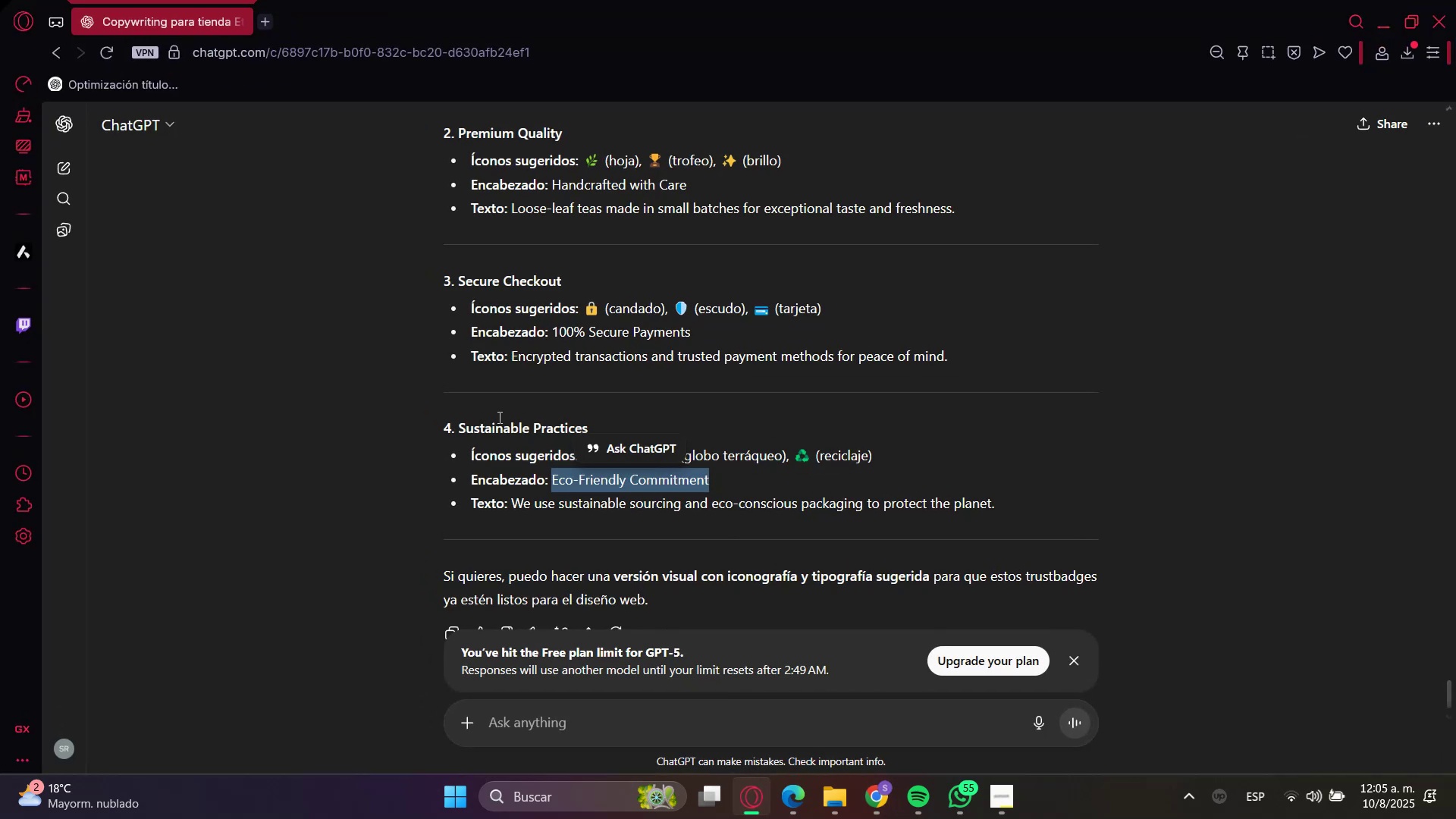 
left_click([526, 504])
 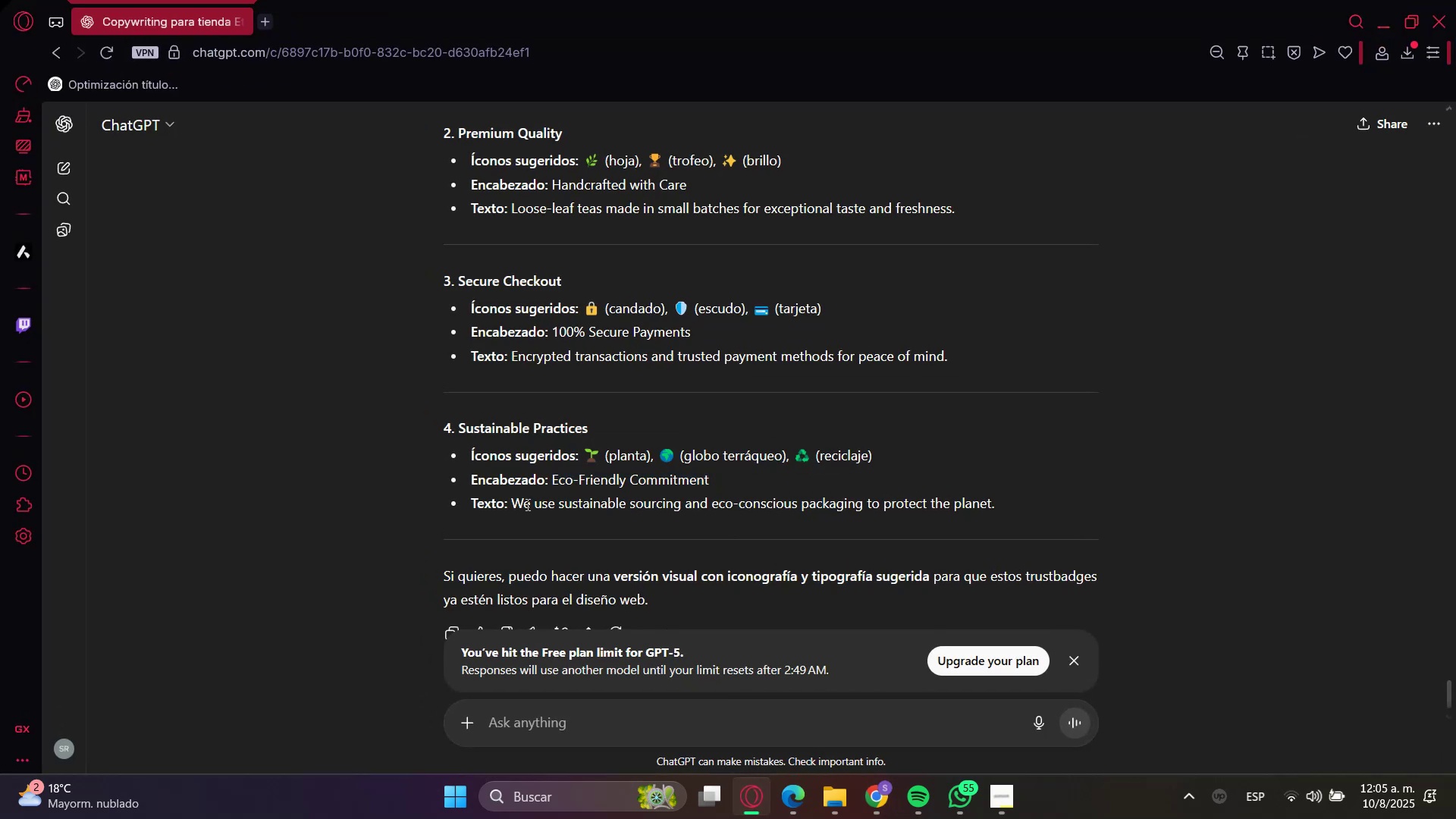 
left_click_drag(start_coordinate=[526, 504], to_coordinate=[732, 500])
 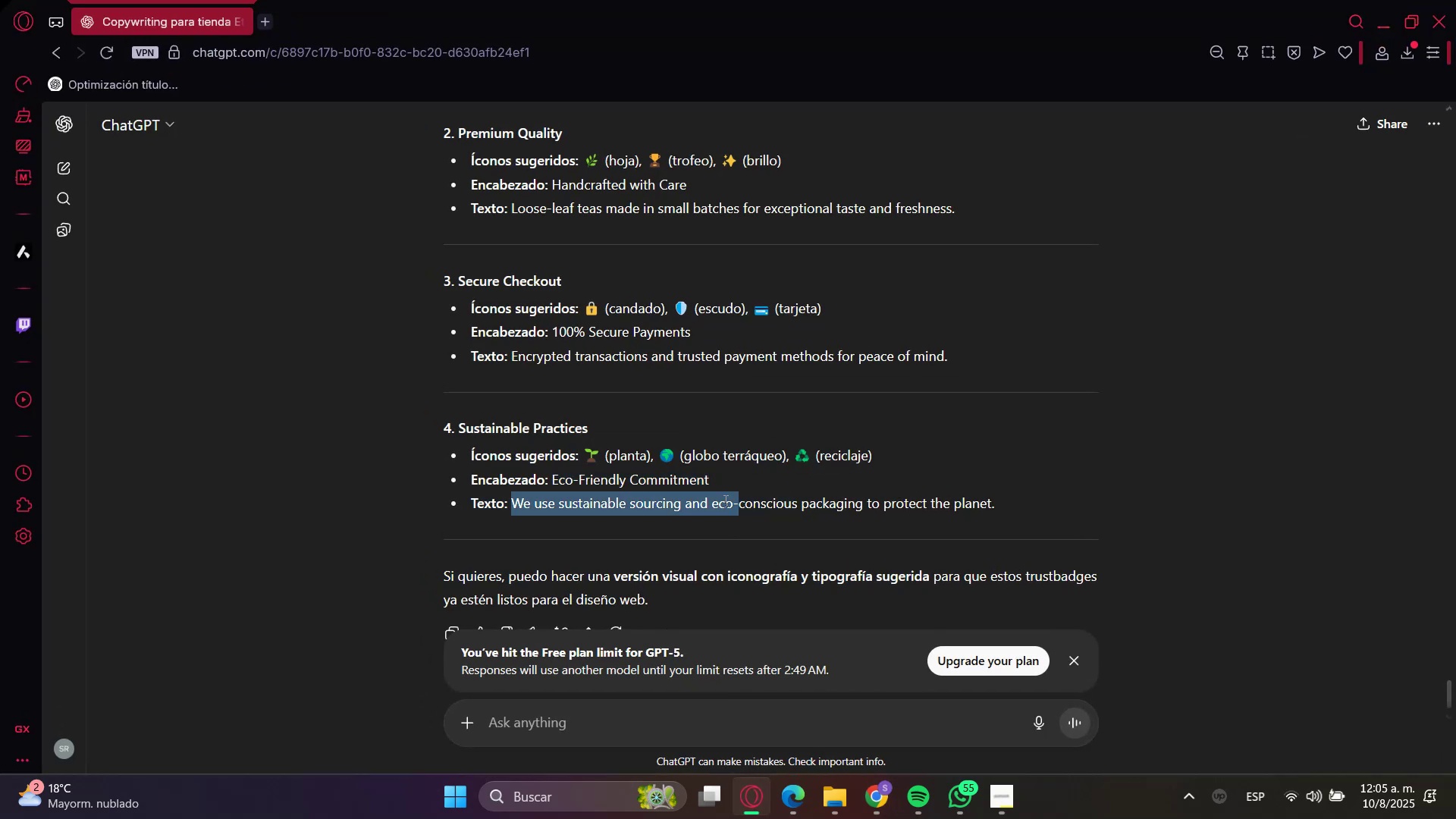 
left_click_drag(start_coordinate=[673, 511], to_coordinate=[667, 511])
 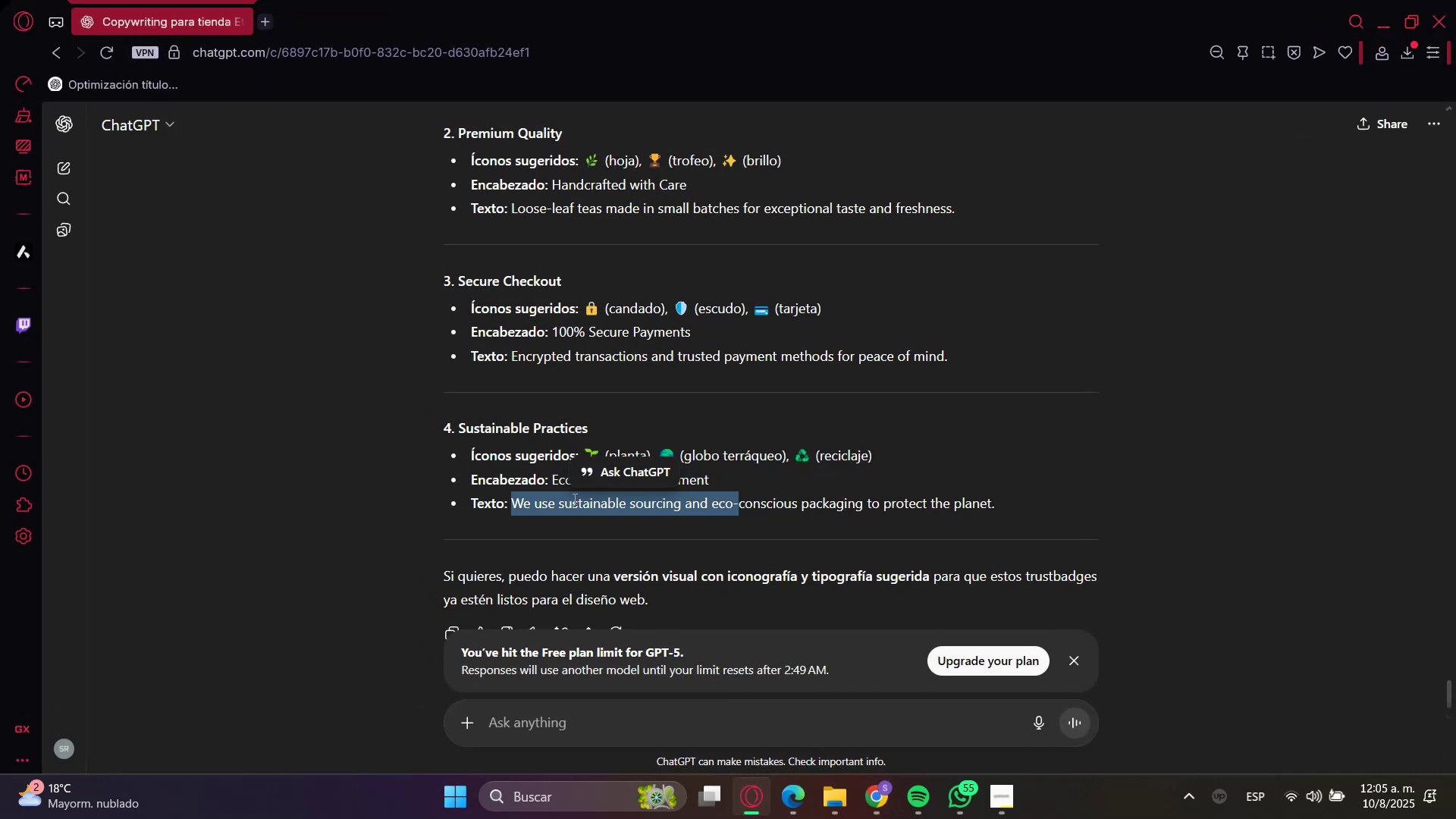 
triple_click([571, 522])
 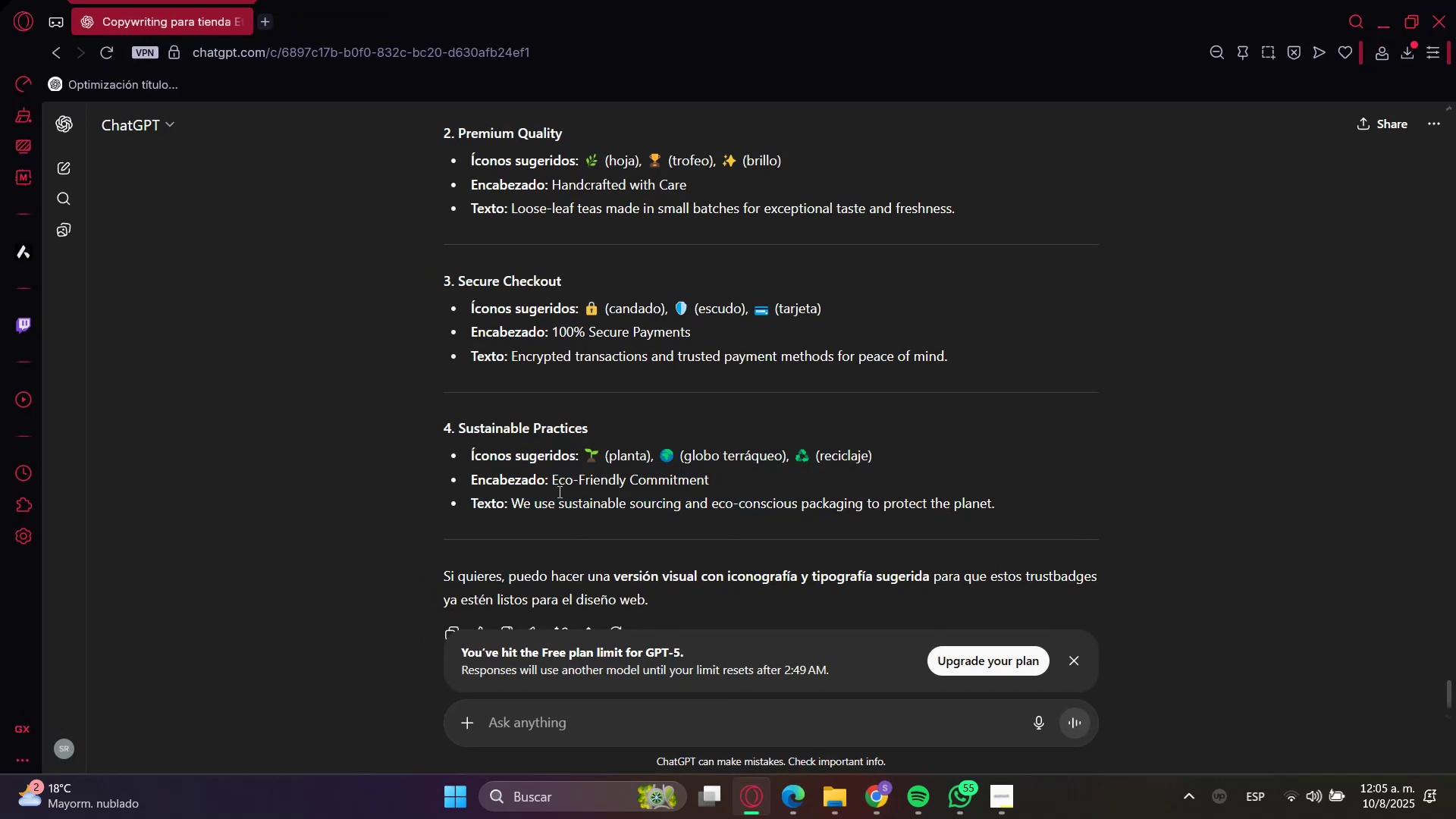 
triple_click([551, 475])
 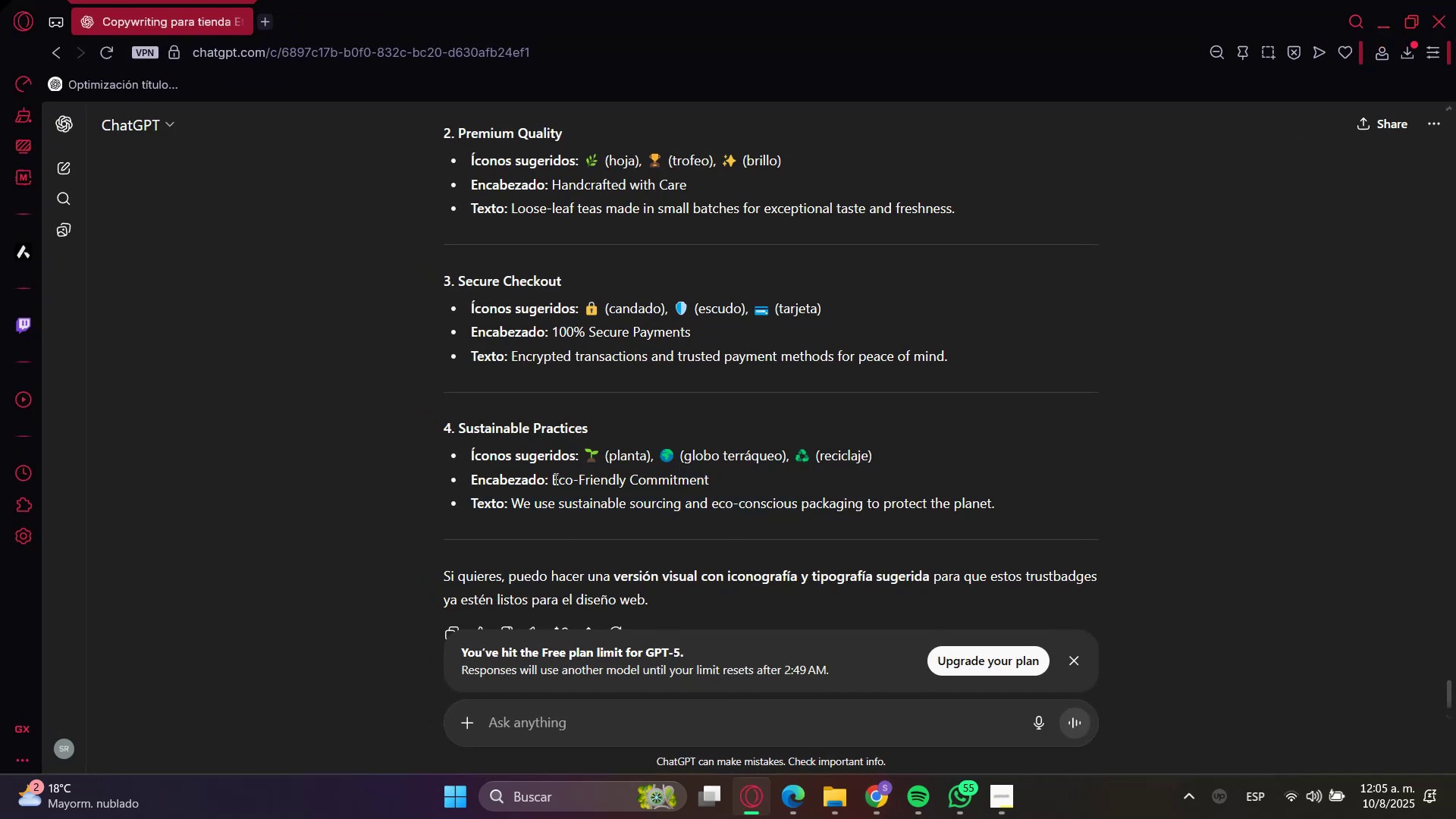 
left_click([491, 425])
 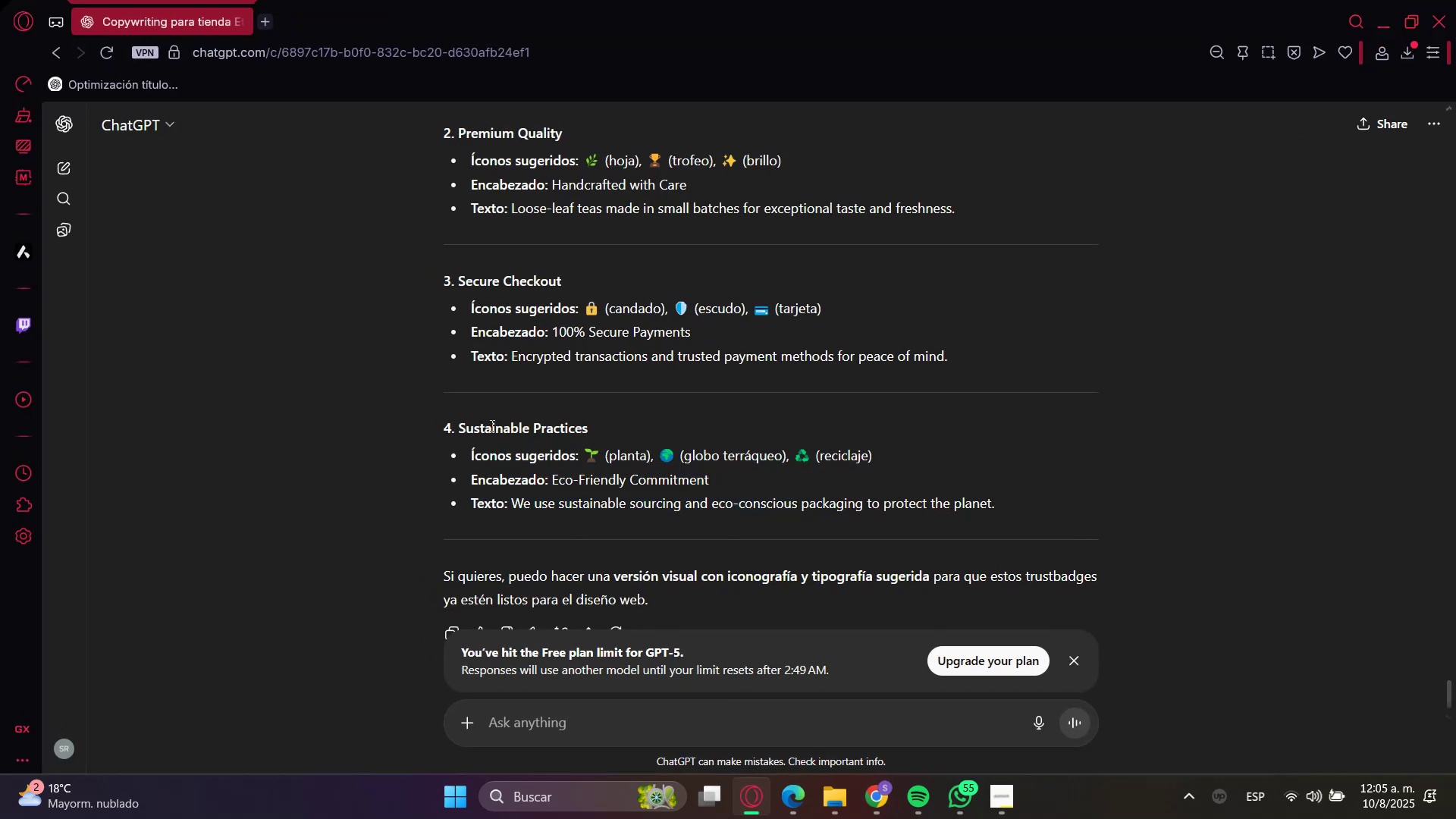 
left_click_drag(start_coordinate=[491, 425], to_coordinate=[532, 428])
 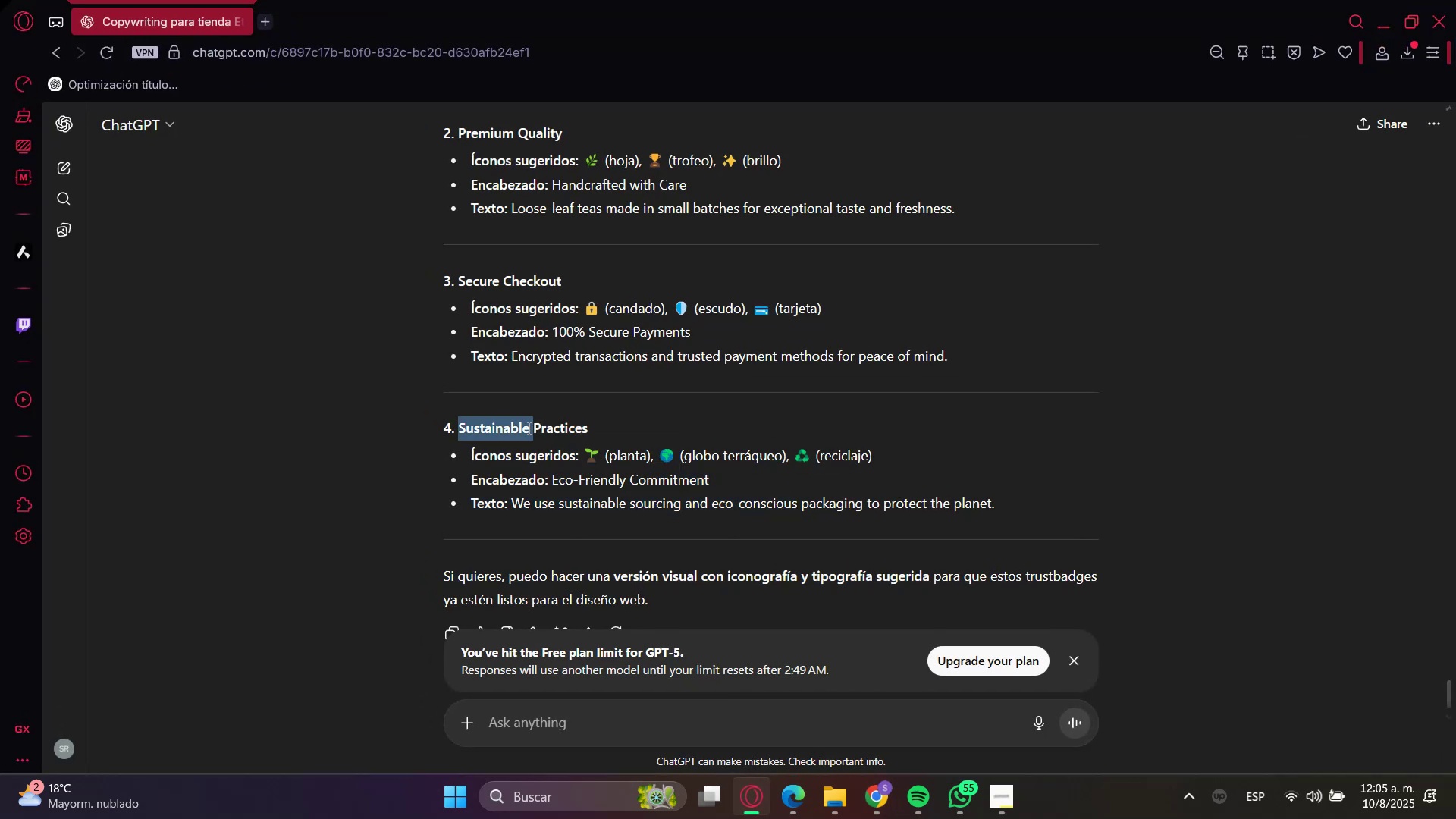 
triple_click([532, 428])
 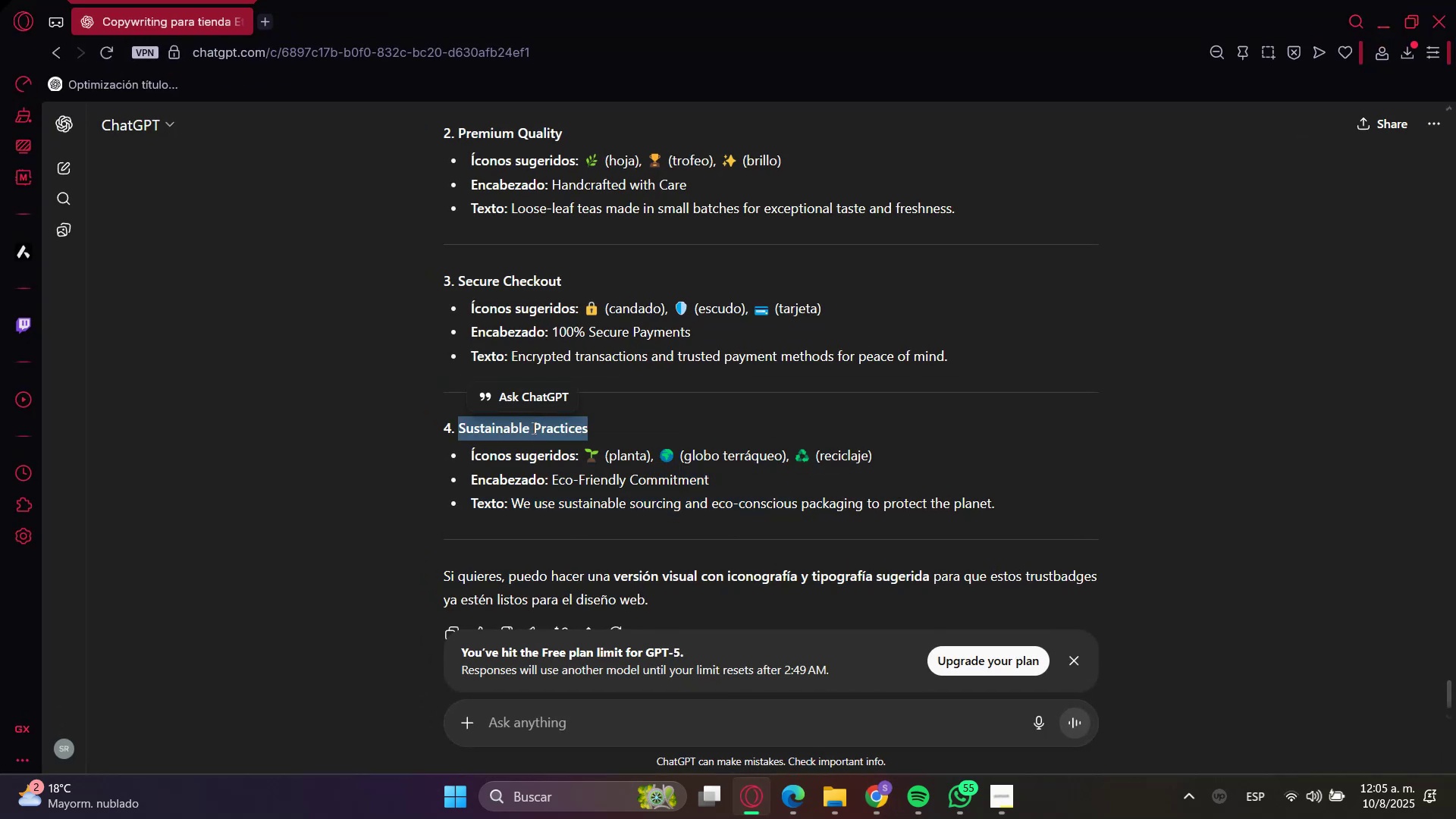 
key(Control+C)
 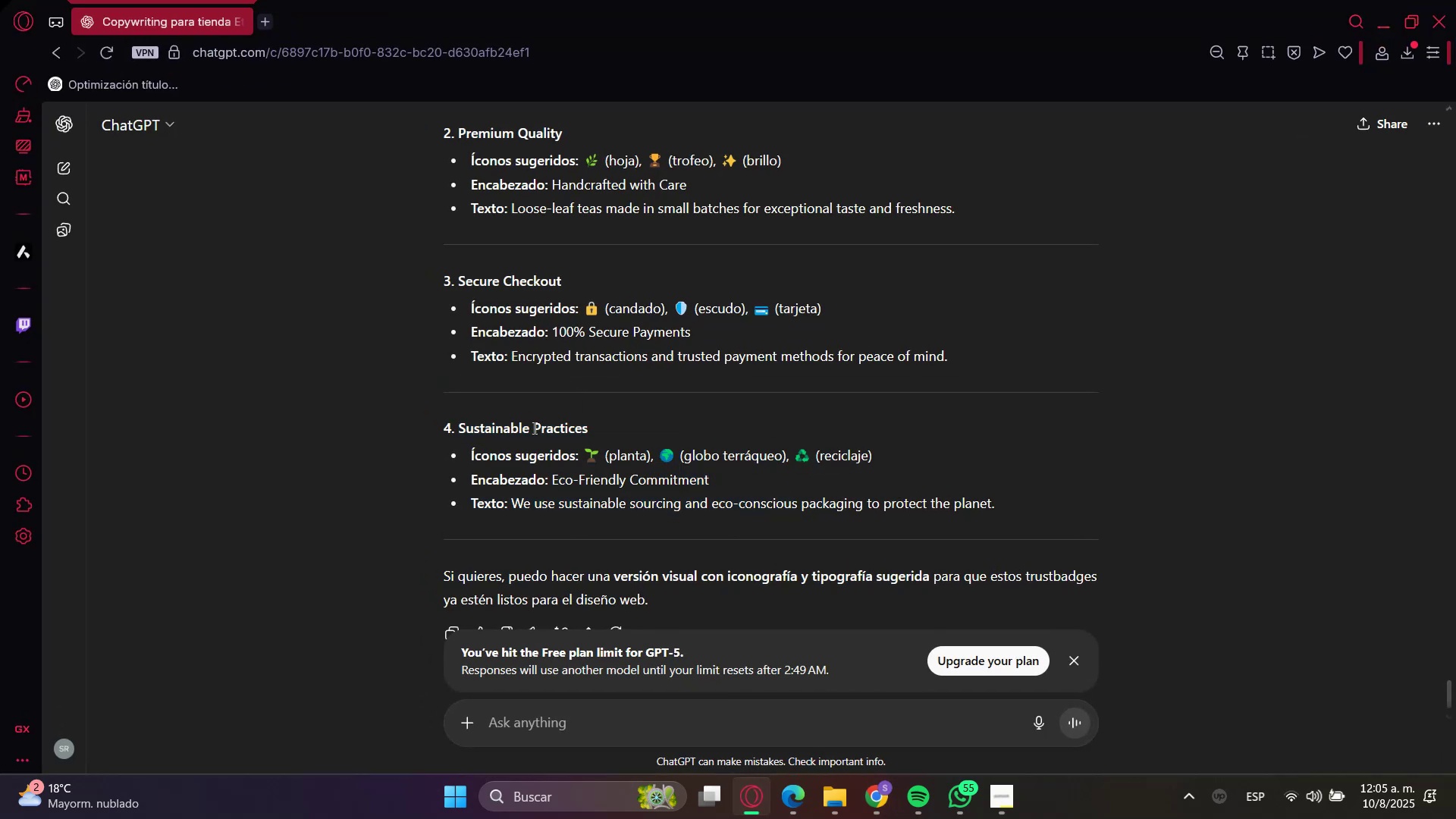 
key(Control+C)
 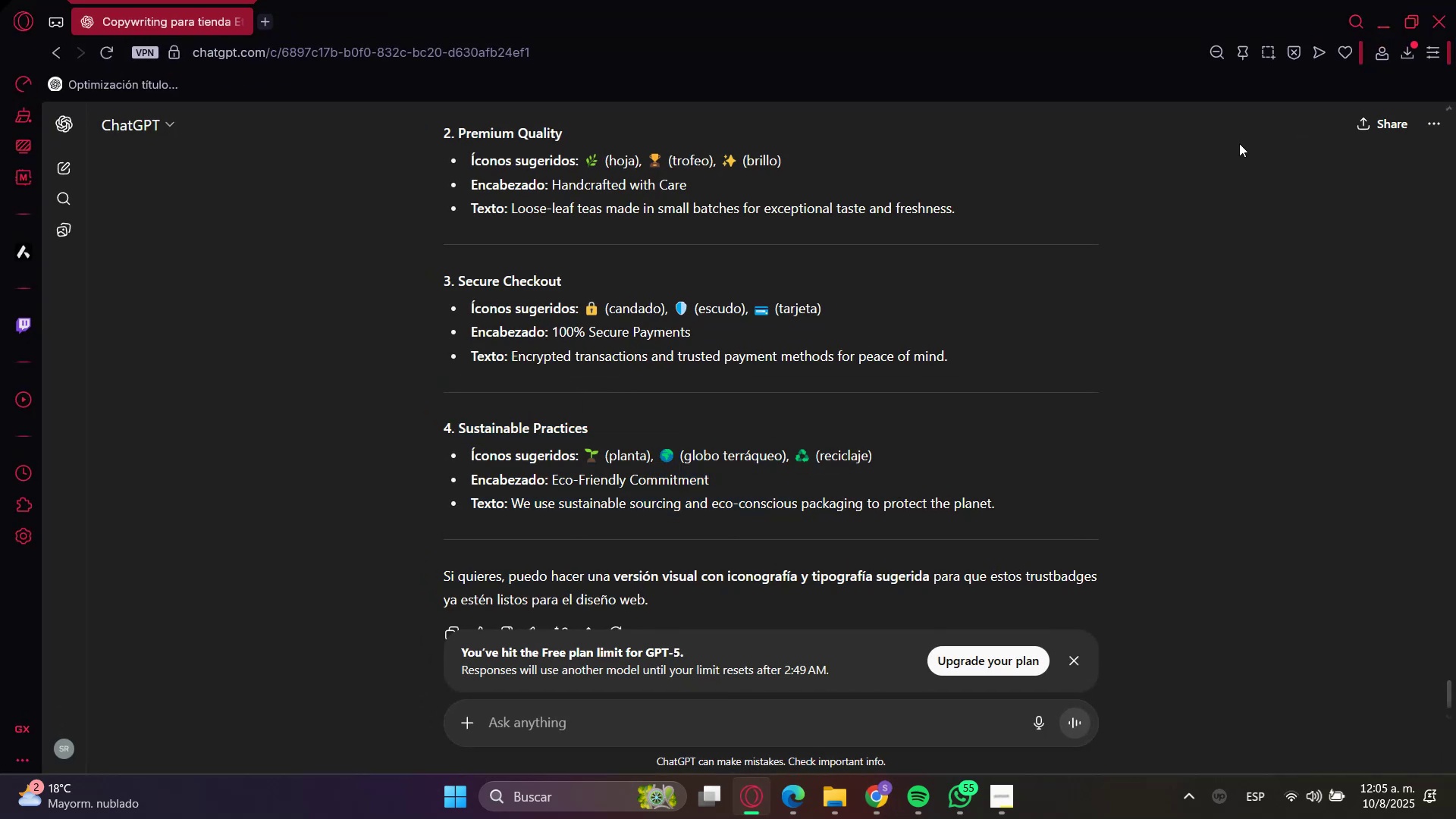 
key(Control+C)
 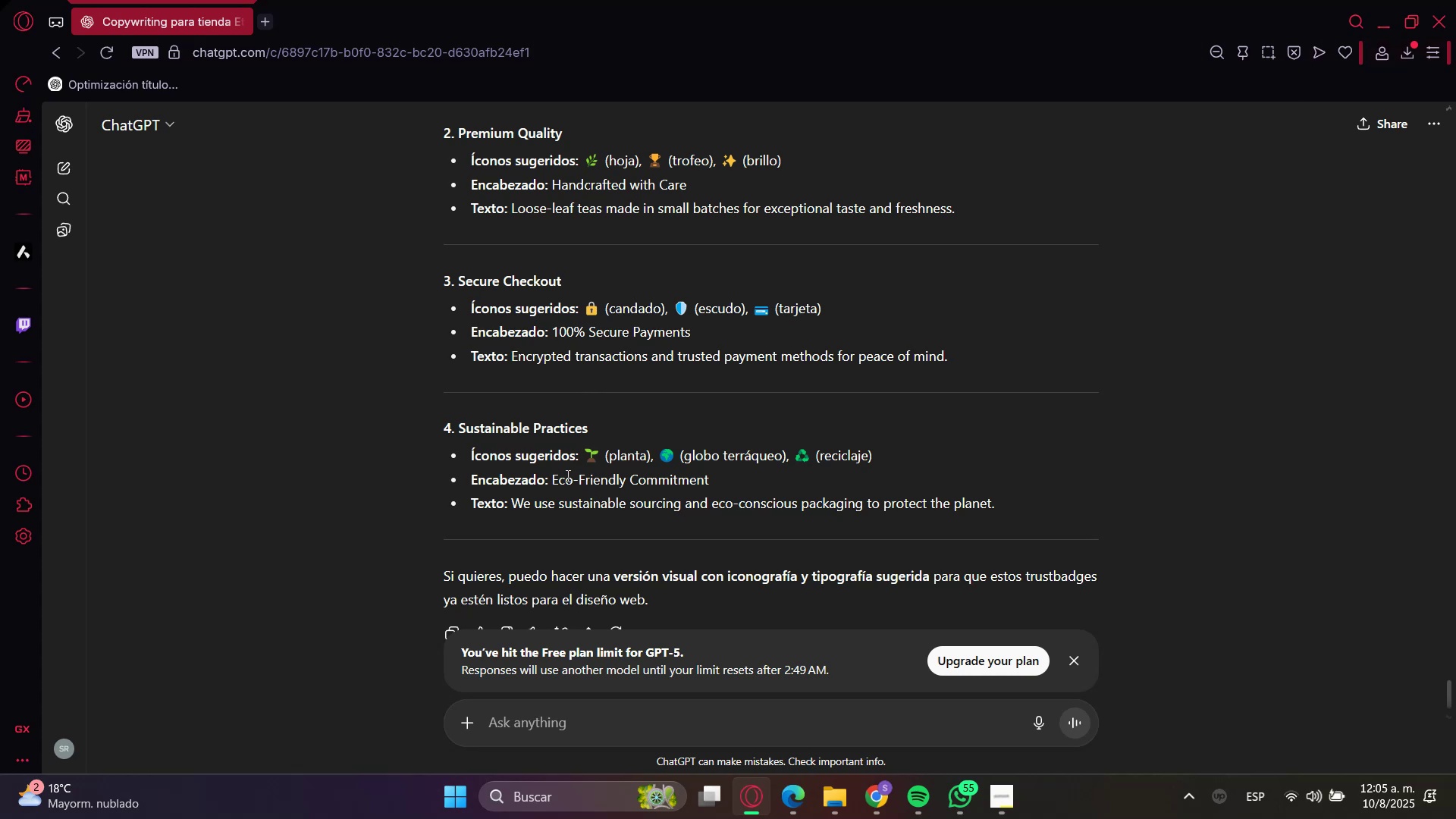 
double_click([566, 475])
 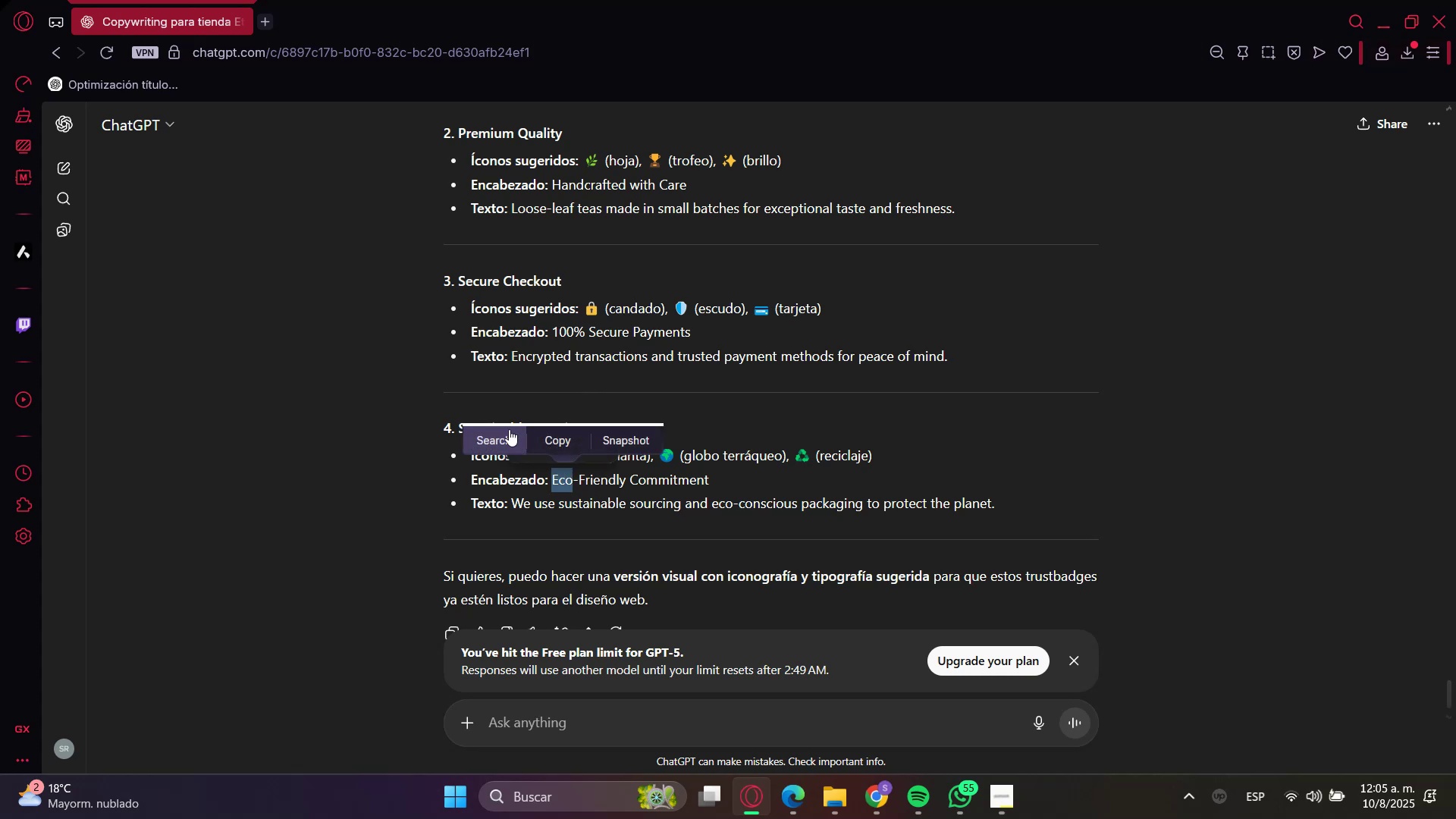 
triple_click([387, 483])
 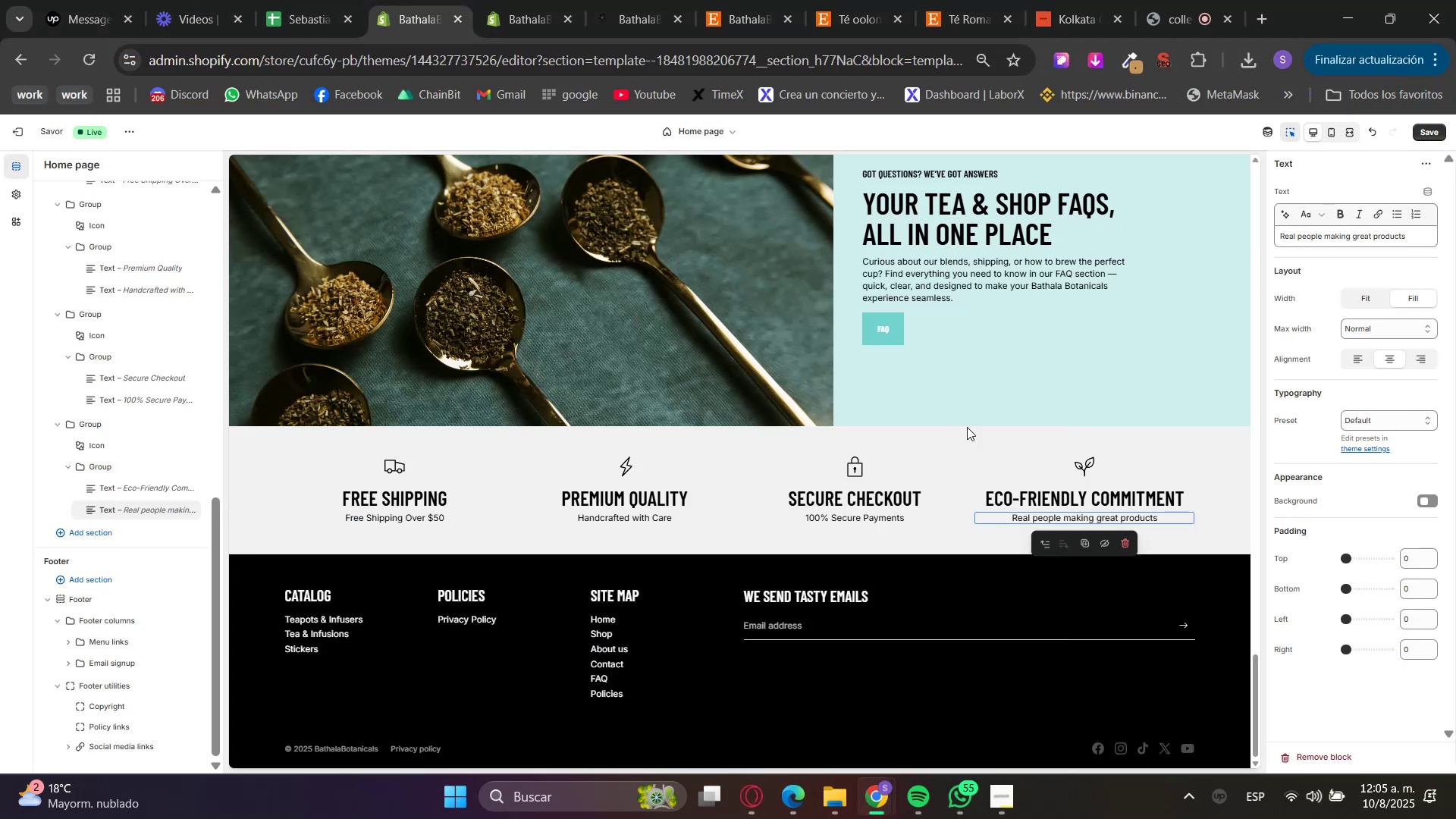 
left_click([1001, 498])
 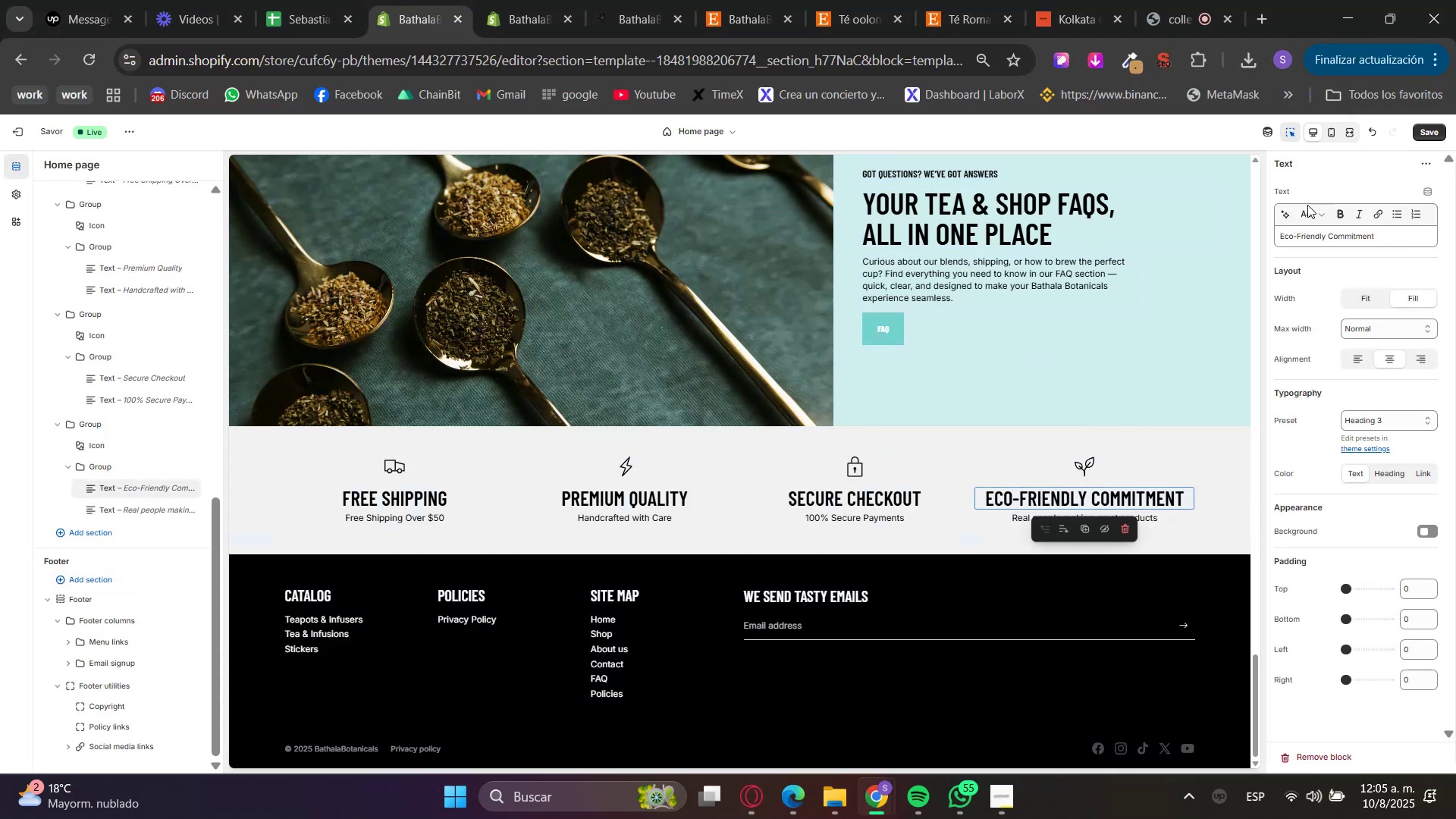 
left_click([1321, 221])
 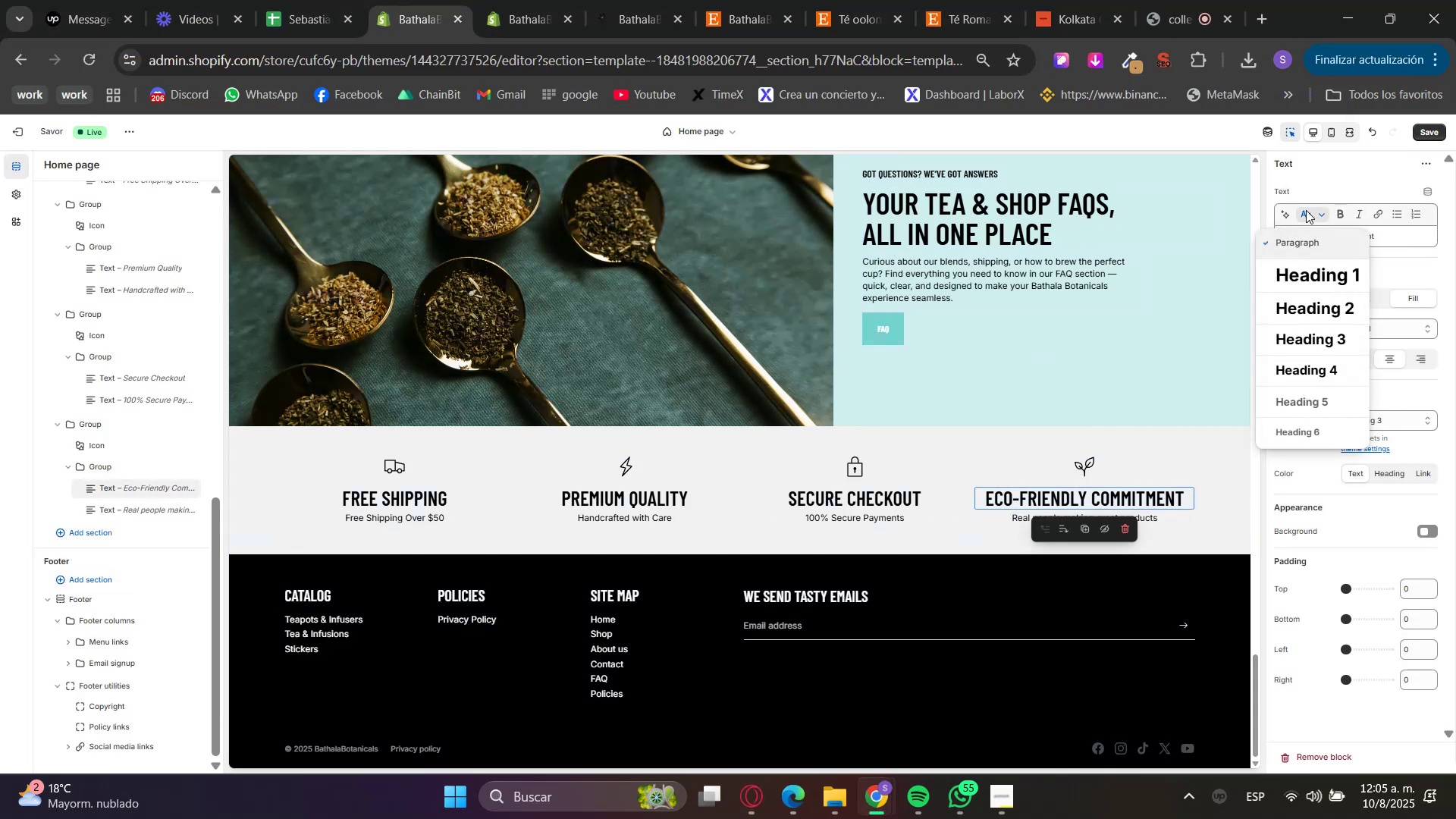 
double_click([1323, 243])
 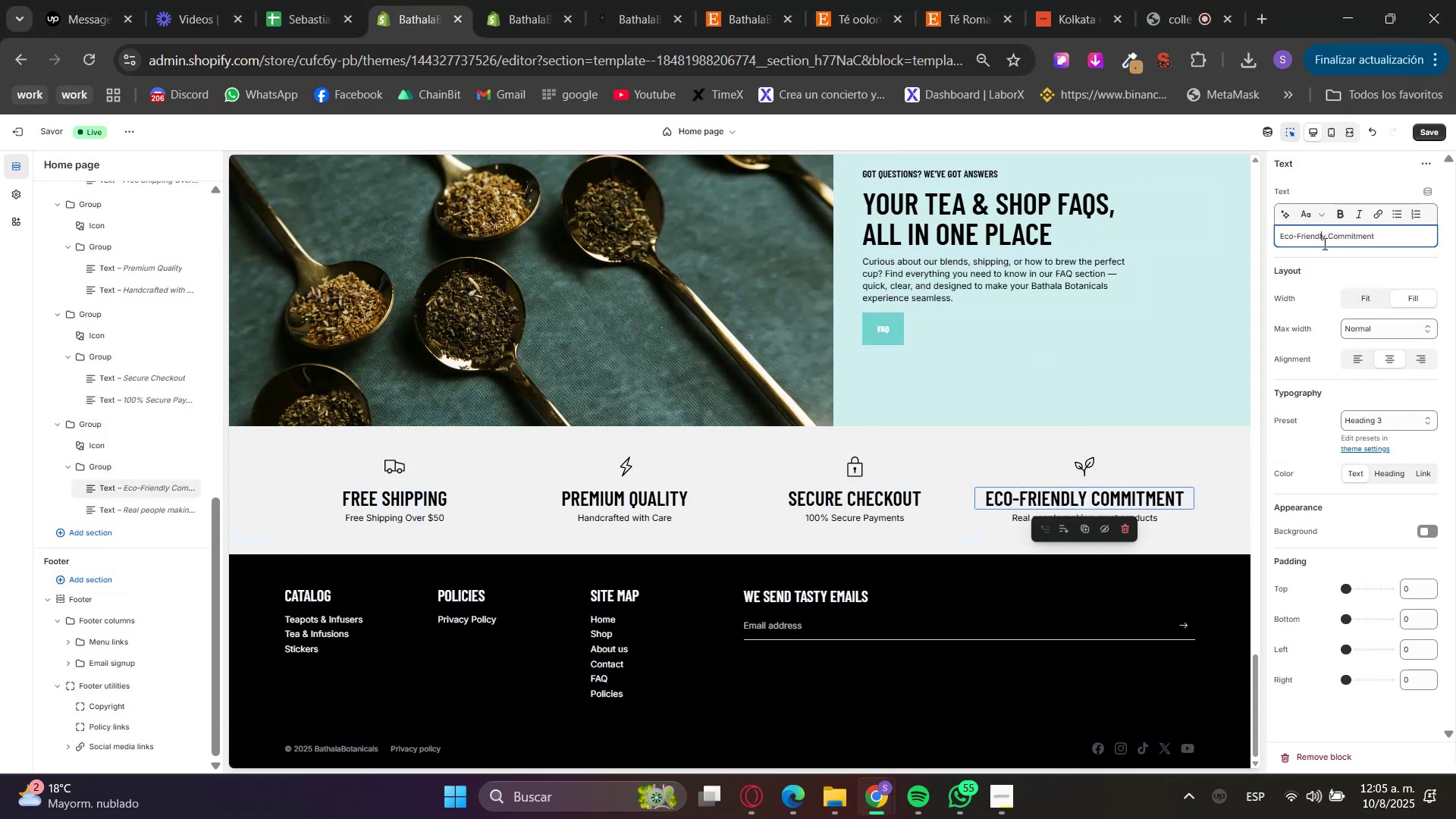 
triple_click([1323, 243])
 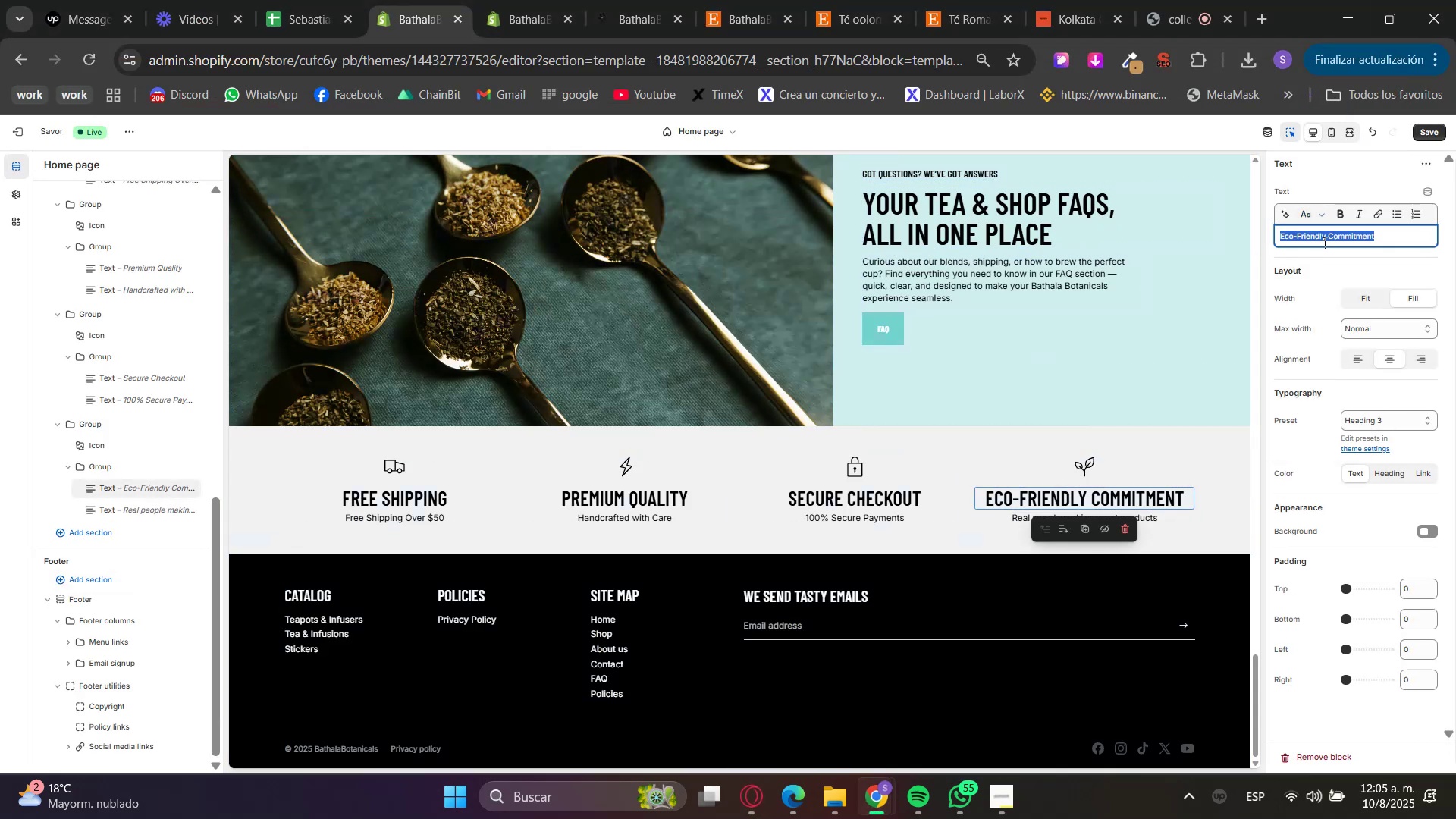 
key(Control+C)
 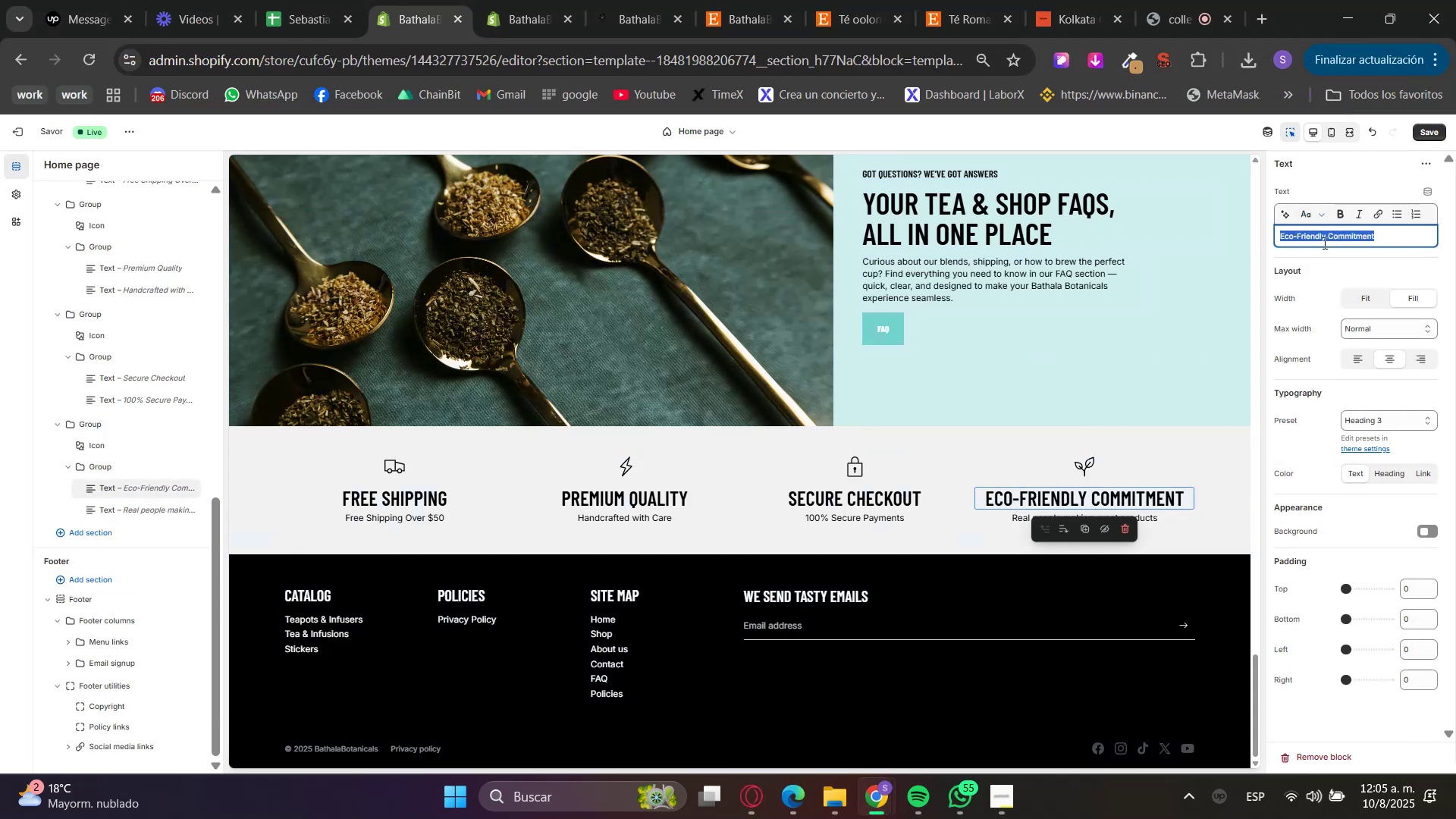 
key(Control+X)
 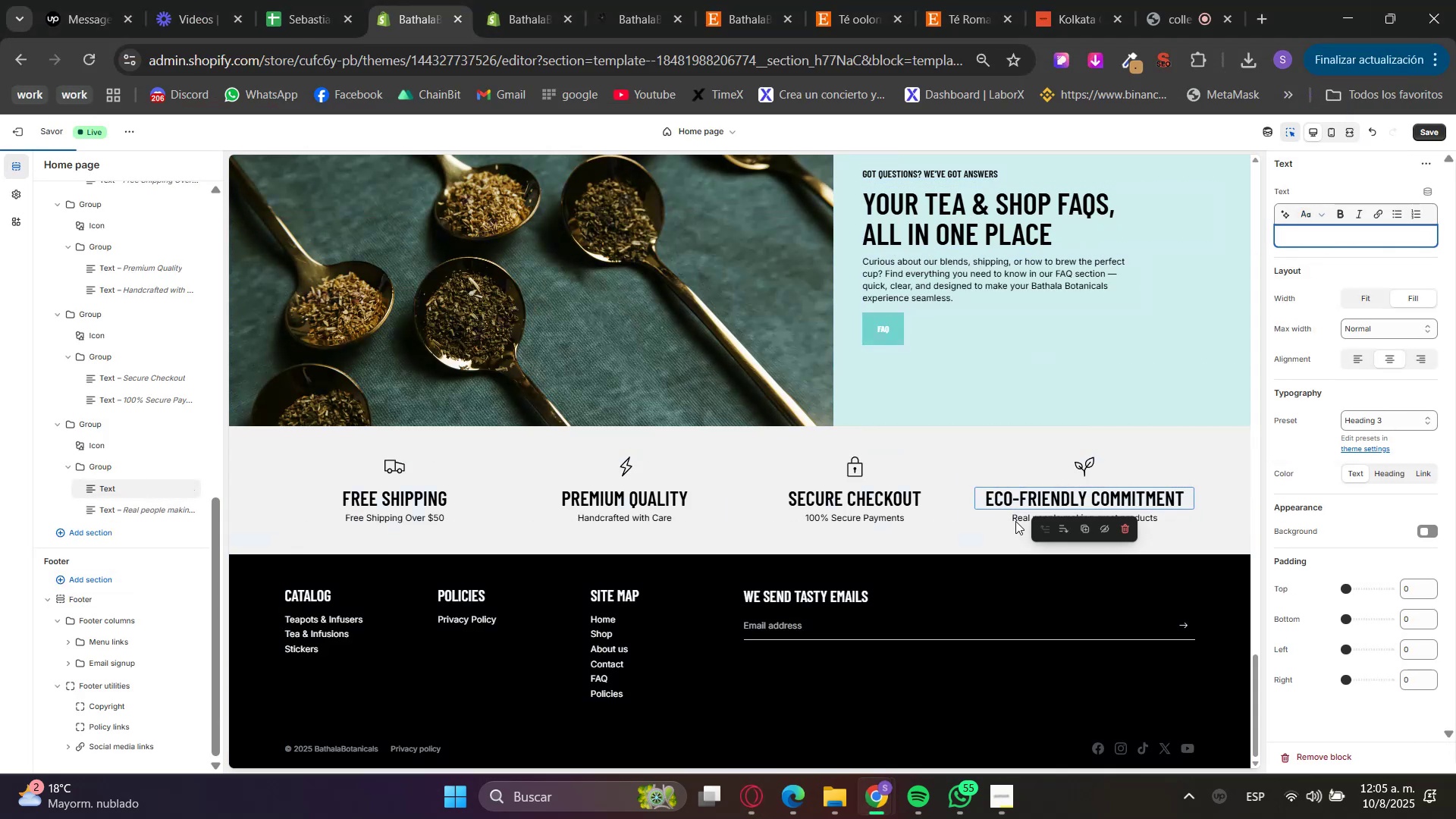 
left_click([1017, 521])
 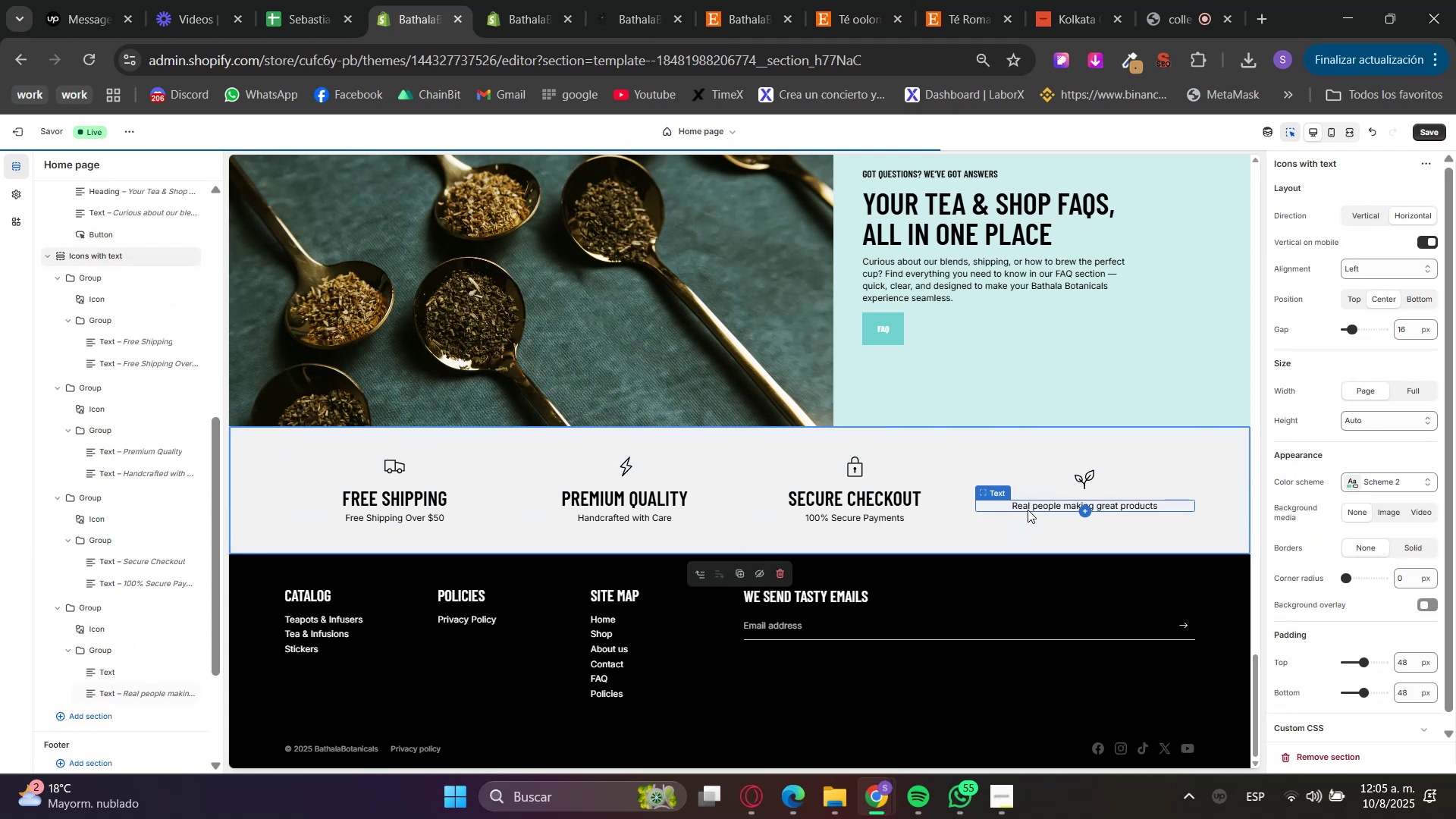 
left_click([1028, 510])
 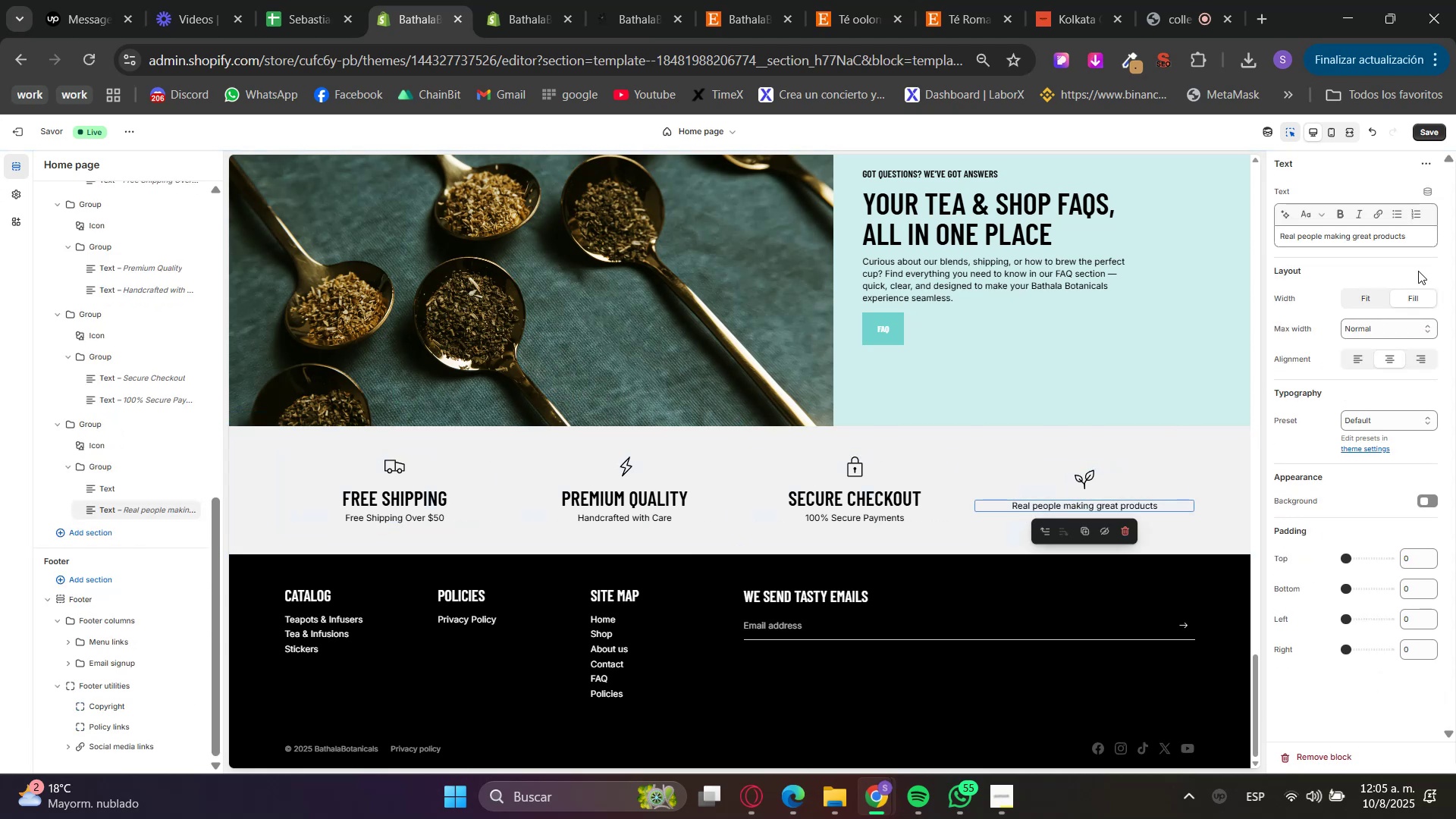 
double_click([1396, 234])
 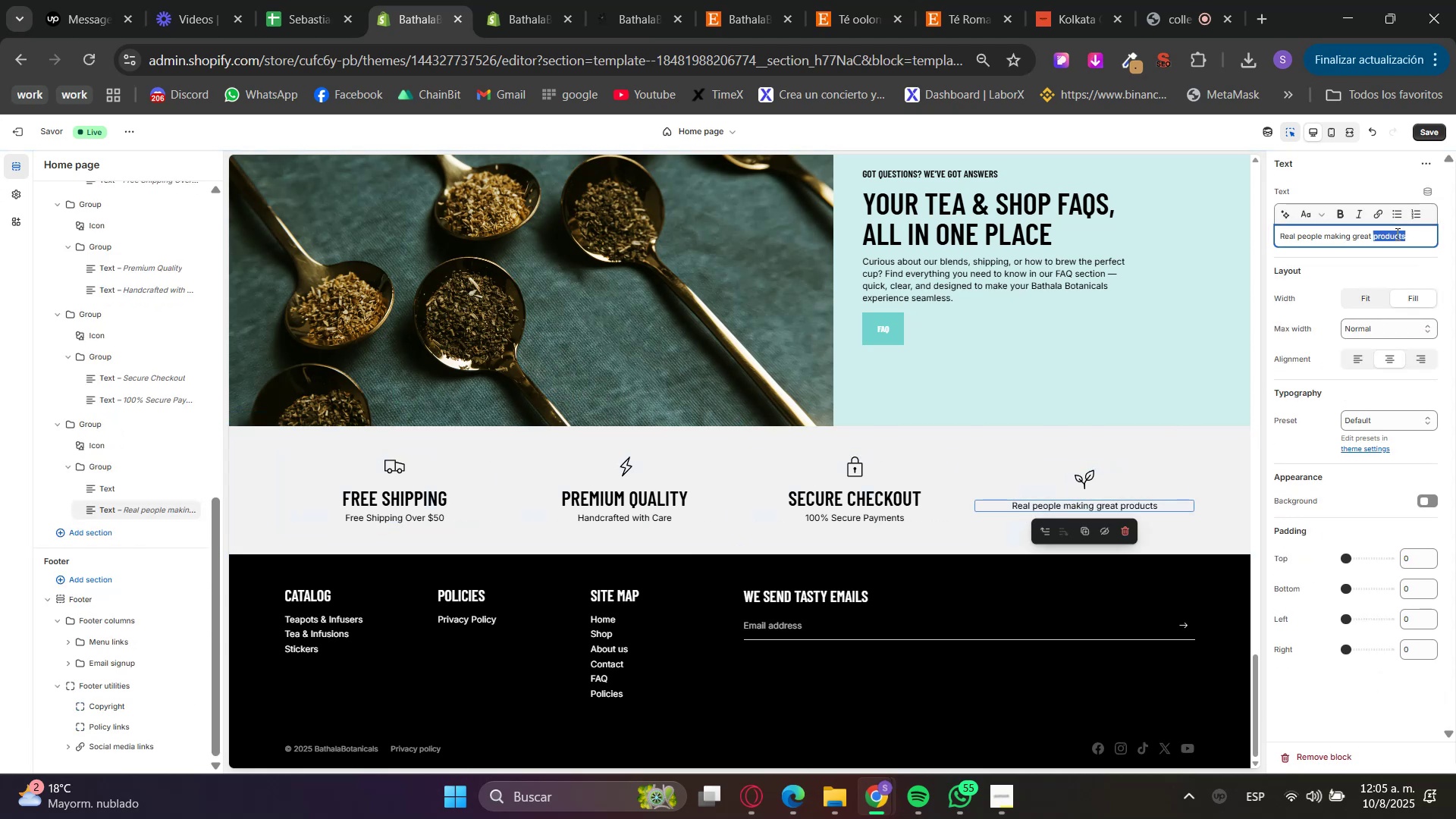 
key(Control+ControlLeft)
 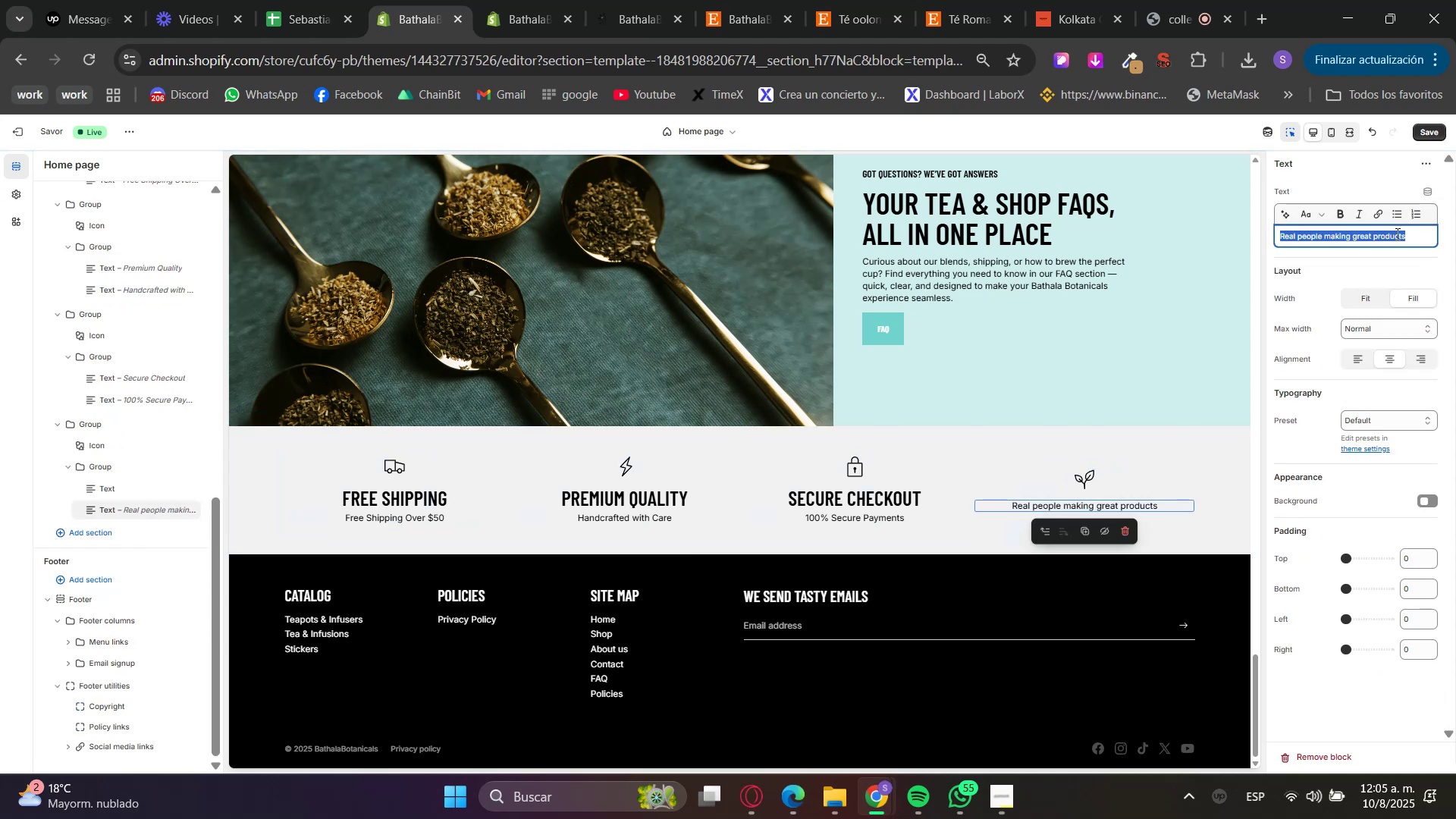 
triple_click([1396, 234])
 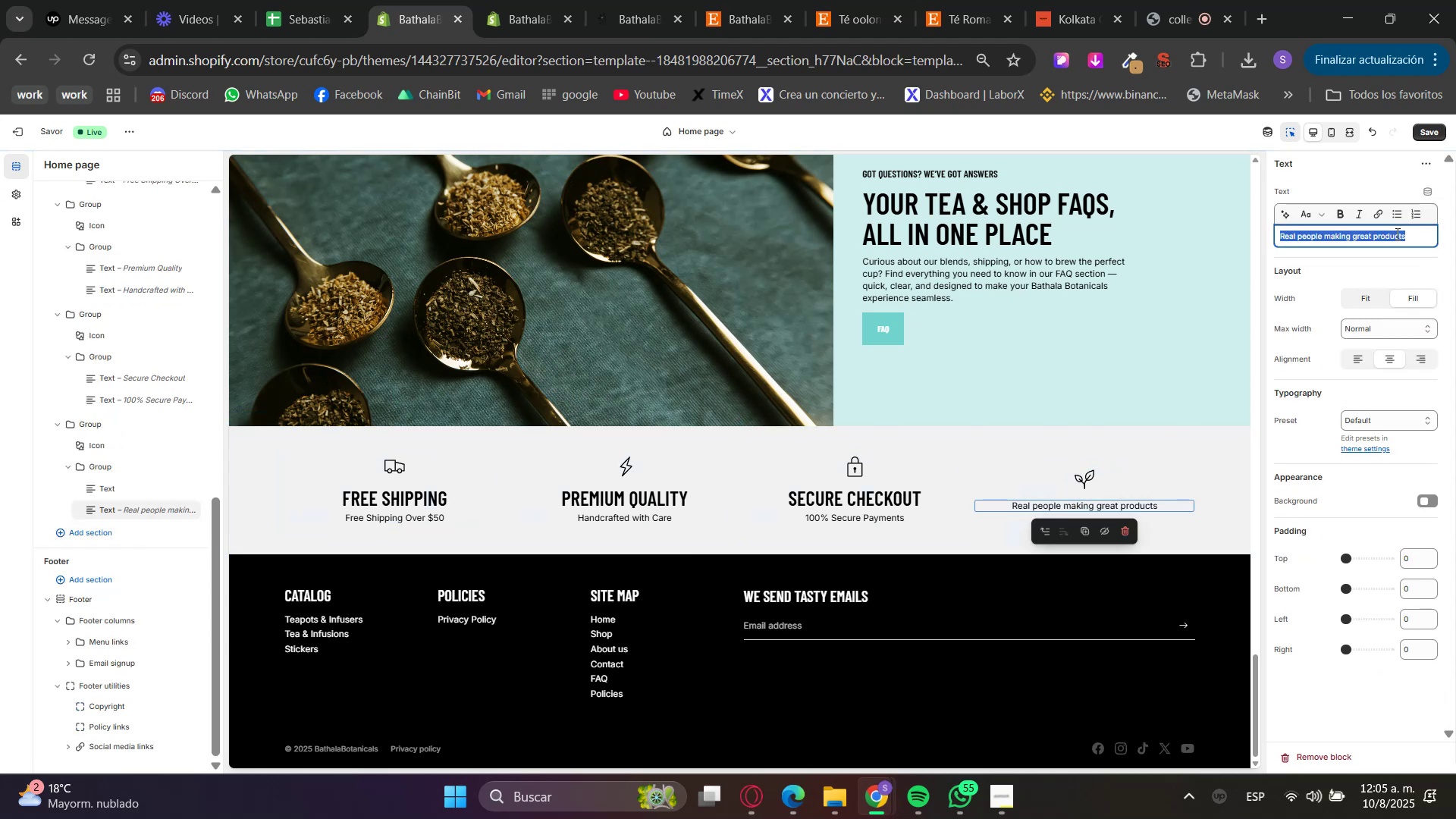 
key(Control+V)
 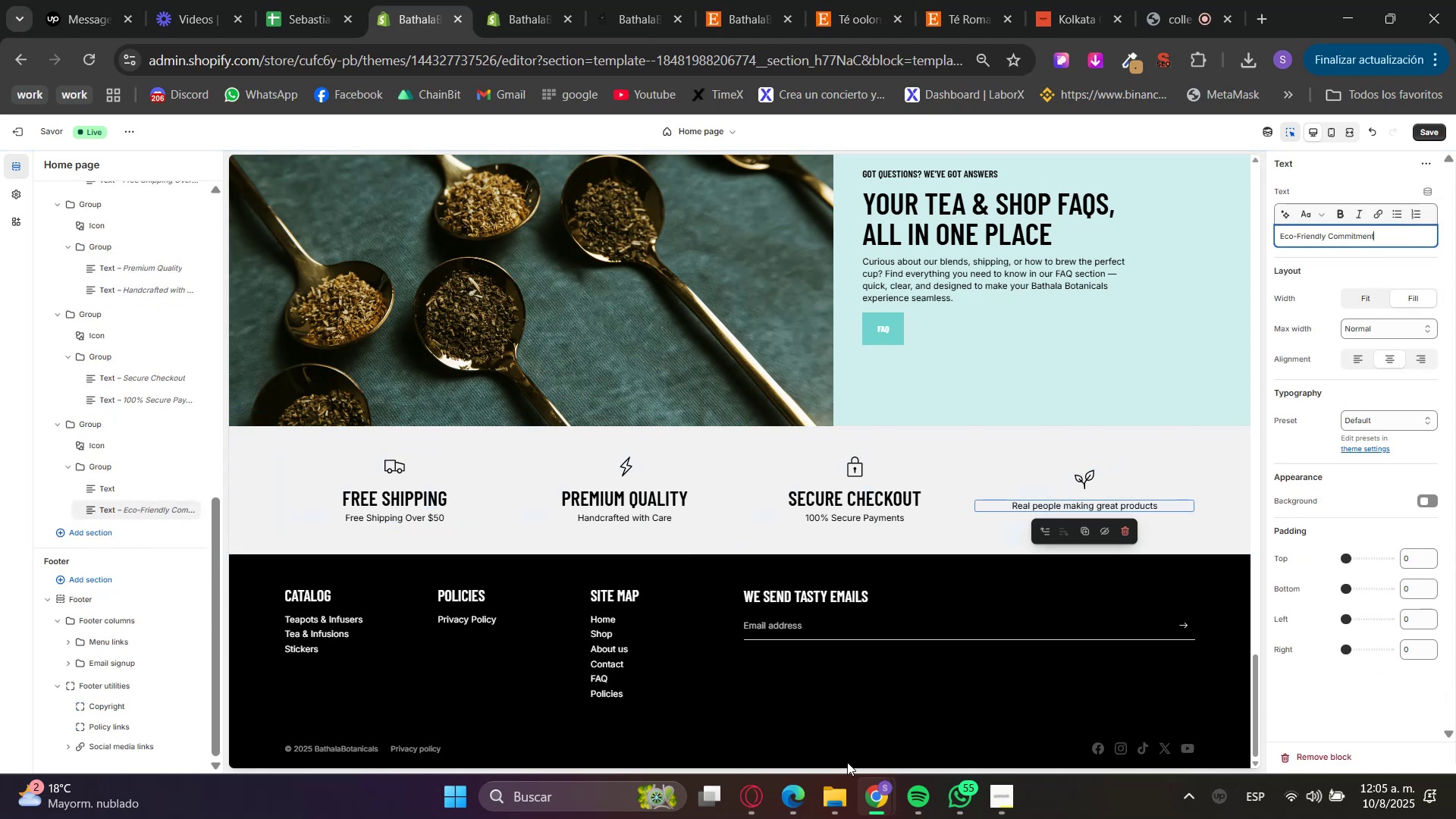 
left_click([754, 818])
 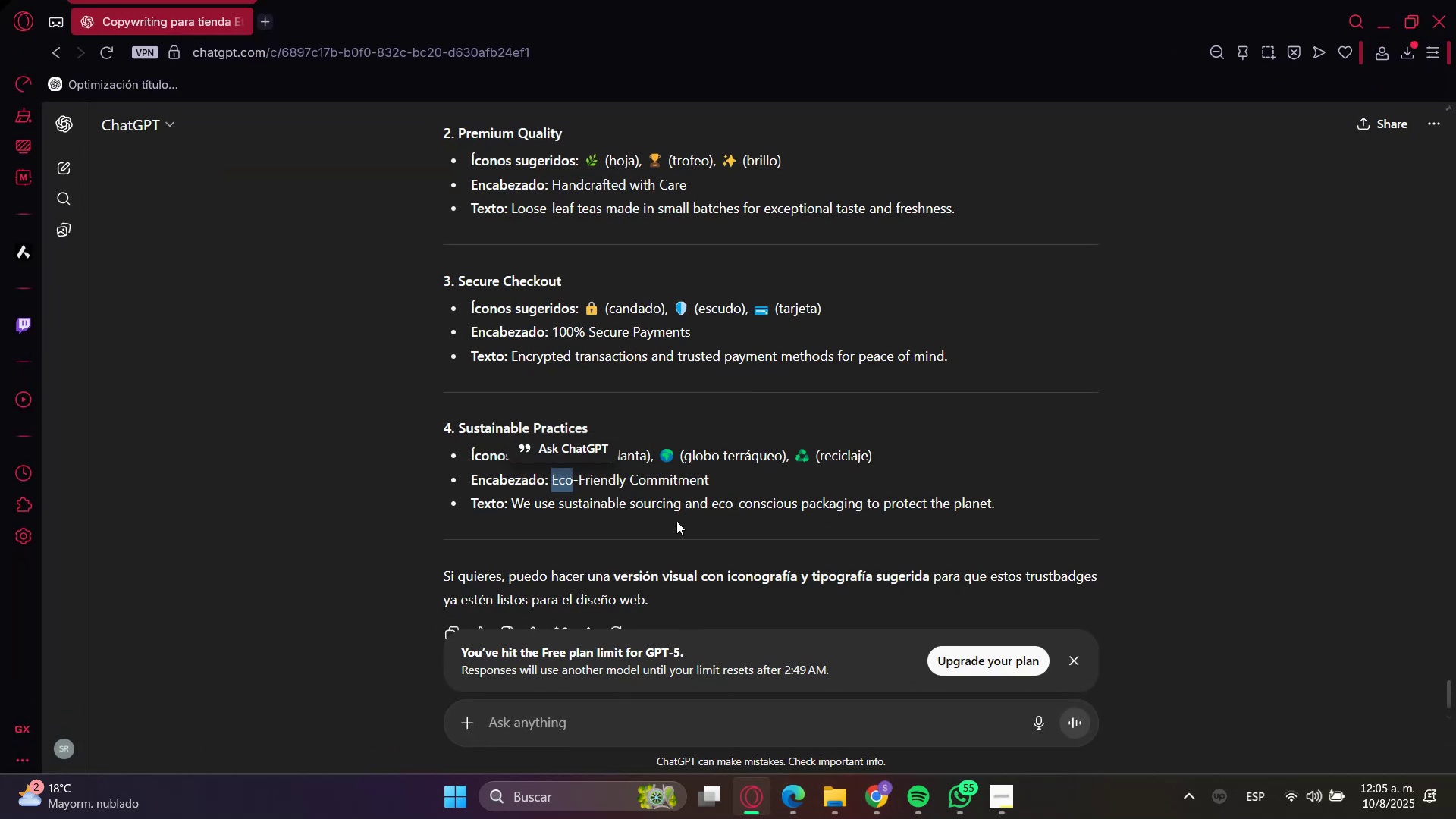 
left_click([631, 504])
 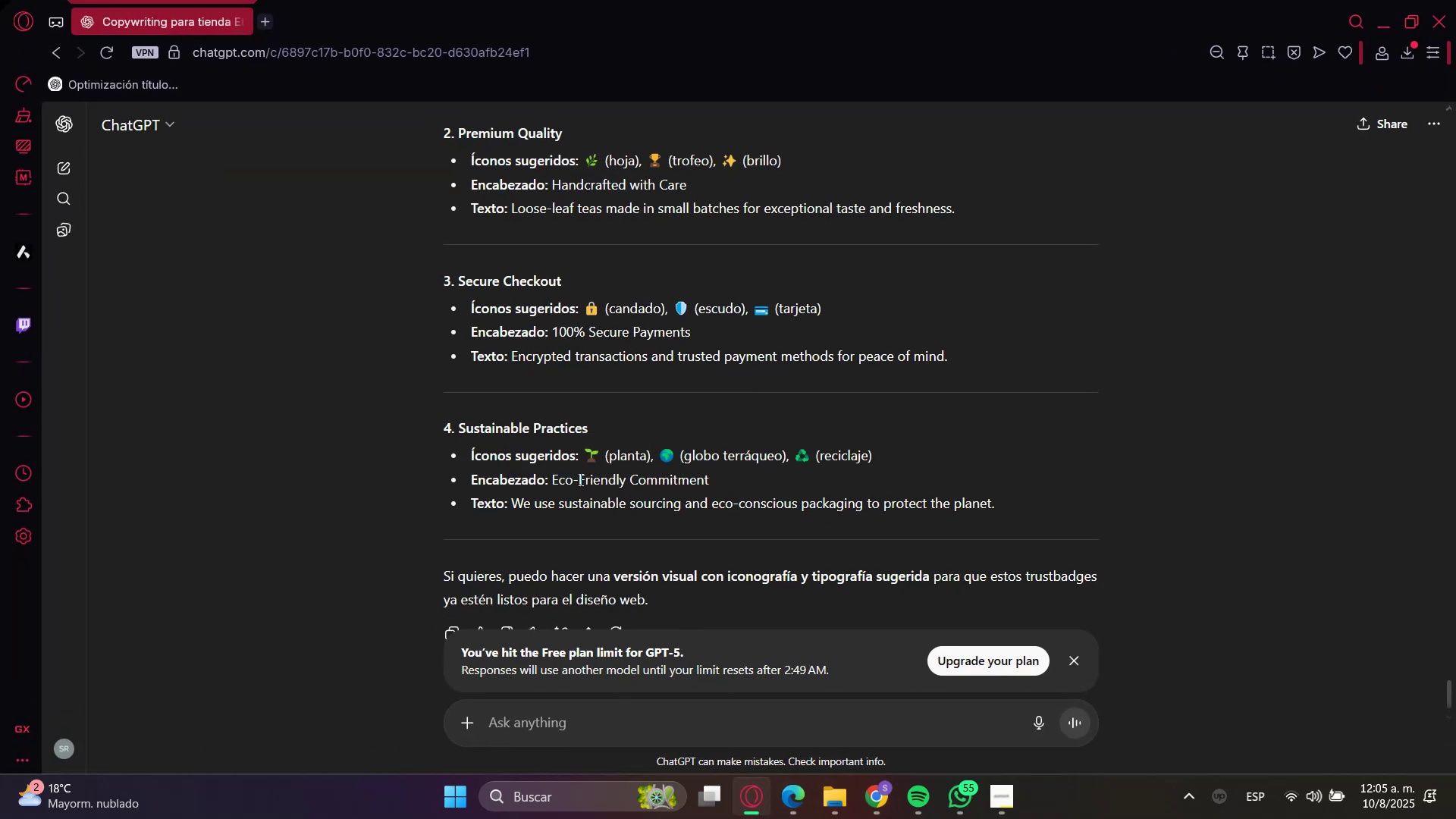 
left_click([485, 435])
 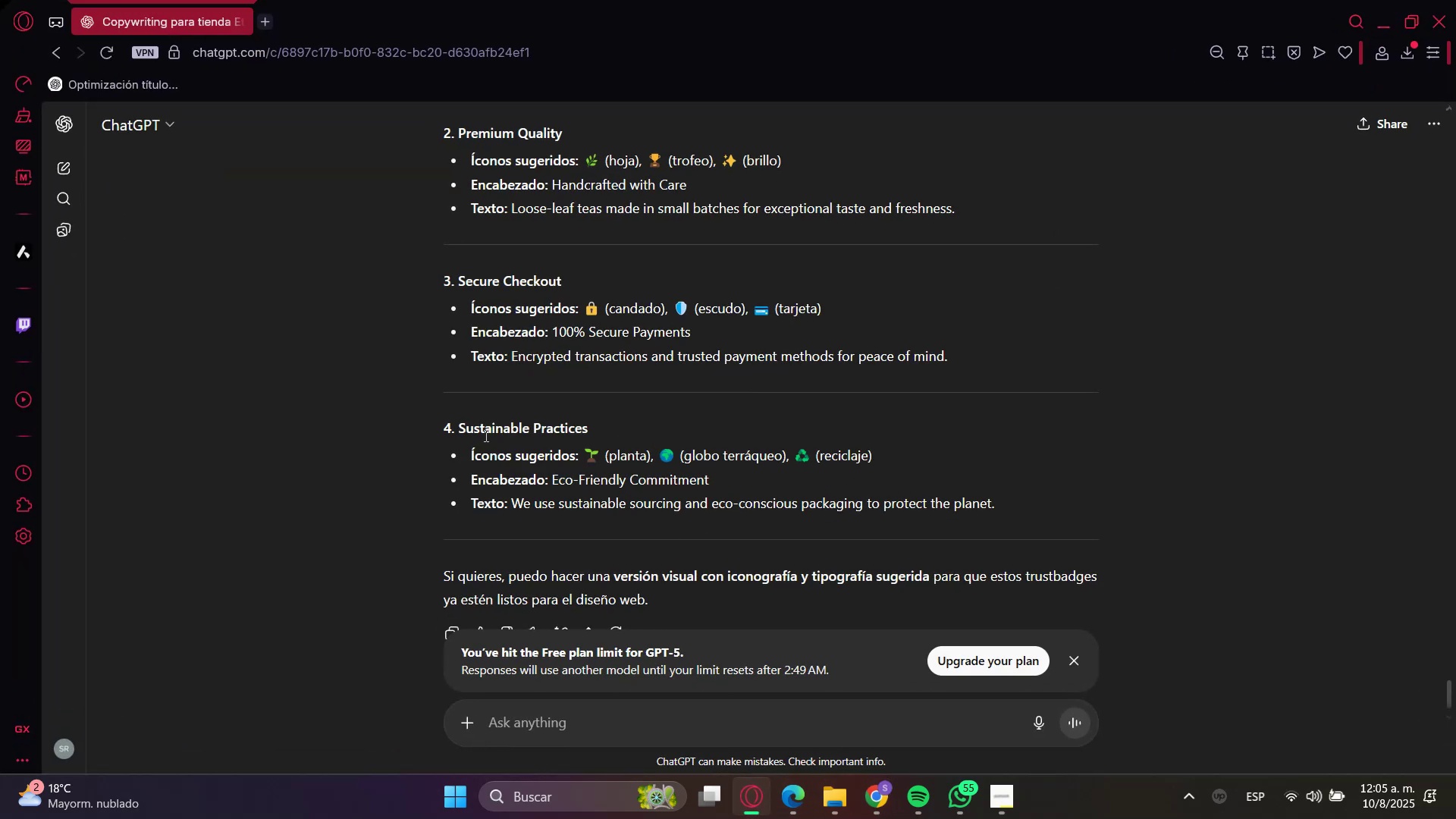 
left_click_drag(start_coordinate=[485, 435], to_coordinate=[548, 428])
 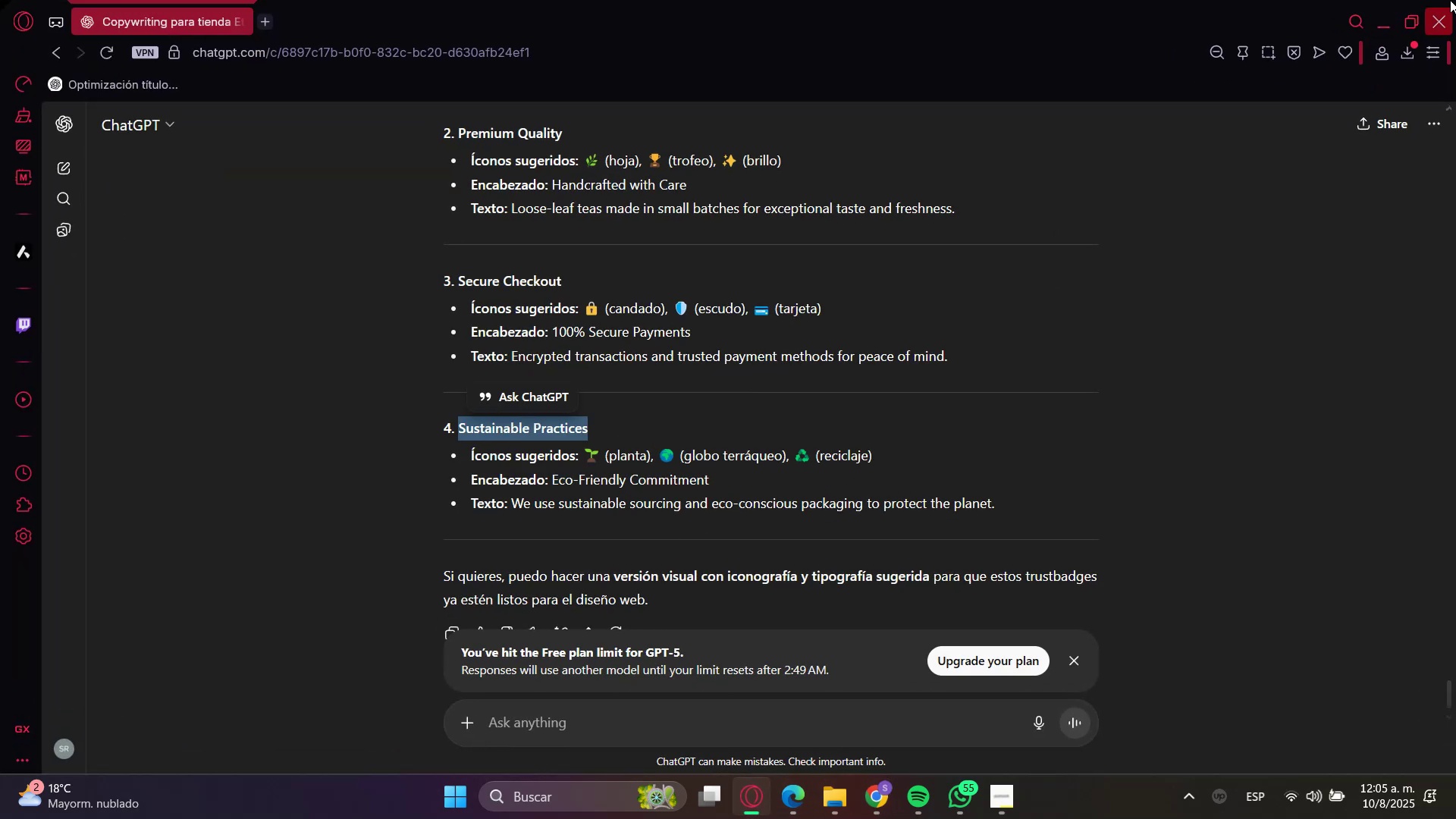 
key(Control+C)
 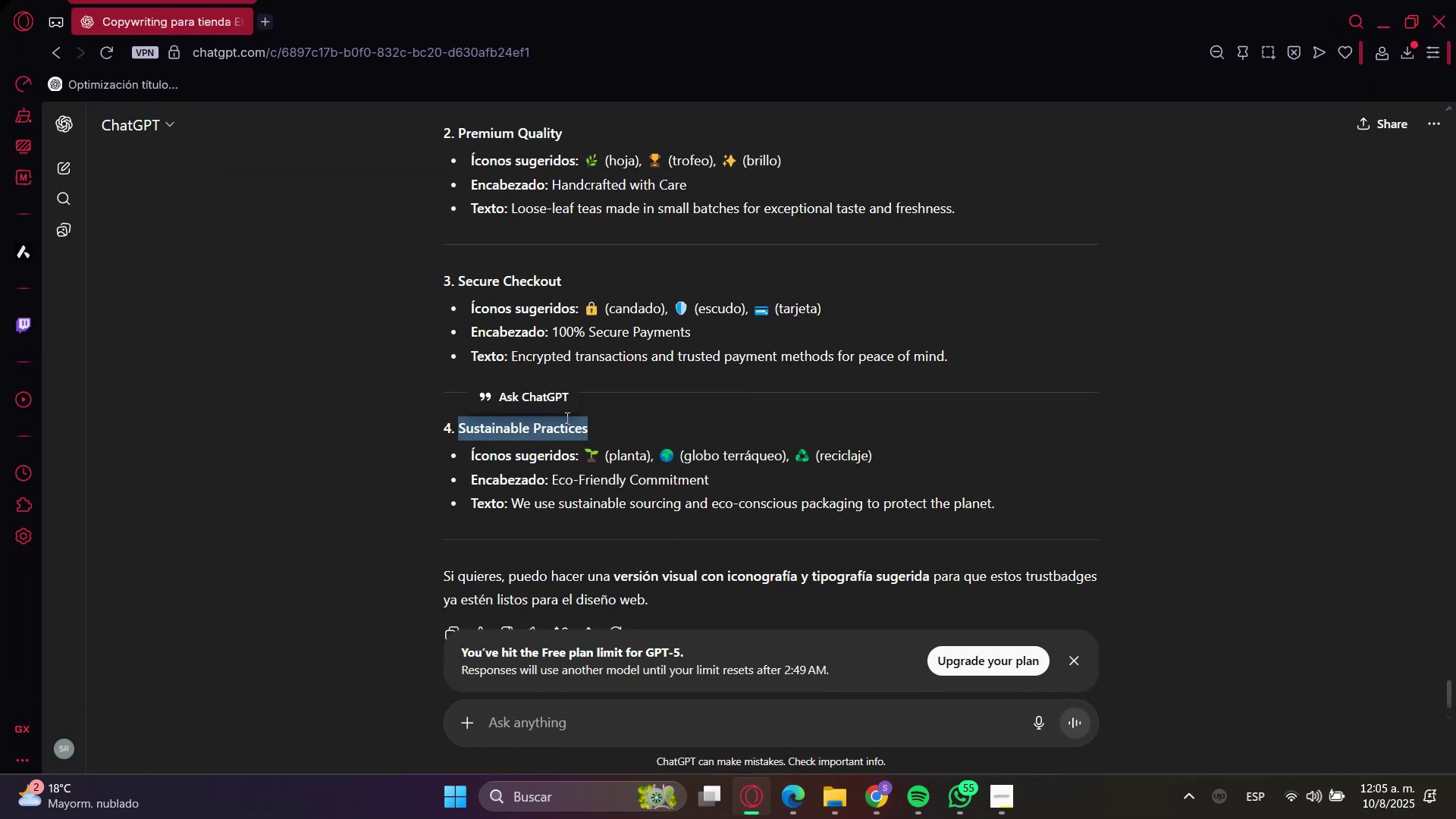 
key(Control+C)
 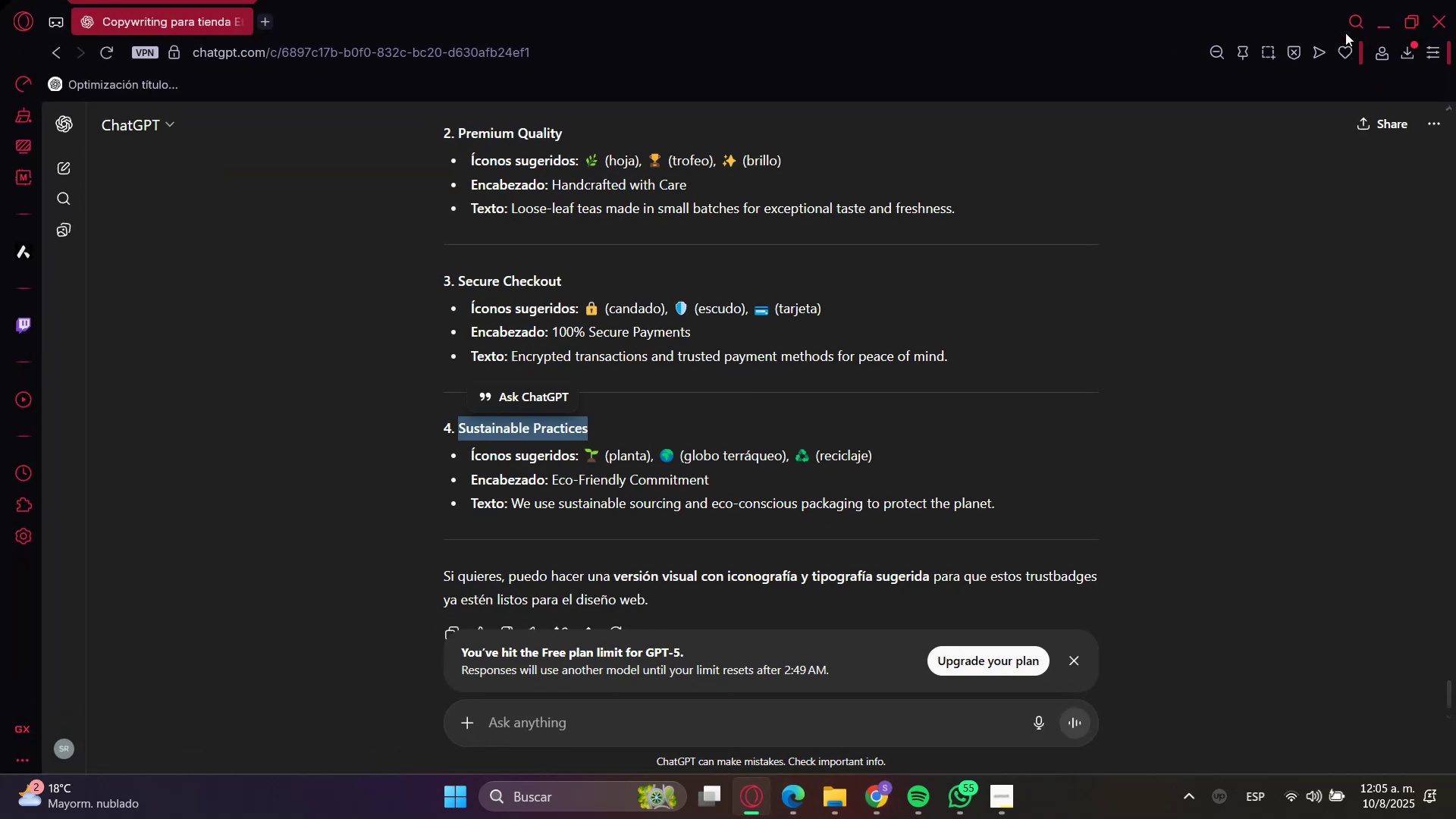 
key(Control+C)
 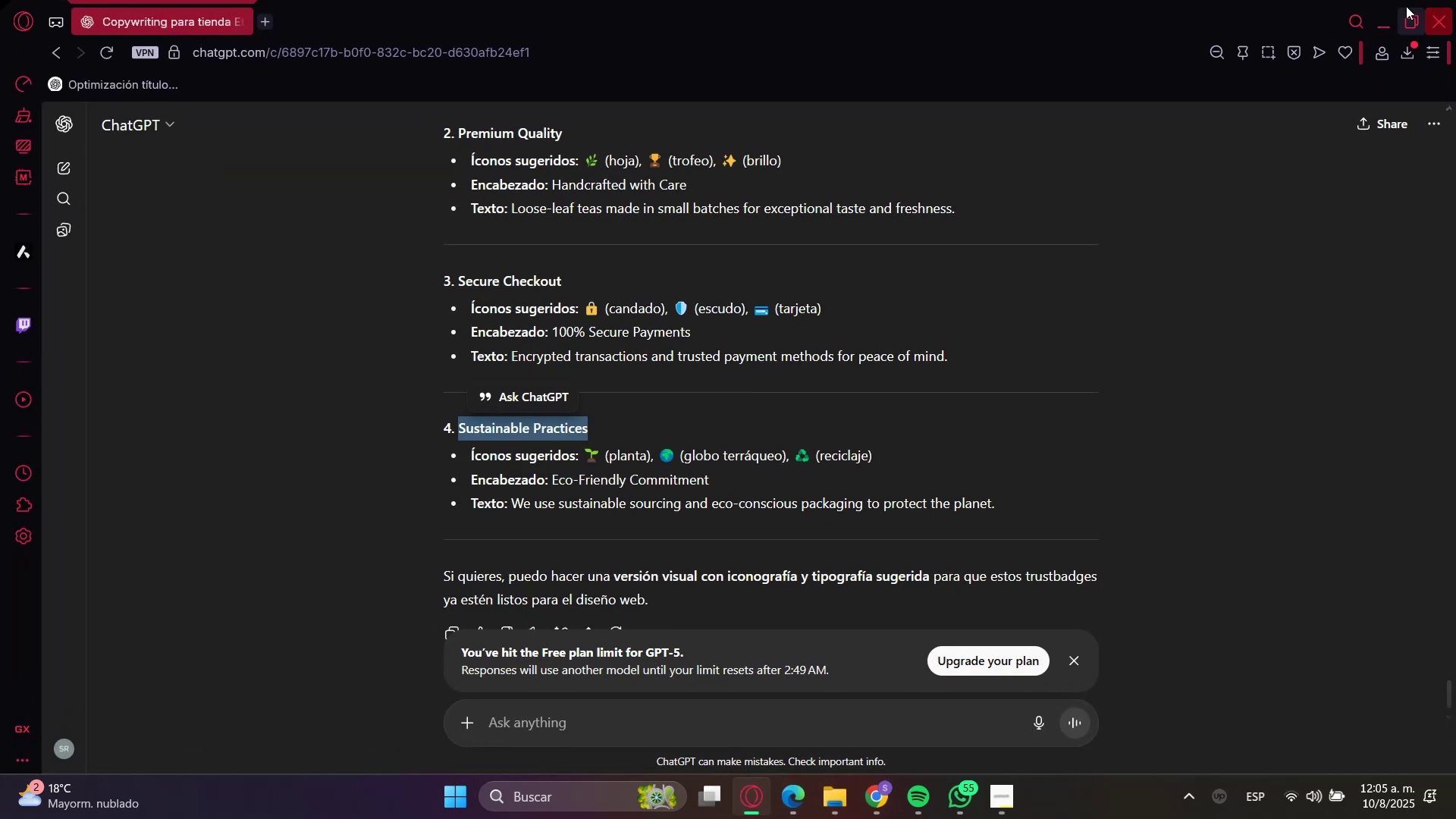 
left_click([1396, 17])
 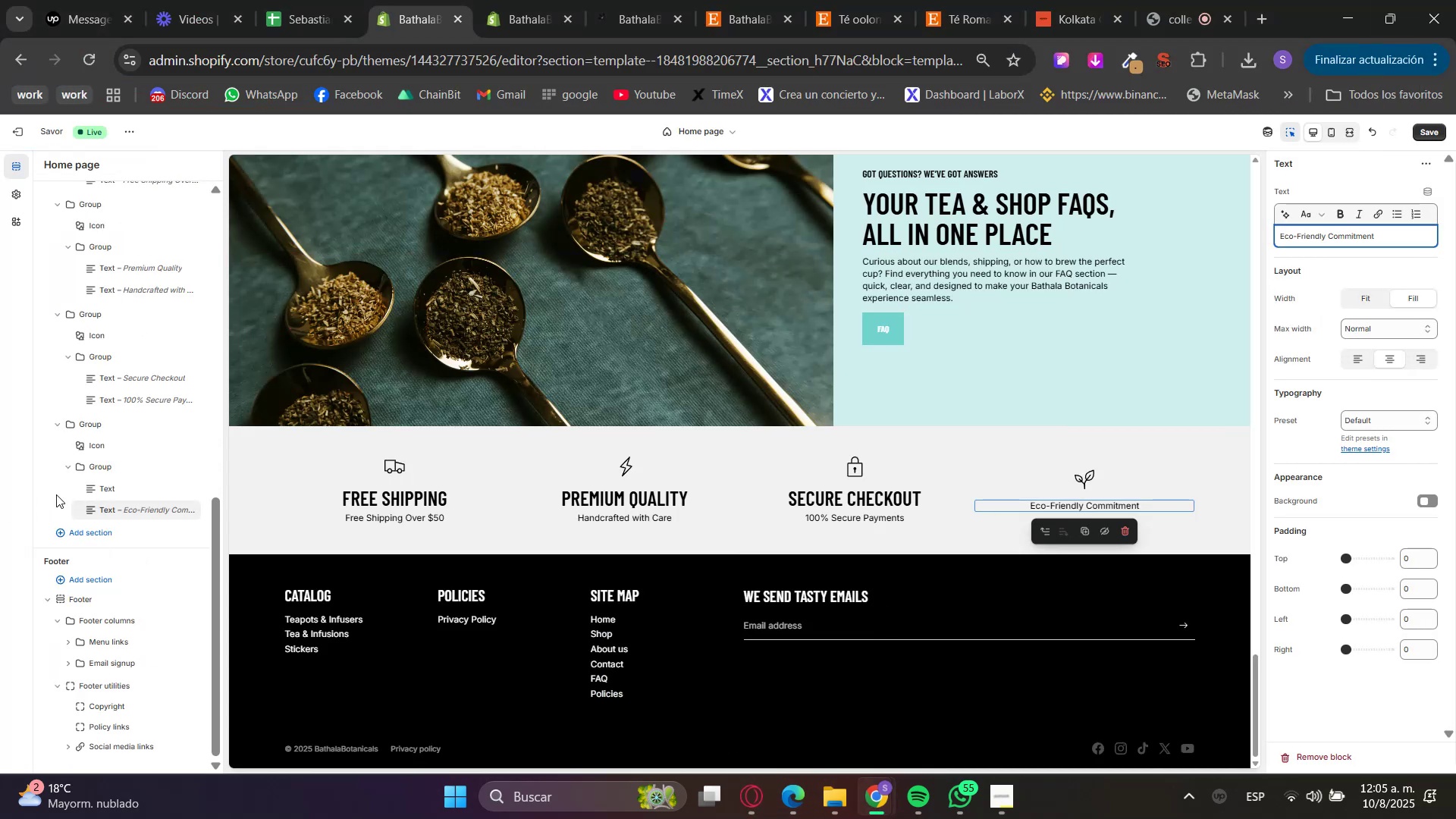 
left_click([141, 488])
 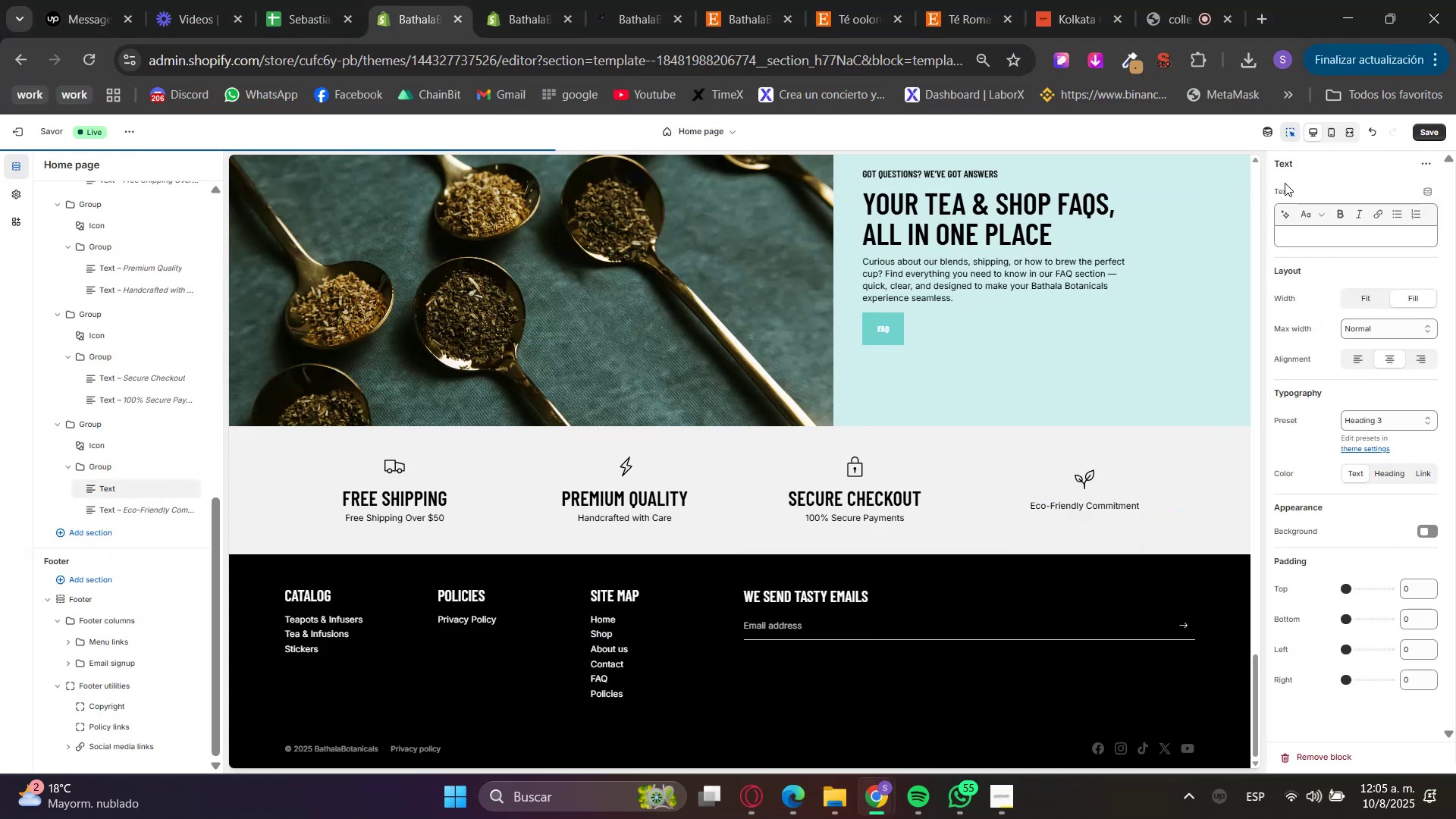 
key(Control+ControlLeft)
 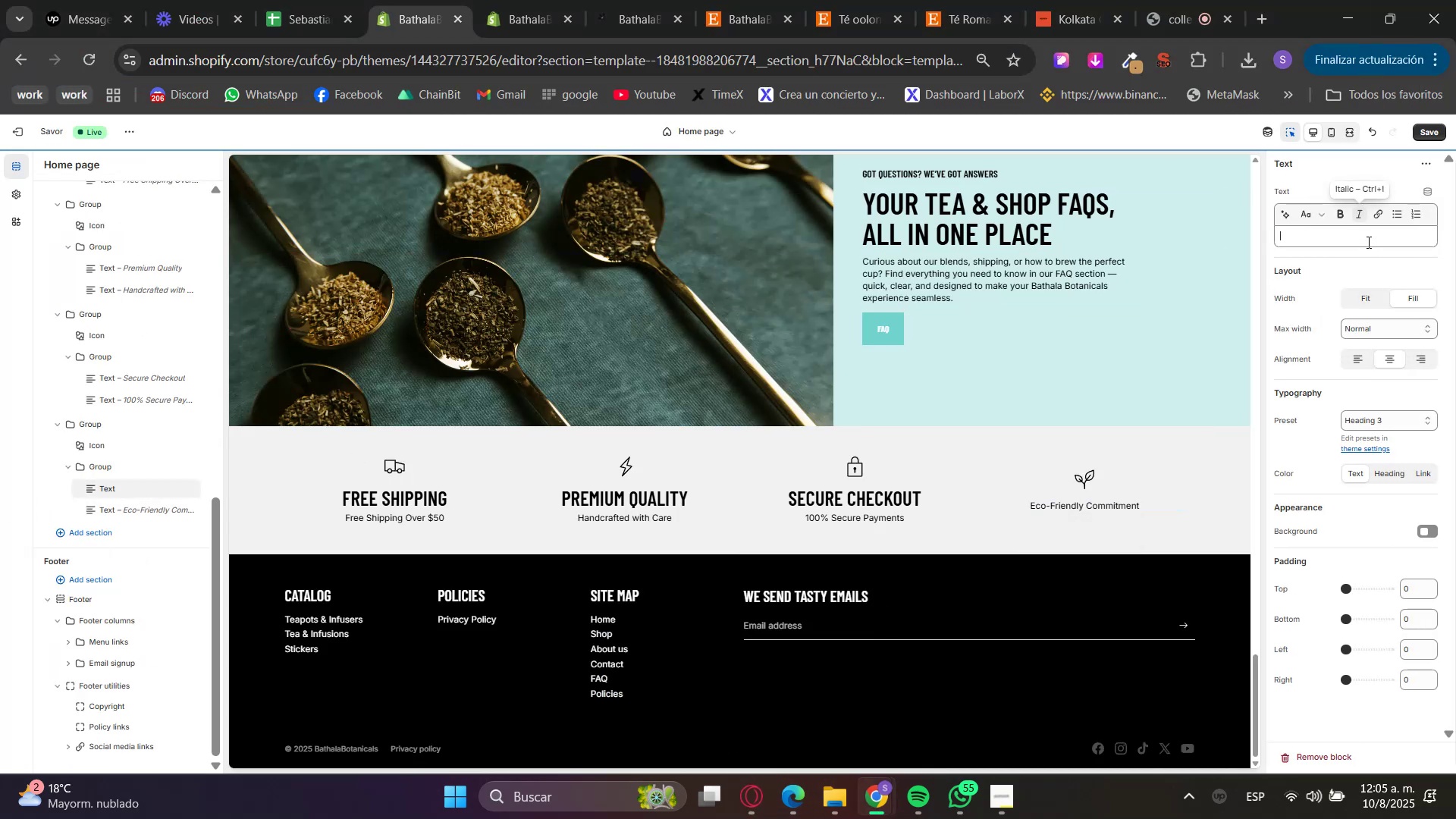 
key(Control+V)
 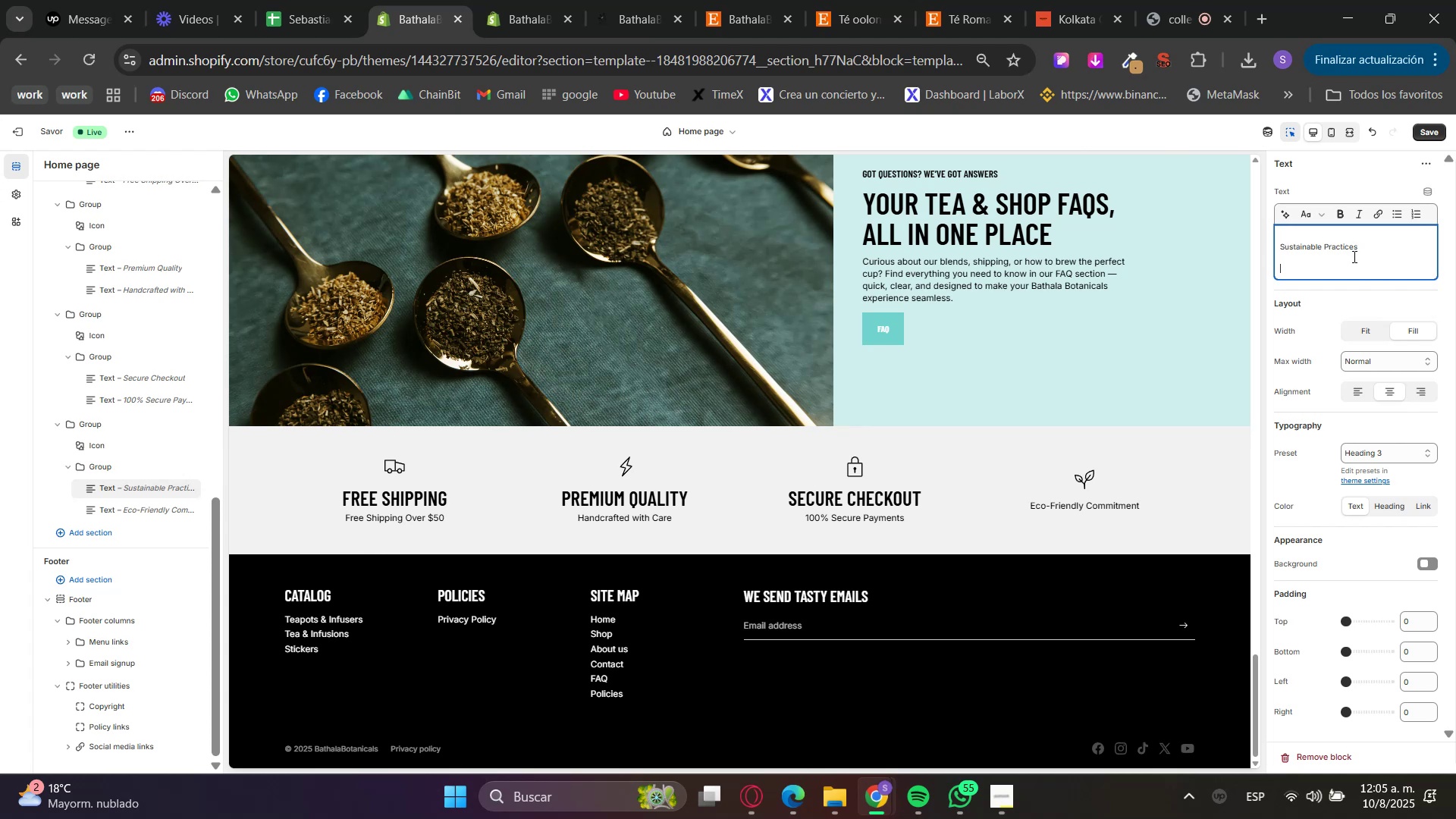 
key(Backspace)
 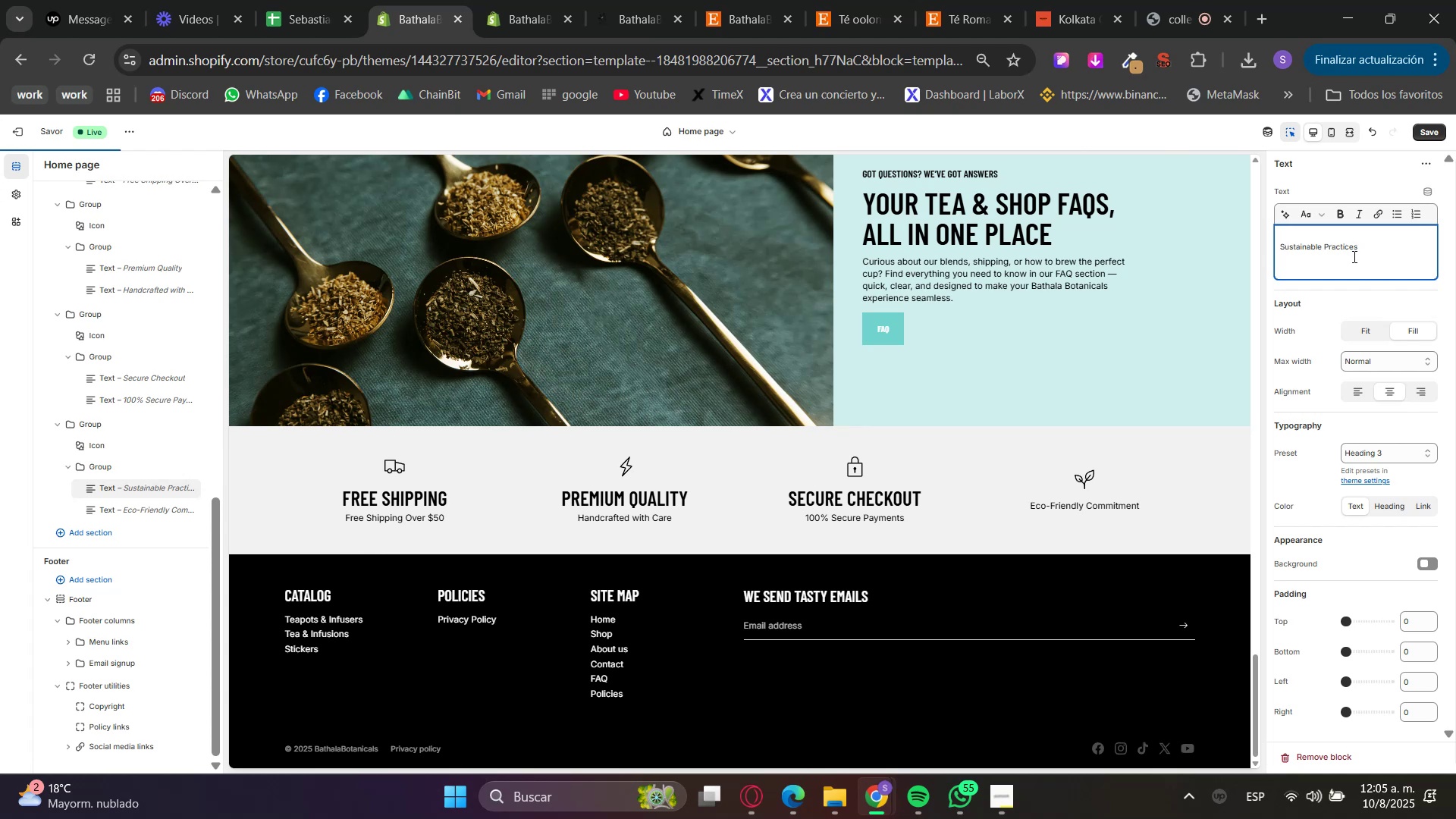 
key(Backspace)
 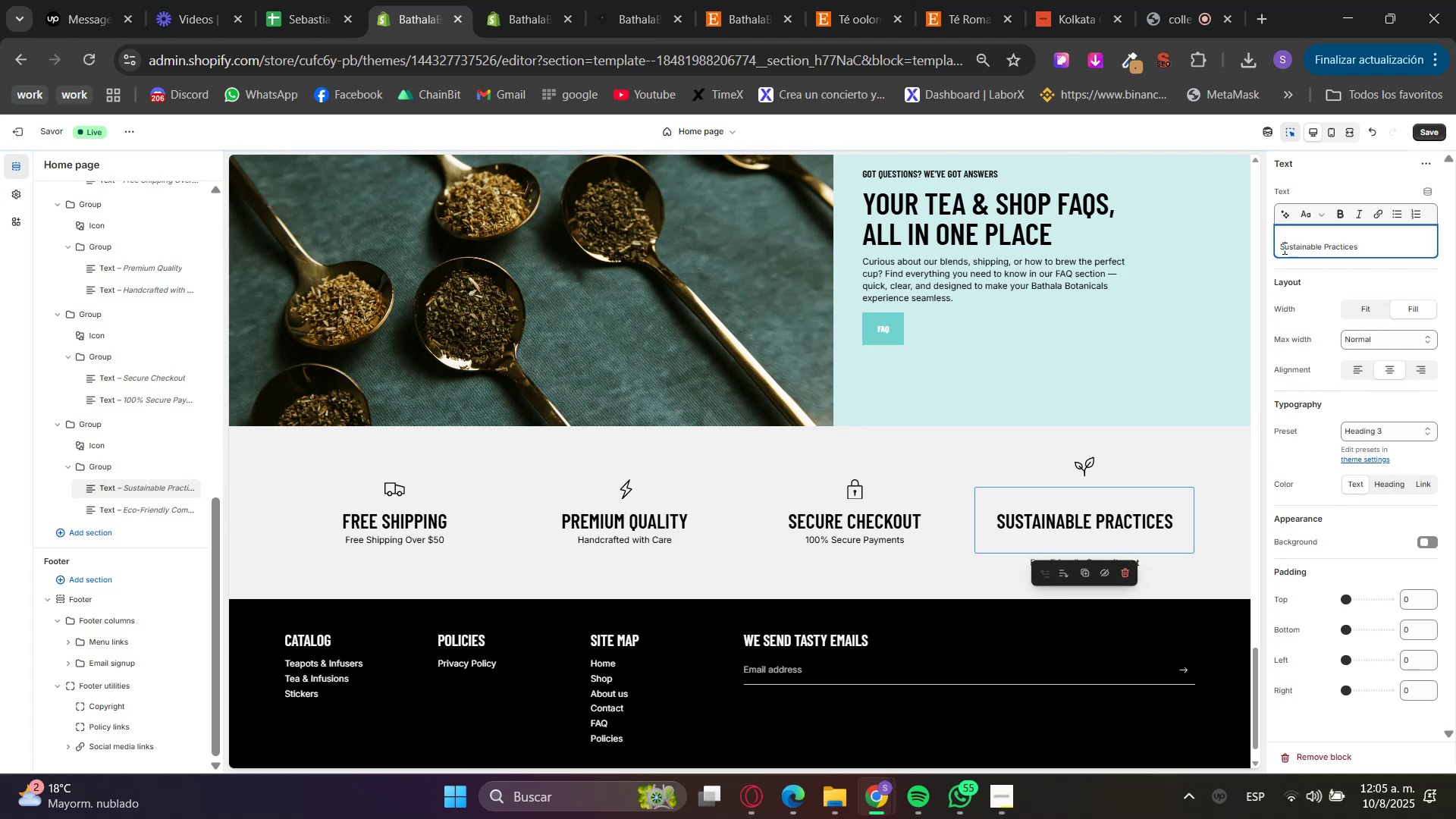 
double_click([1281, 251])
 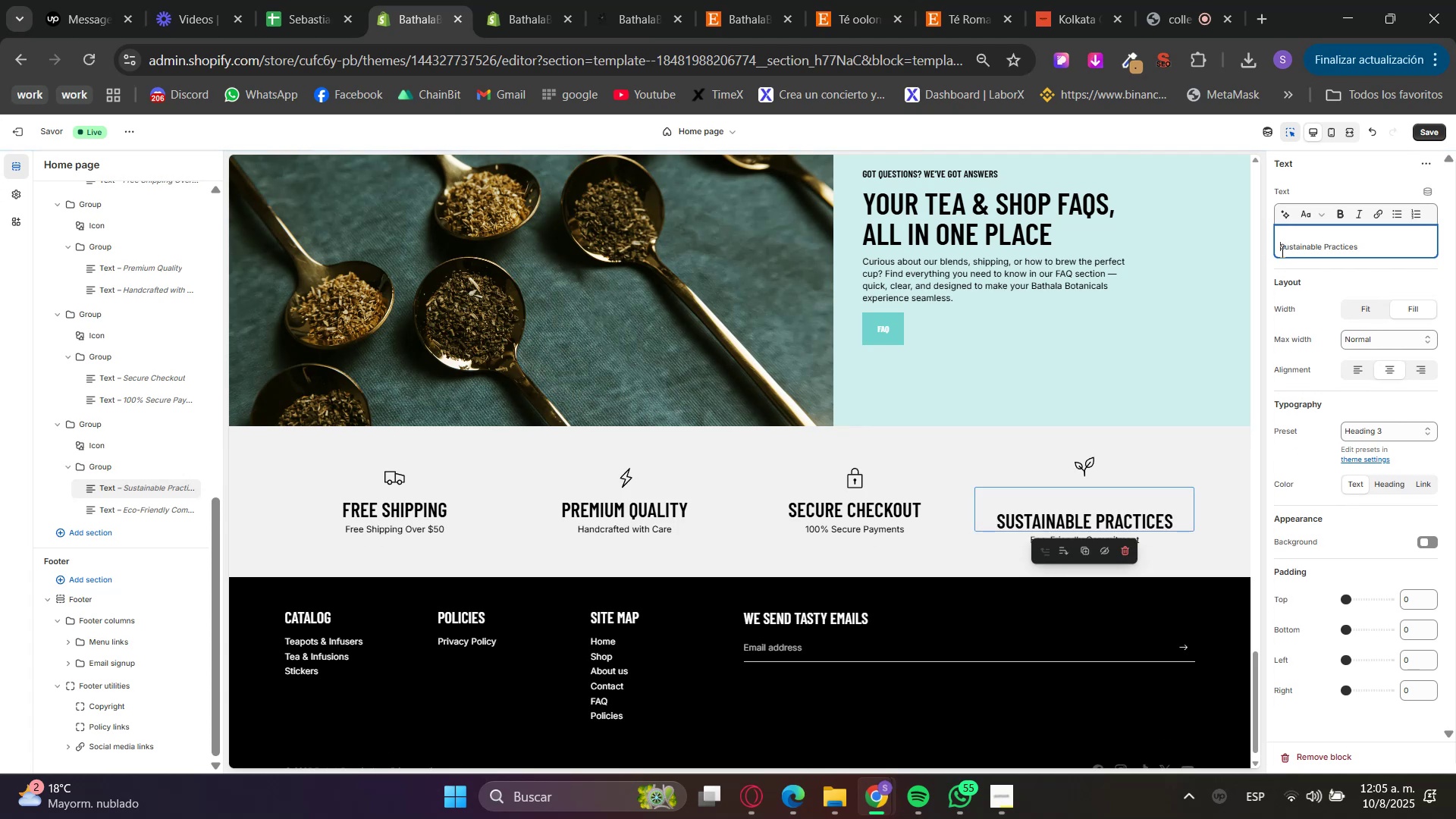 
key(Backspace)
 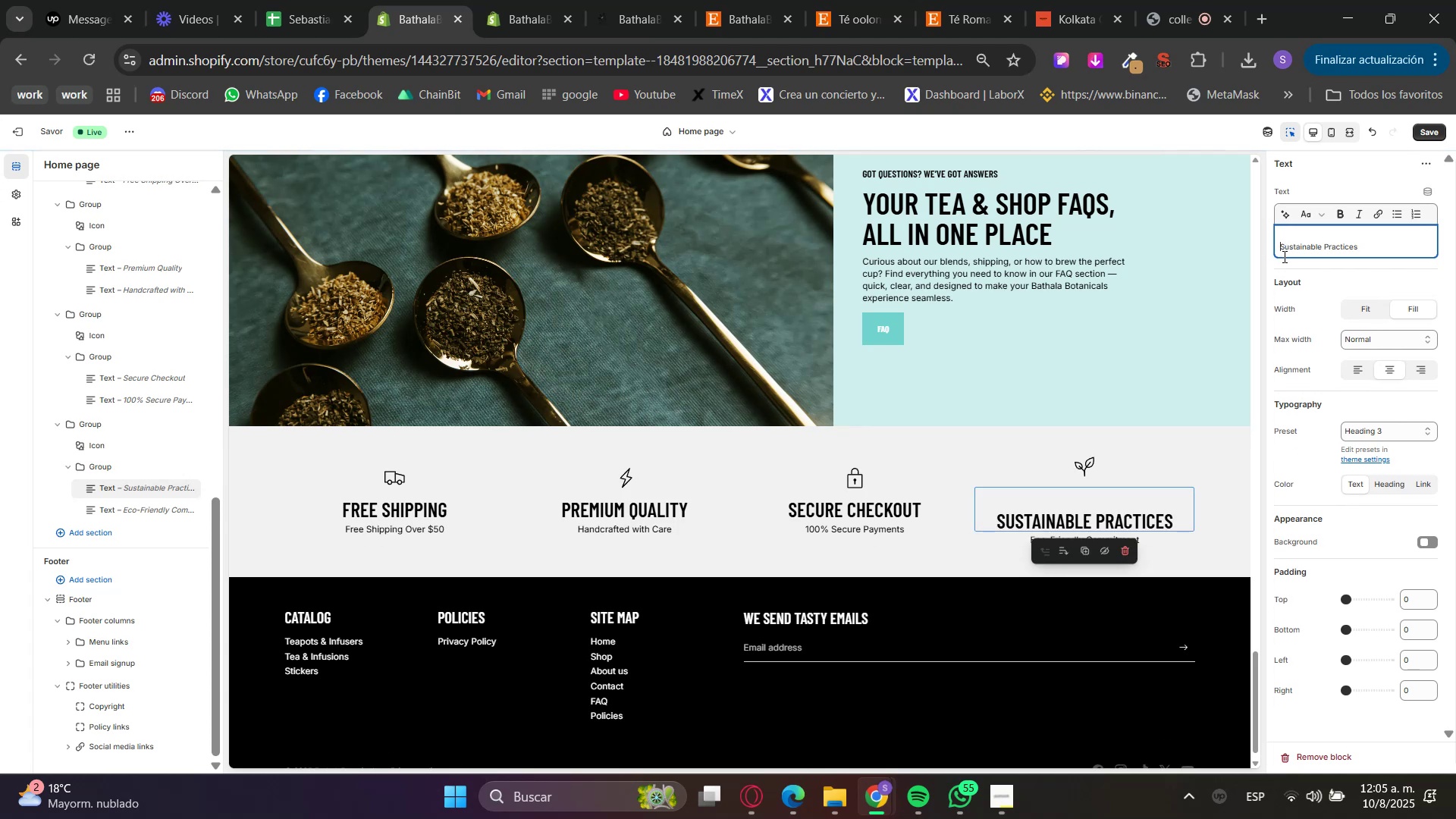 
key(Backspace)
 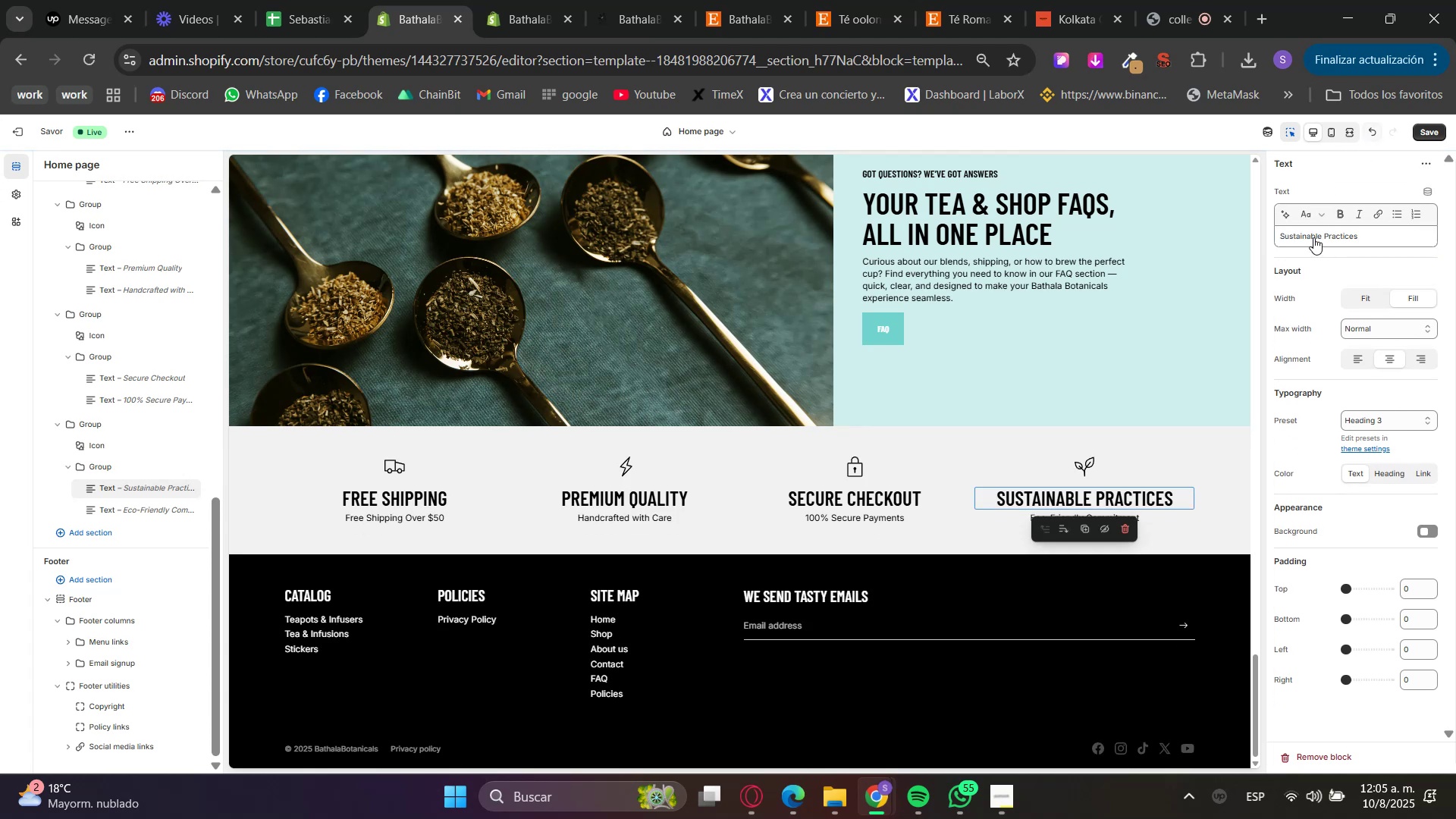 
left_click([1281, 136])
 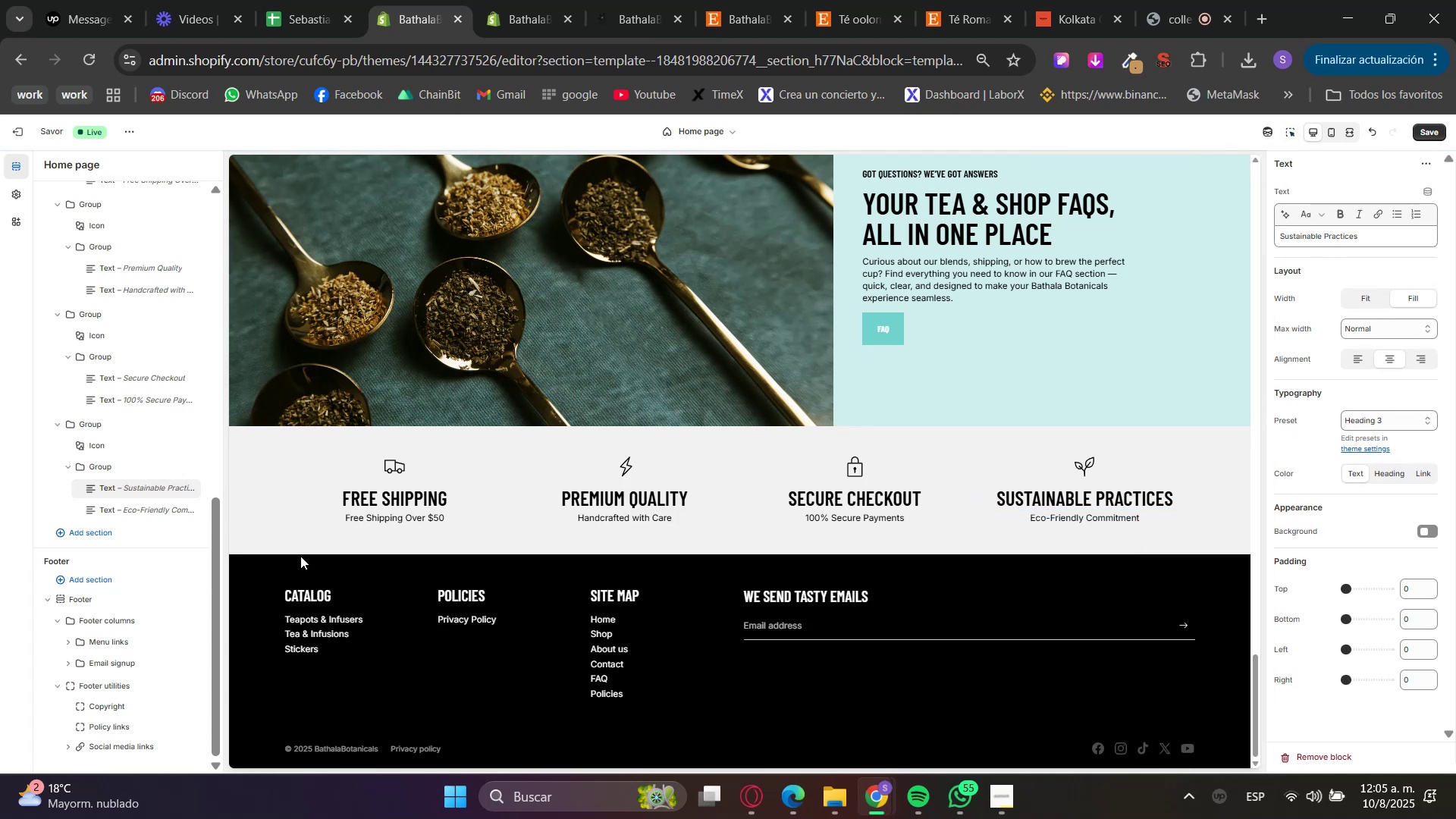 
scroll: coordinate [118, 237], scroll_direction: up, amount: 2.0
 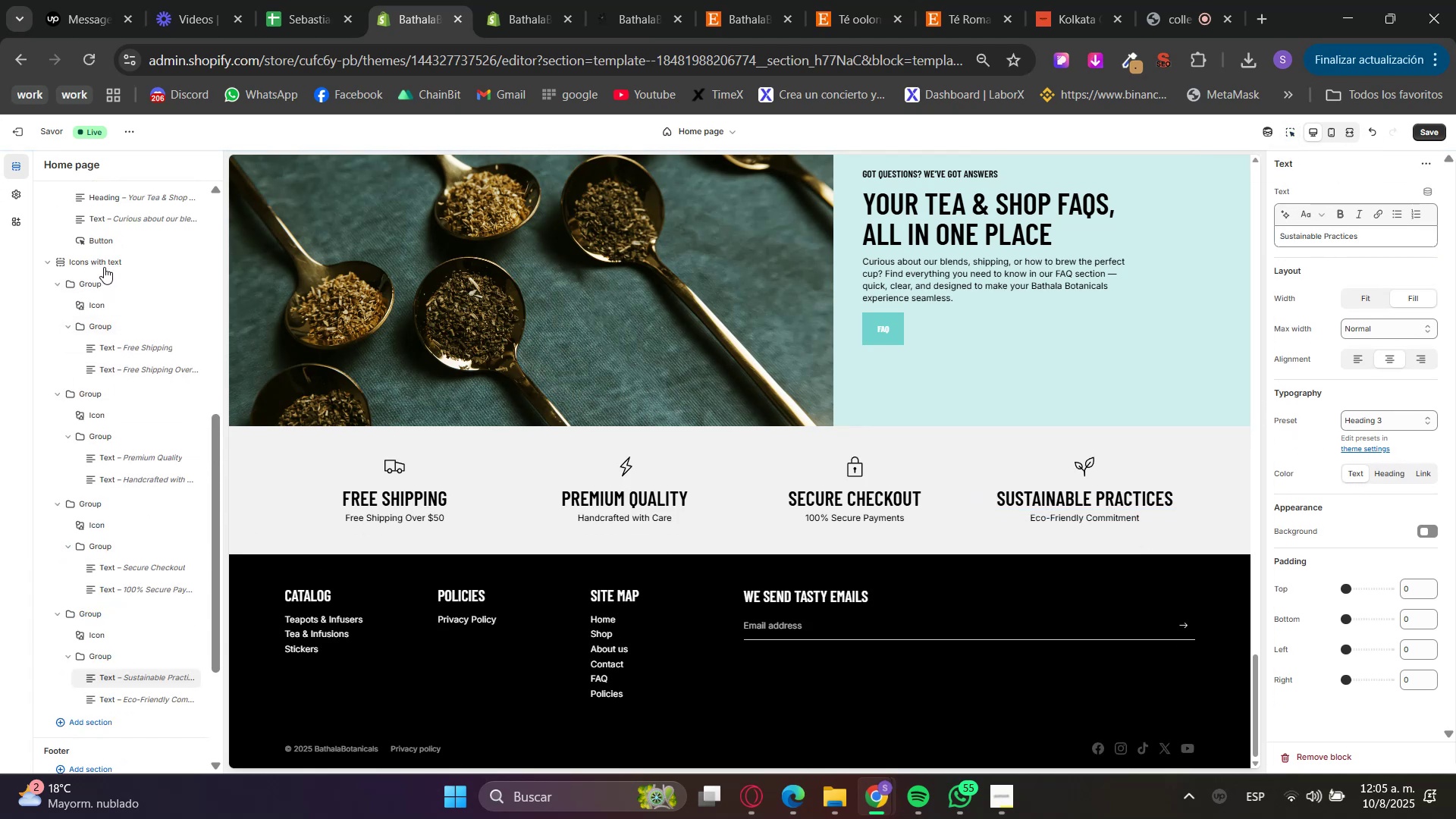 
left_click([104, 256])
 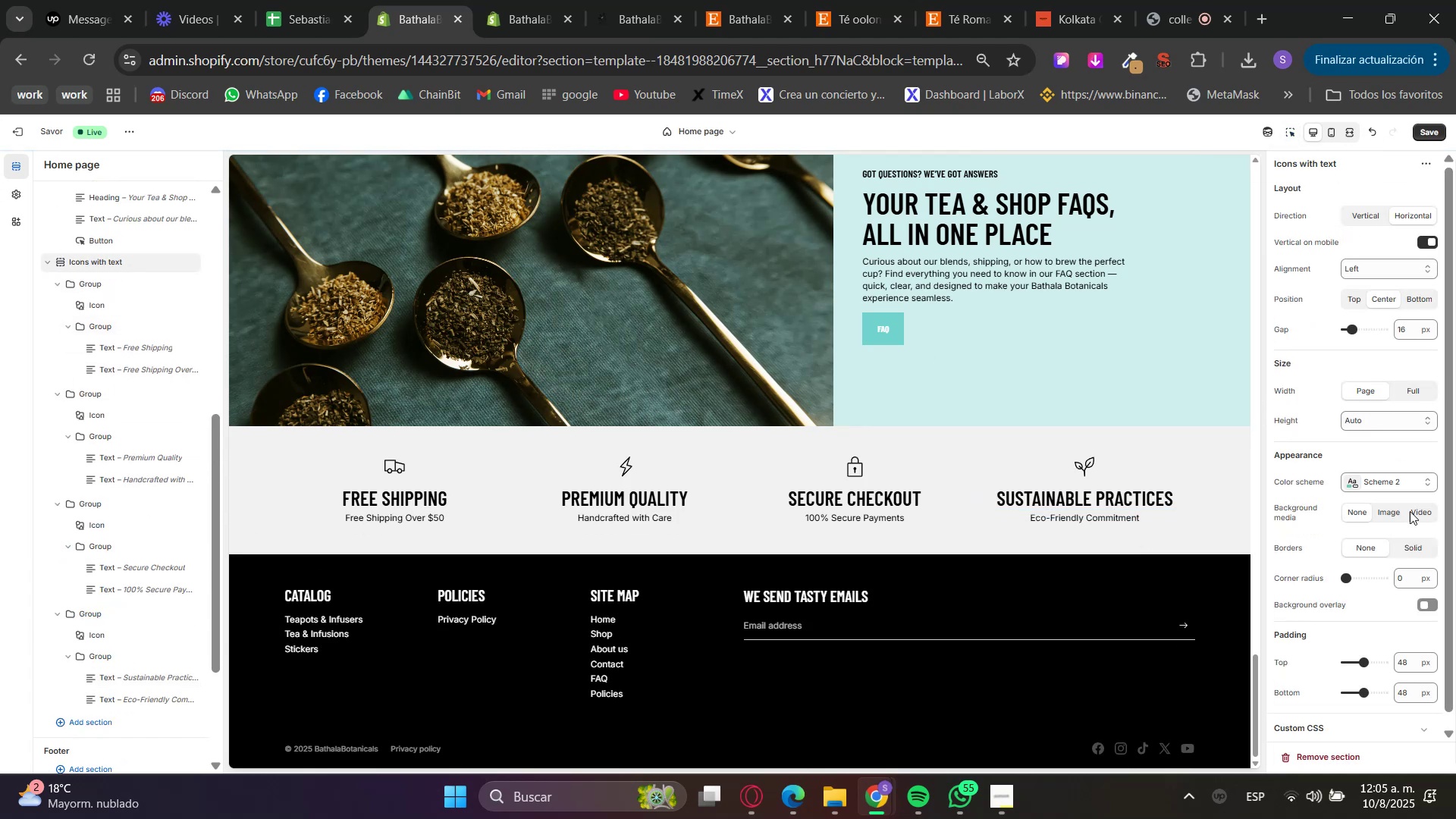 
left_click([1375, 482])
 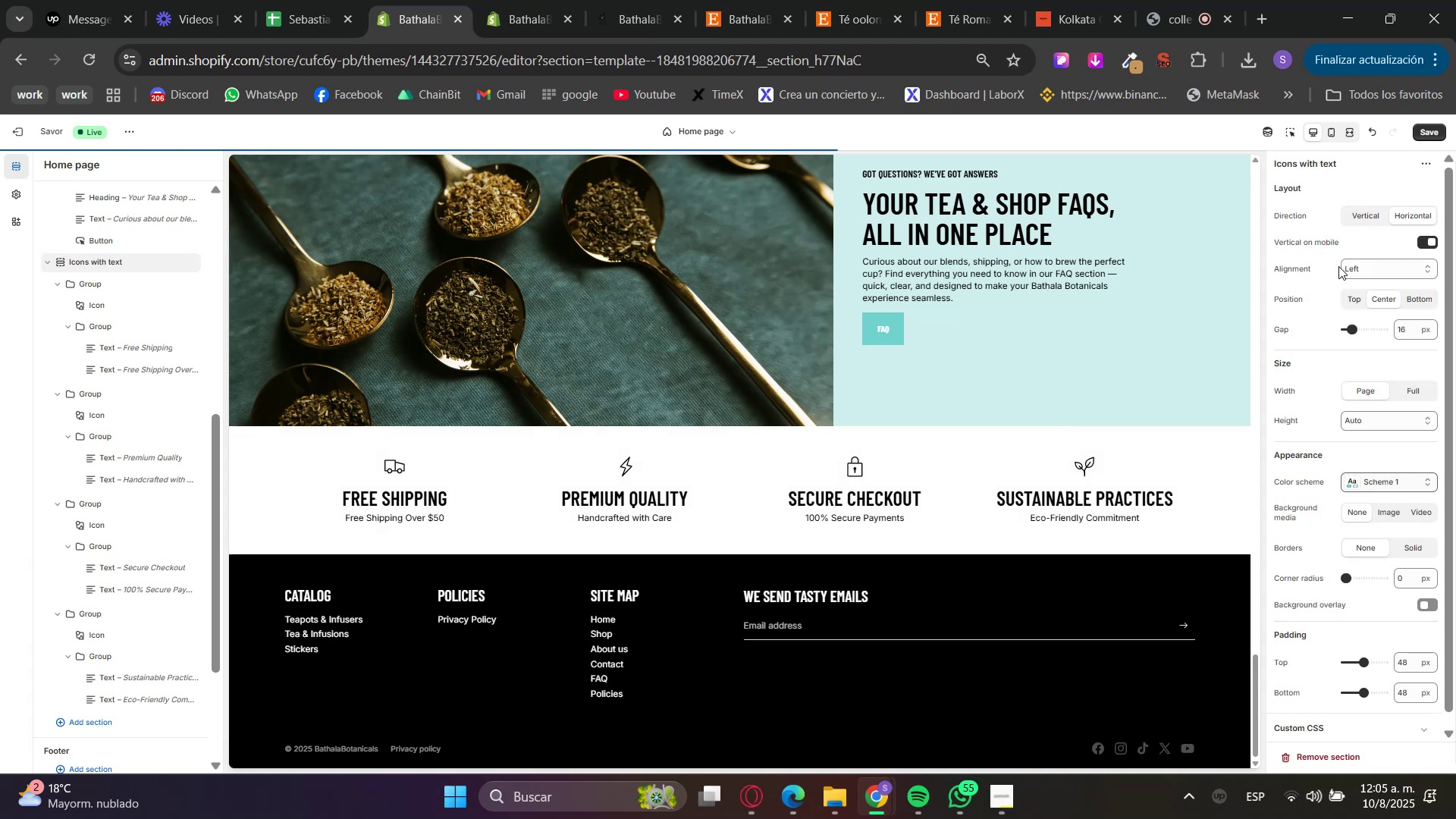 
scroll: coordinate [1141, 556], scroll_direction: up, amount: 6.0
 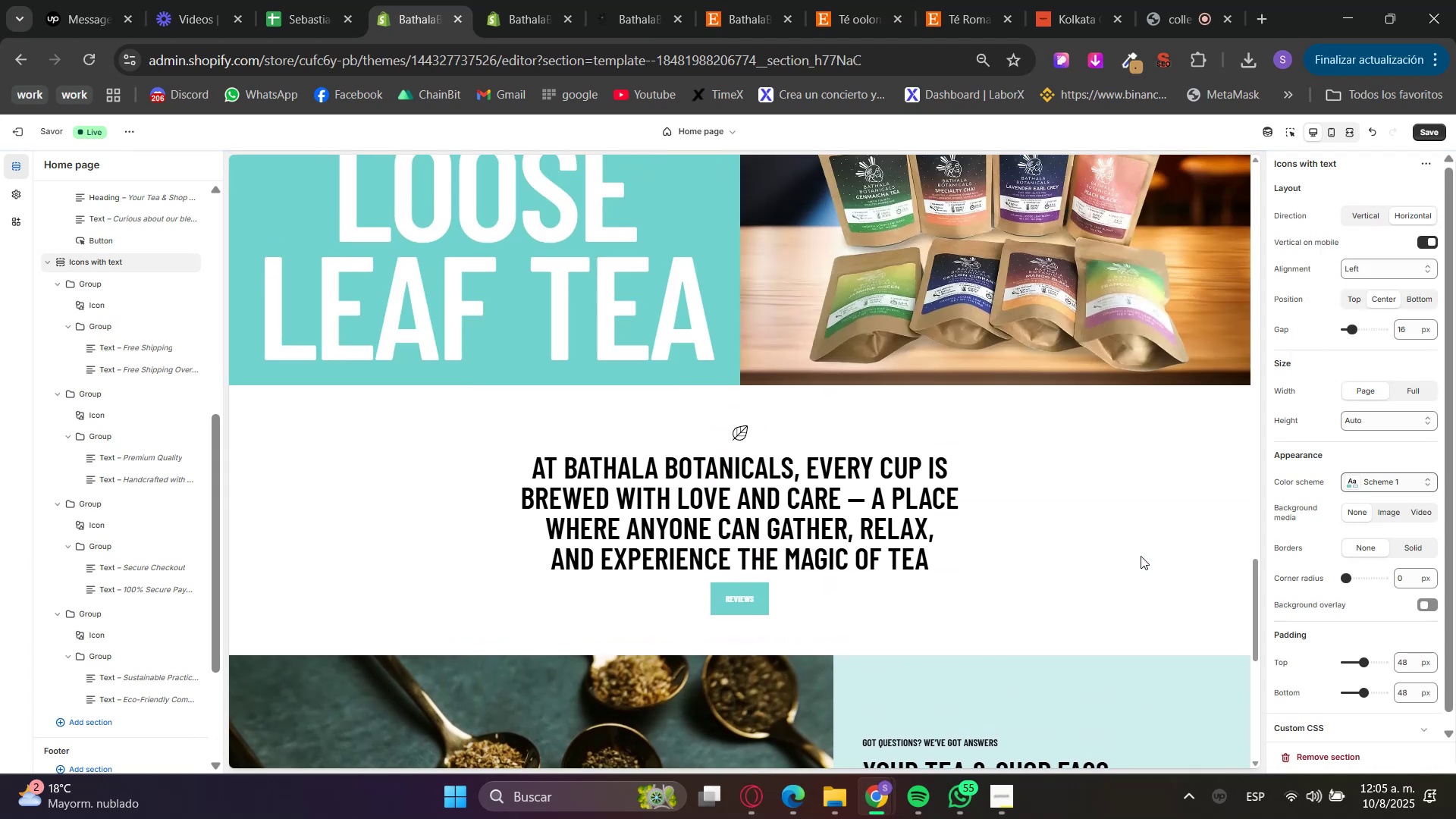 
scroll: coordinate [1140, 557], scroll_direction: down, amount: 5.0
 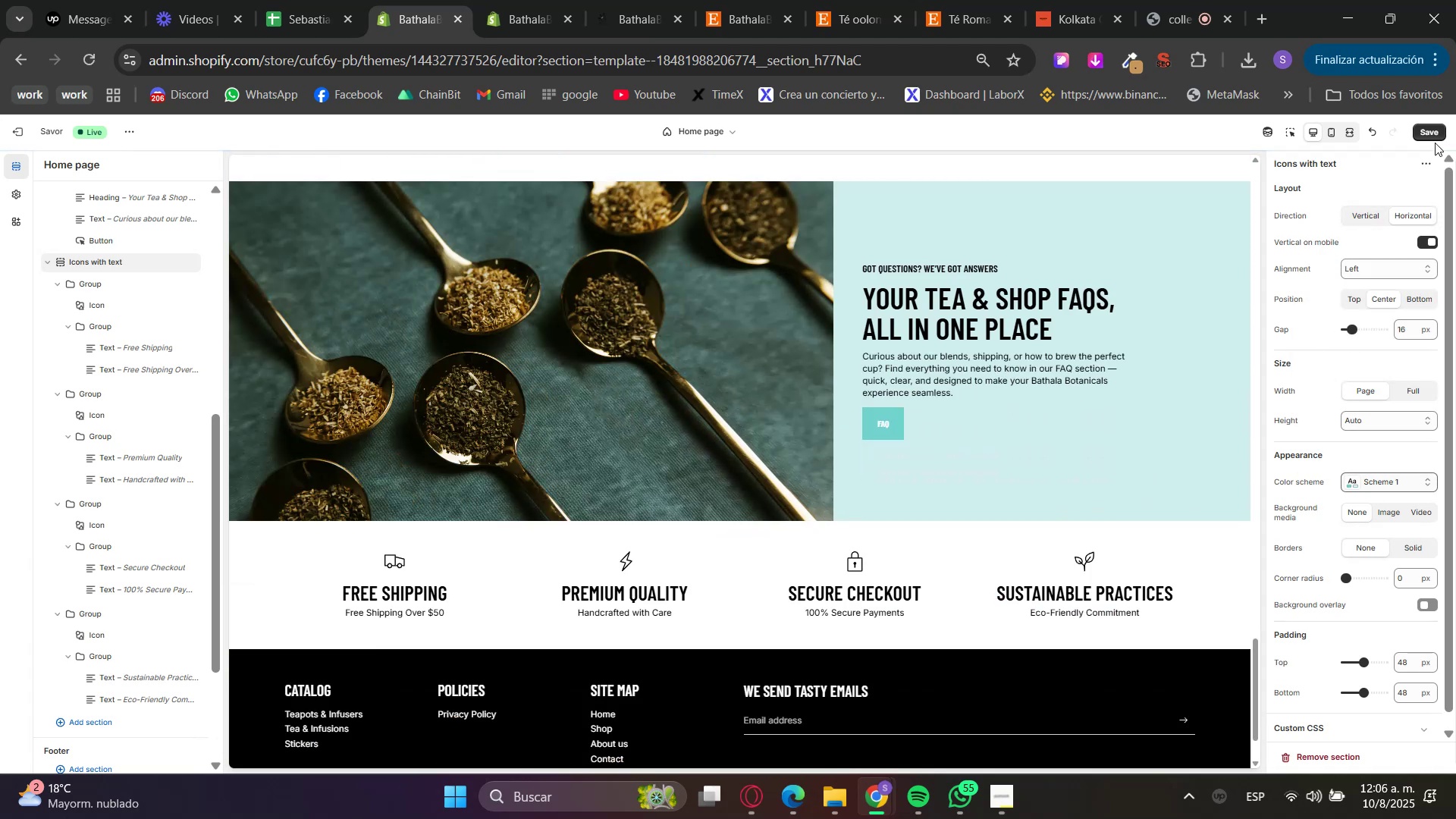 
left_click([1431, 128])
 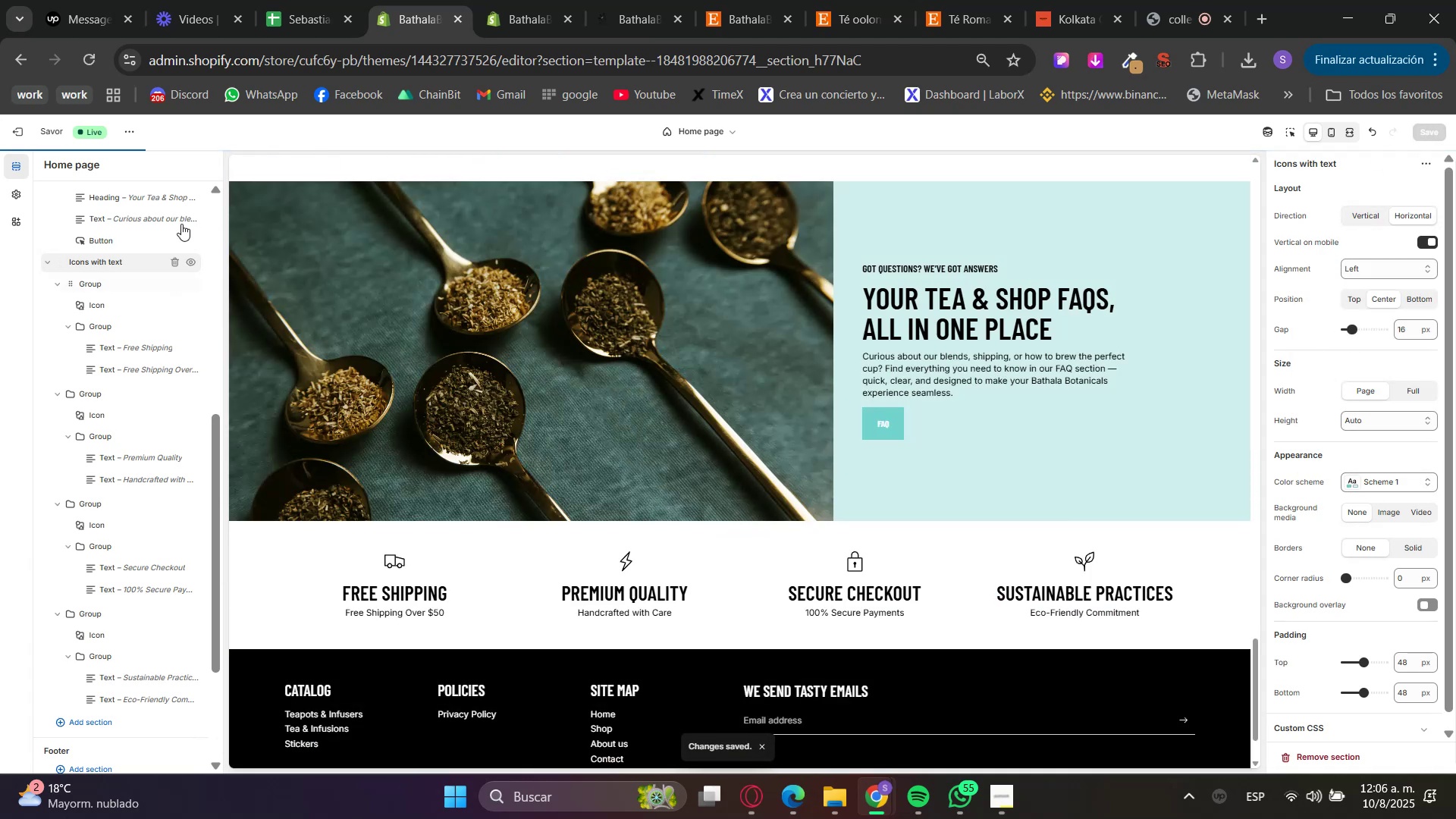 
left_click([44, 259])
 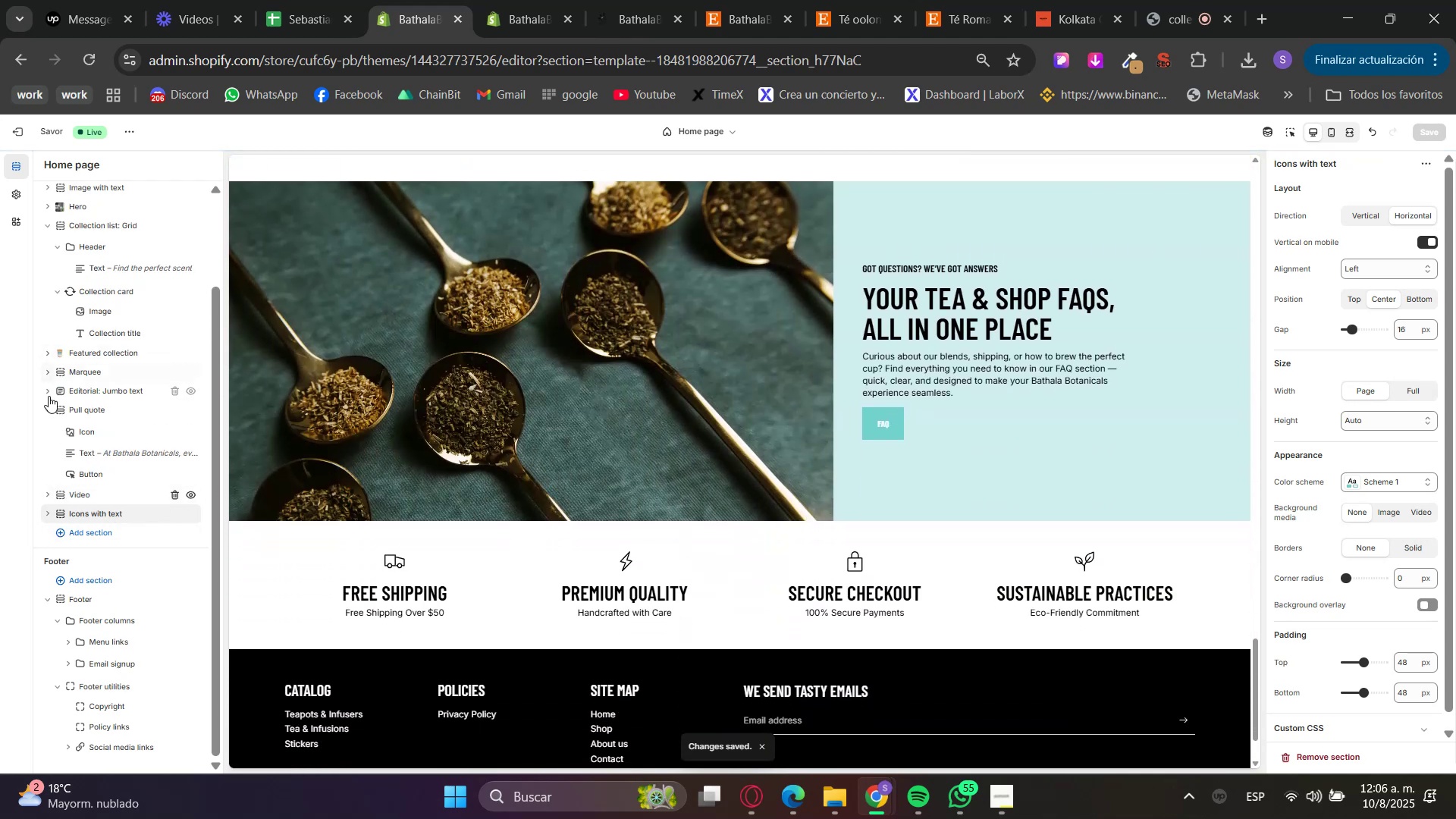 
left_click([49, 416])
 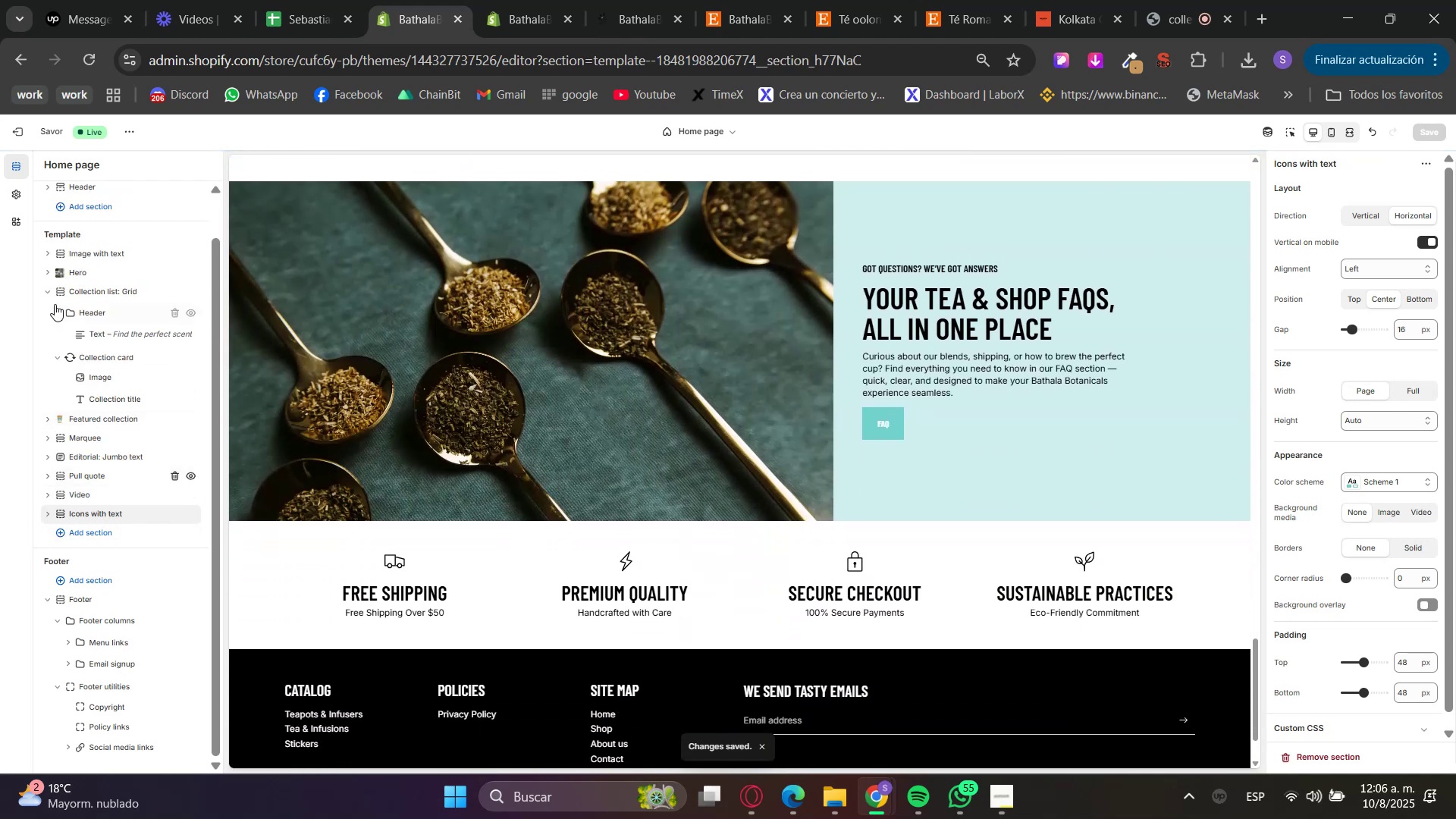 
left_click([49, 292])
 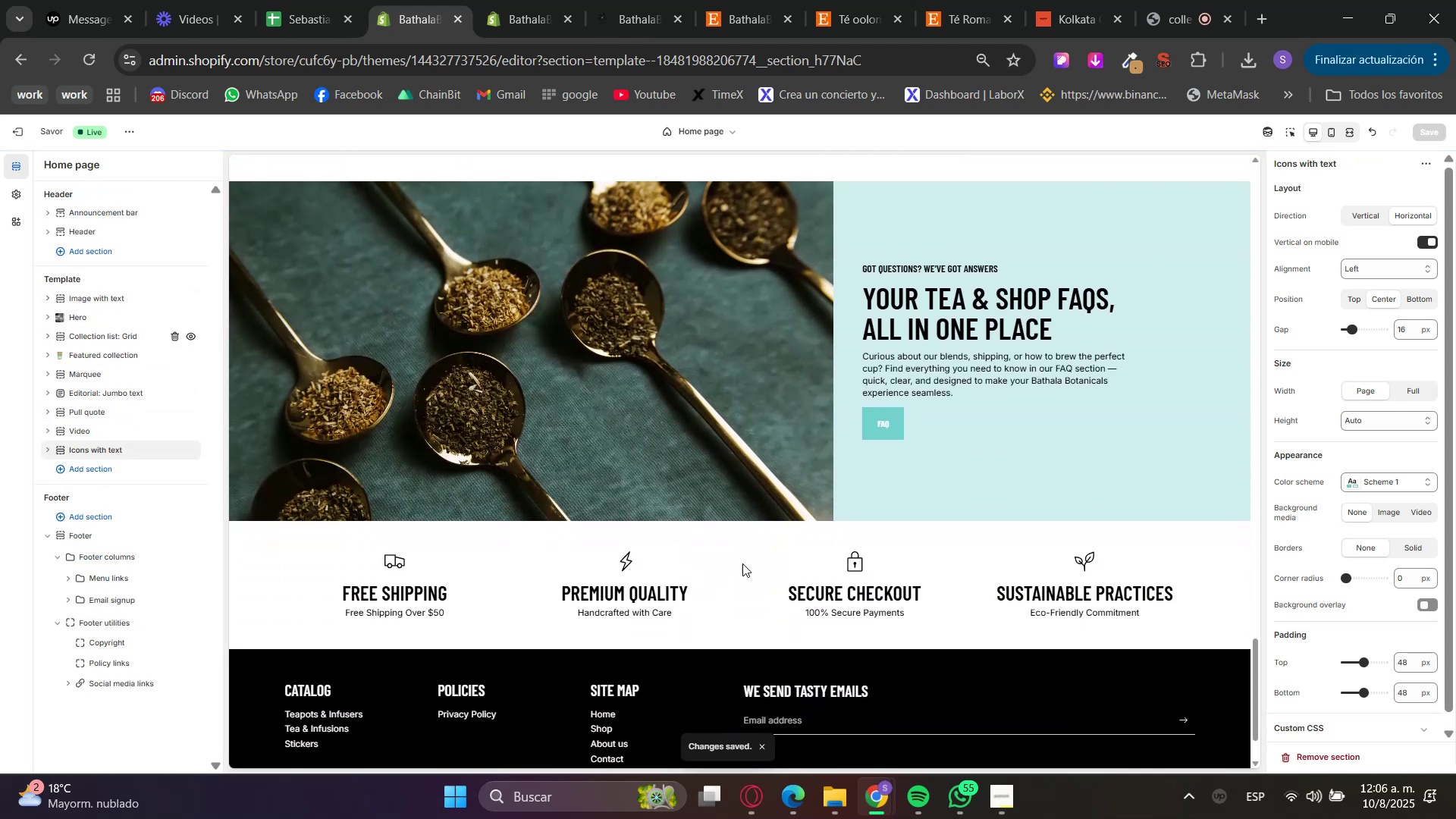 
scroll: coordinate [765, 629], scroll_direction: up, amount: 31.0
 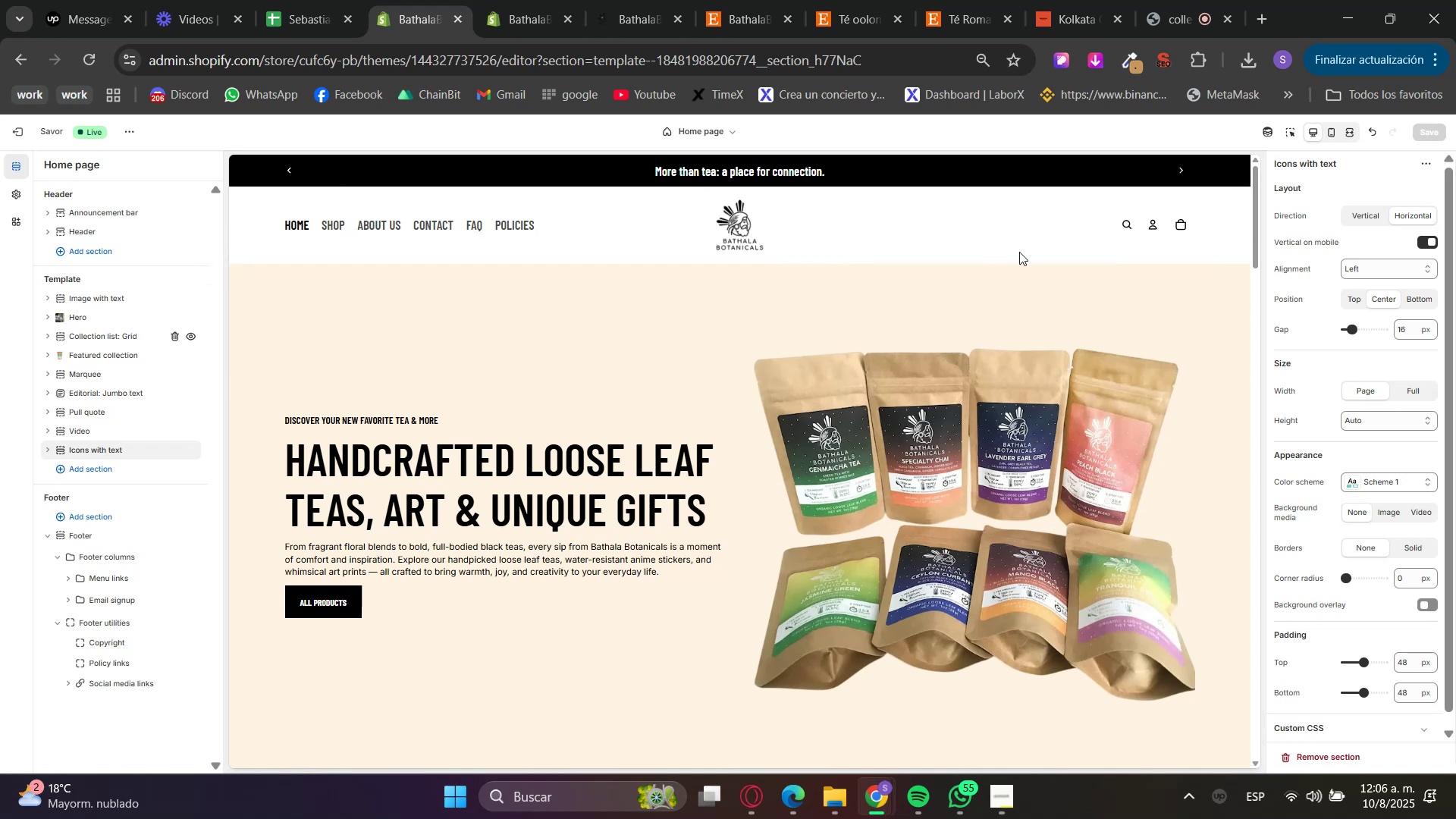 
mouse_move([353, 232])
 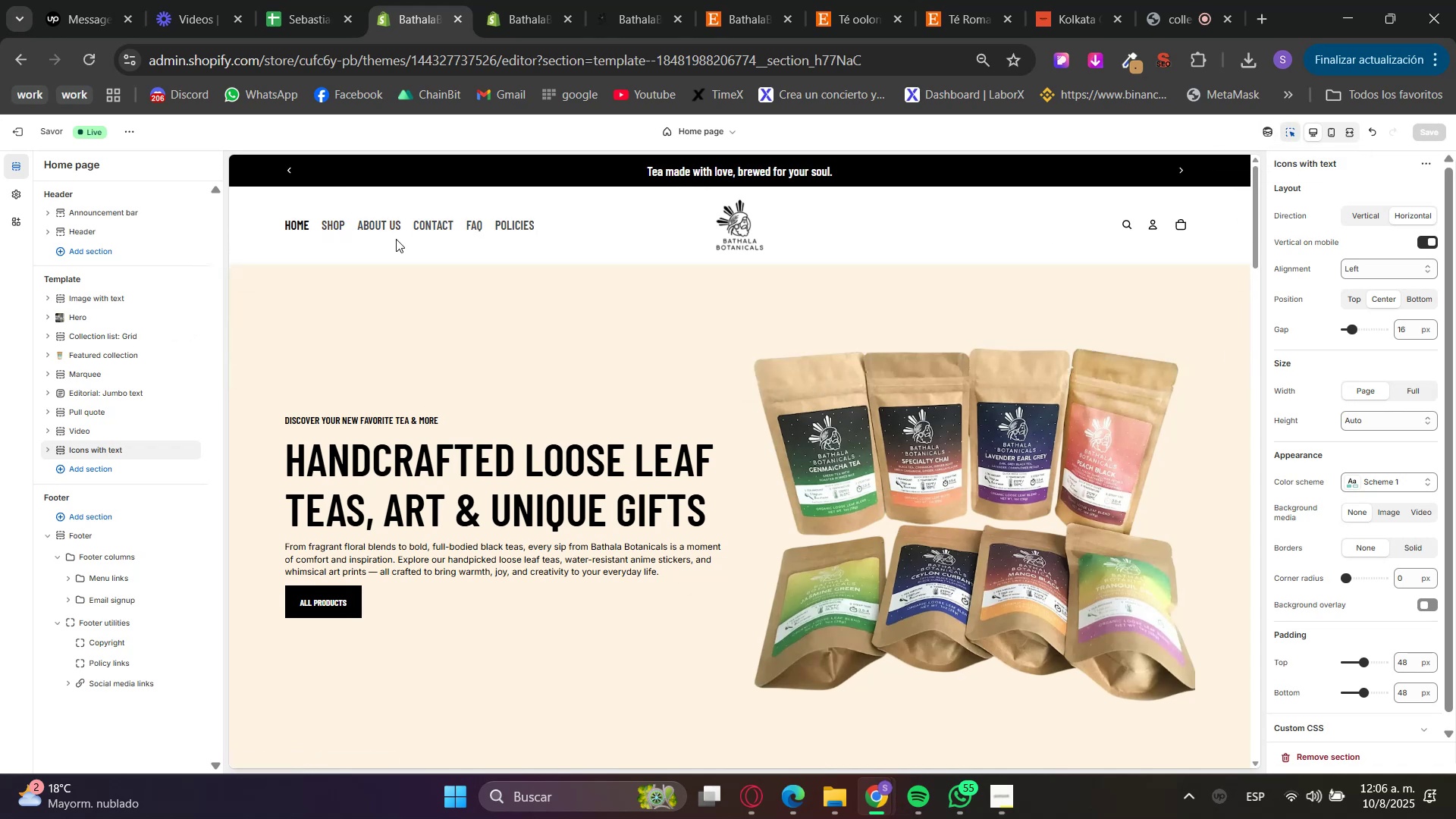 
left_click([333, 224])
 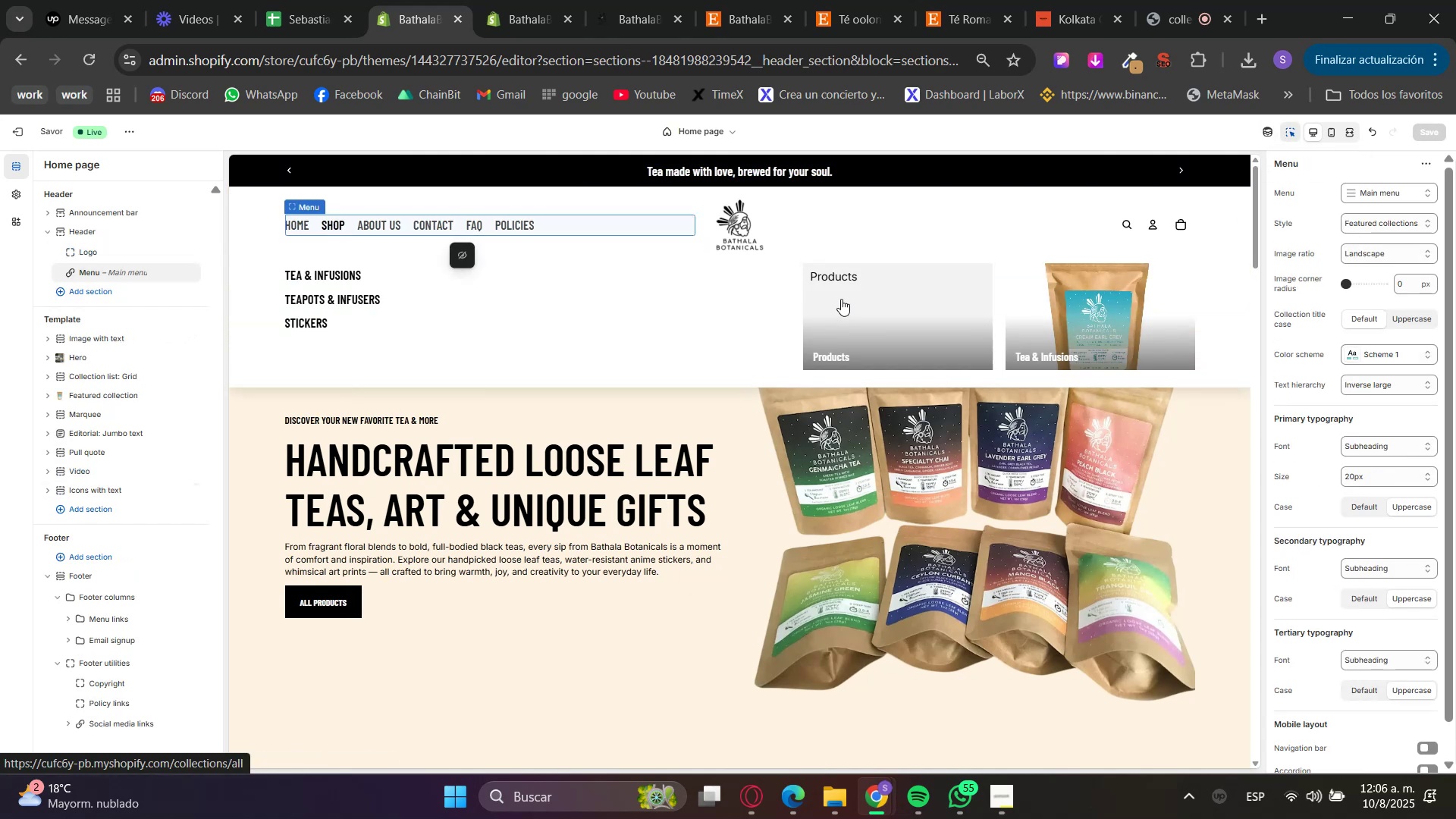 
left_click([685, 319])
 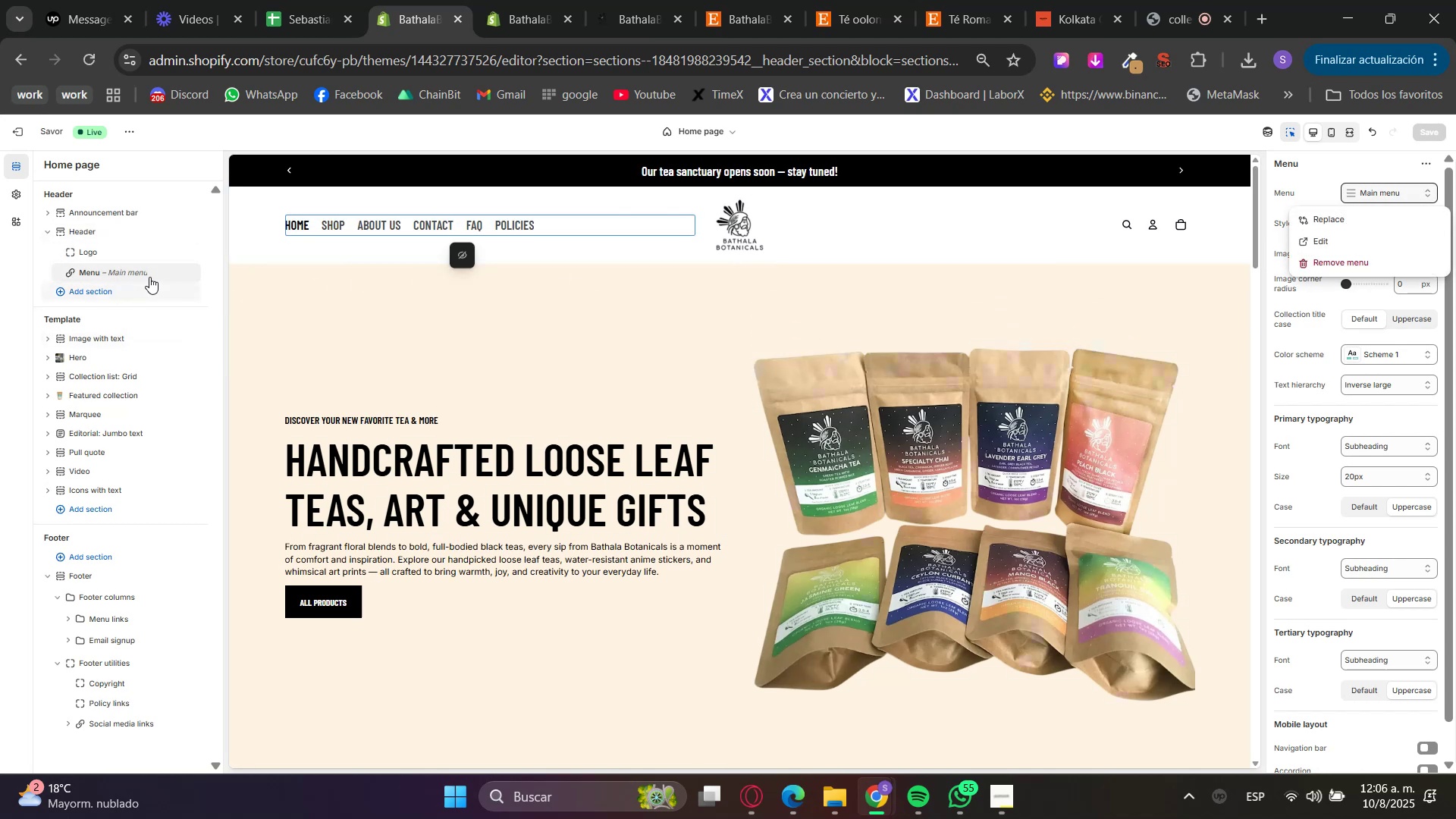 
wait(6.79)
 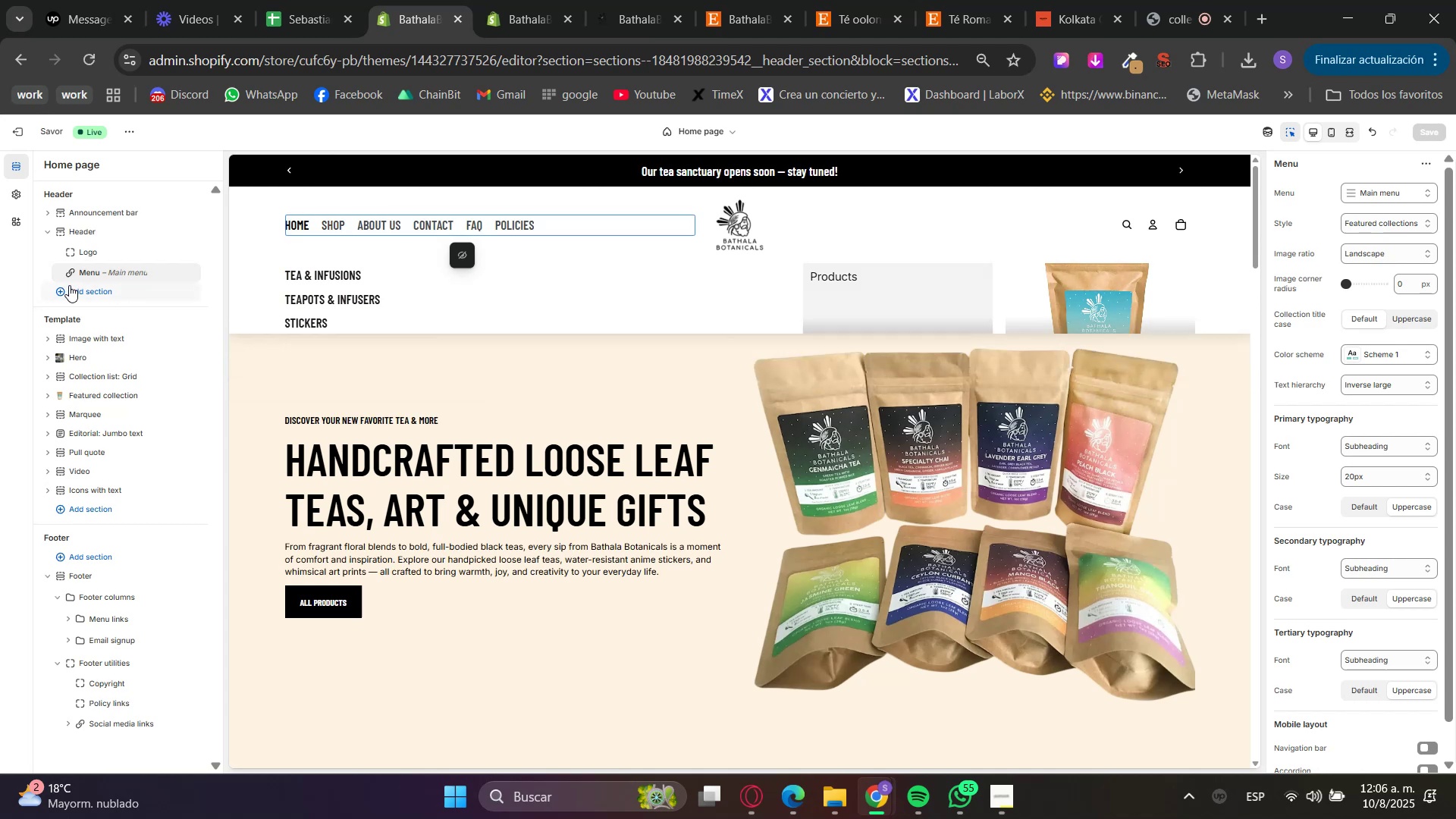 
left_click([1331, 369])
 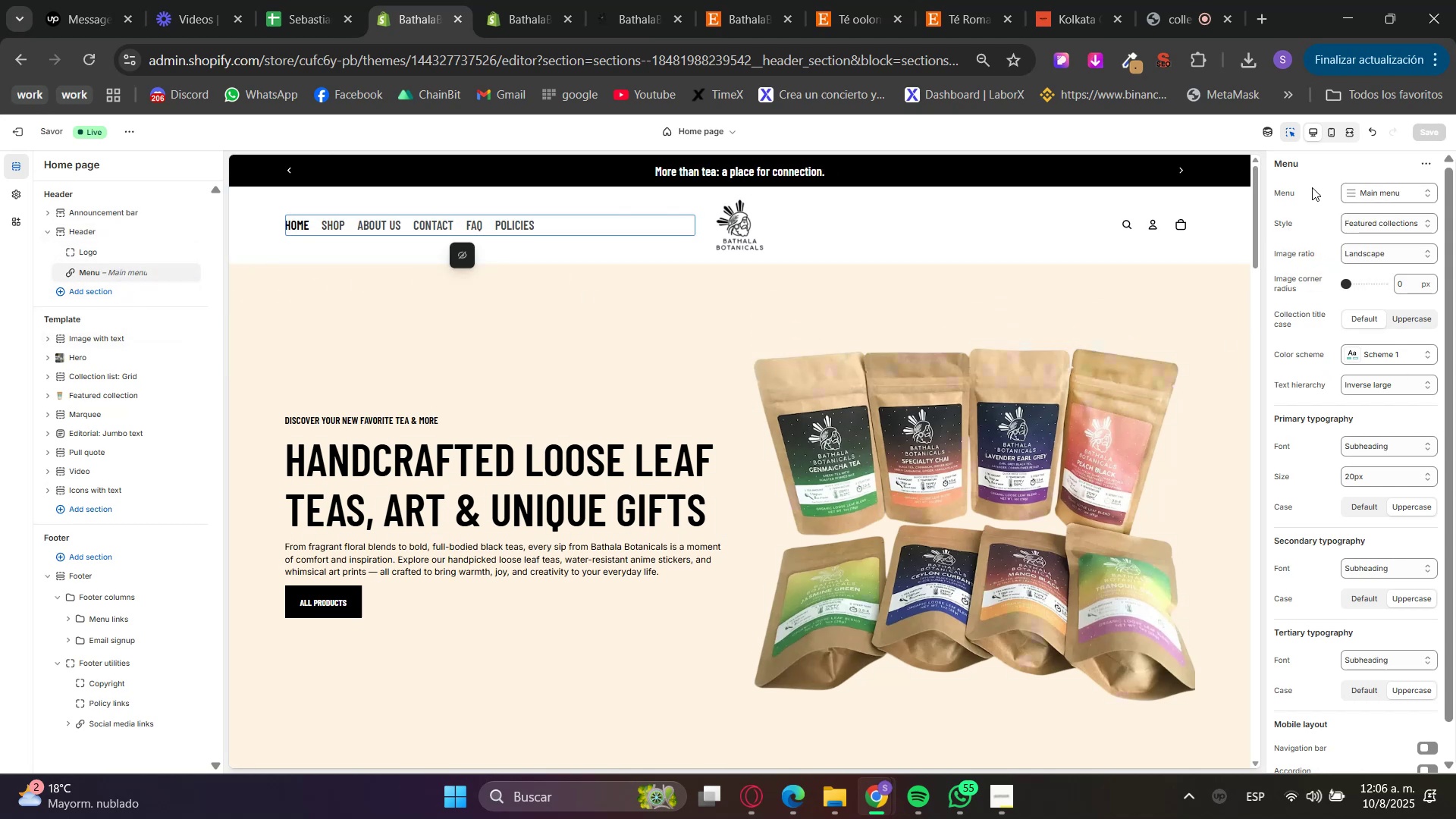 
left_click([1285, 137])
 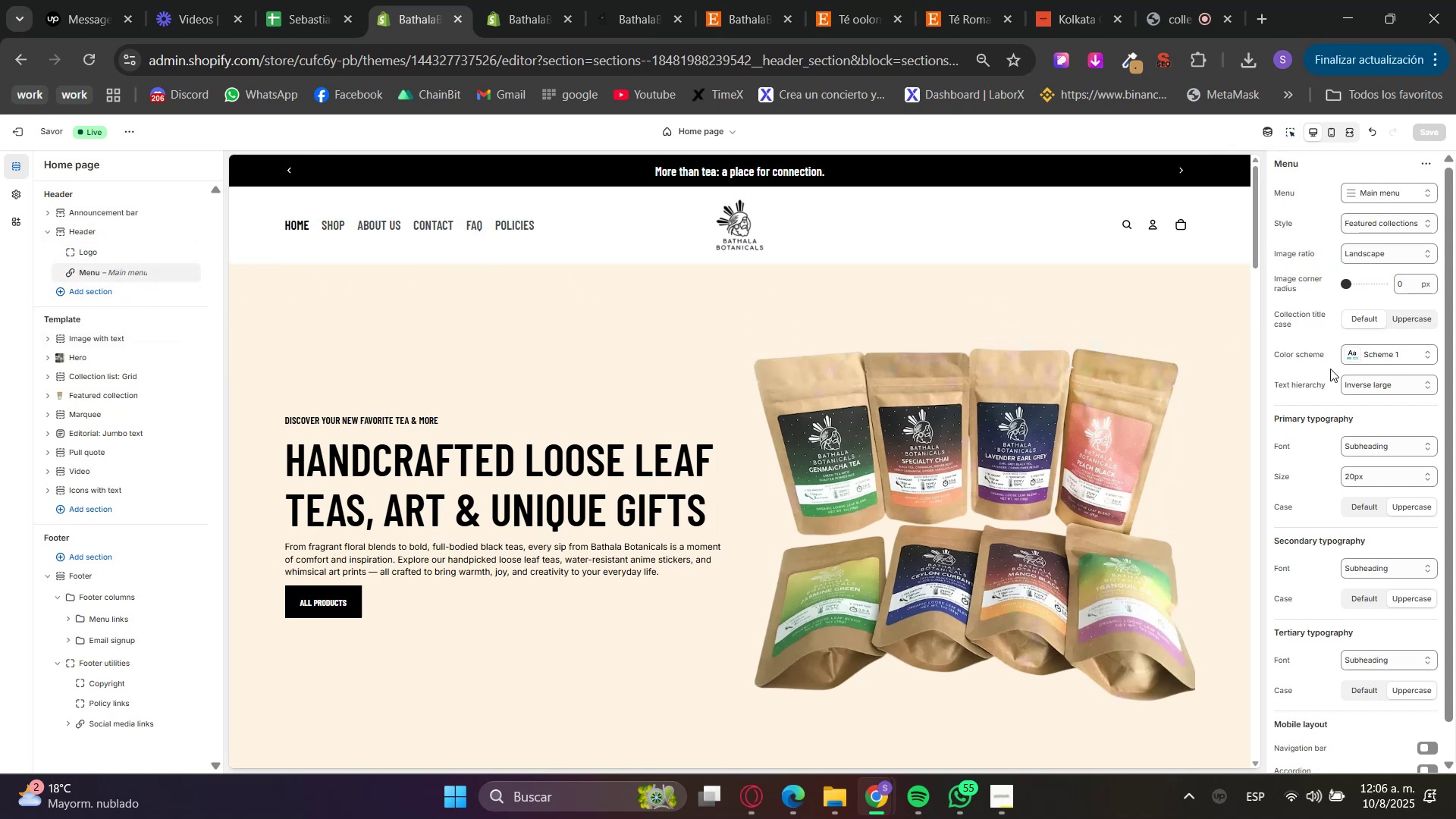 
scroll: coordinate [487, 495], scroll_direction: down, amount: 23.0
 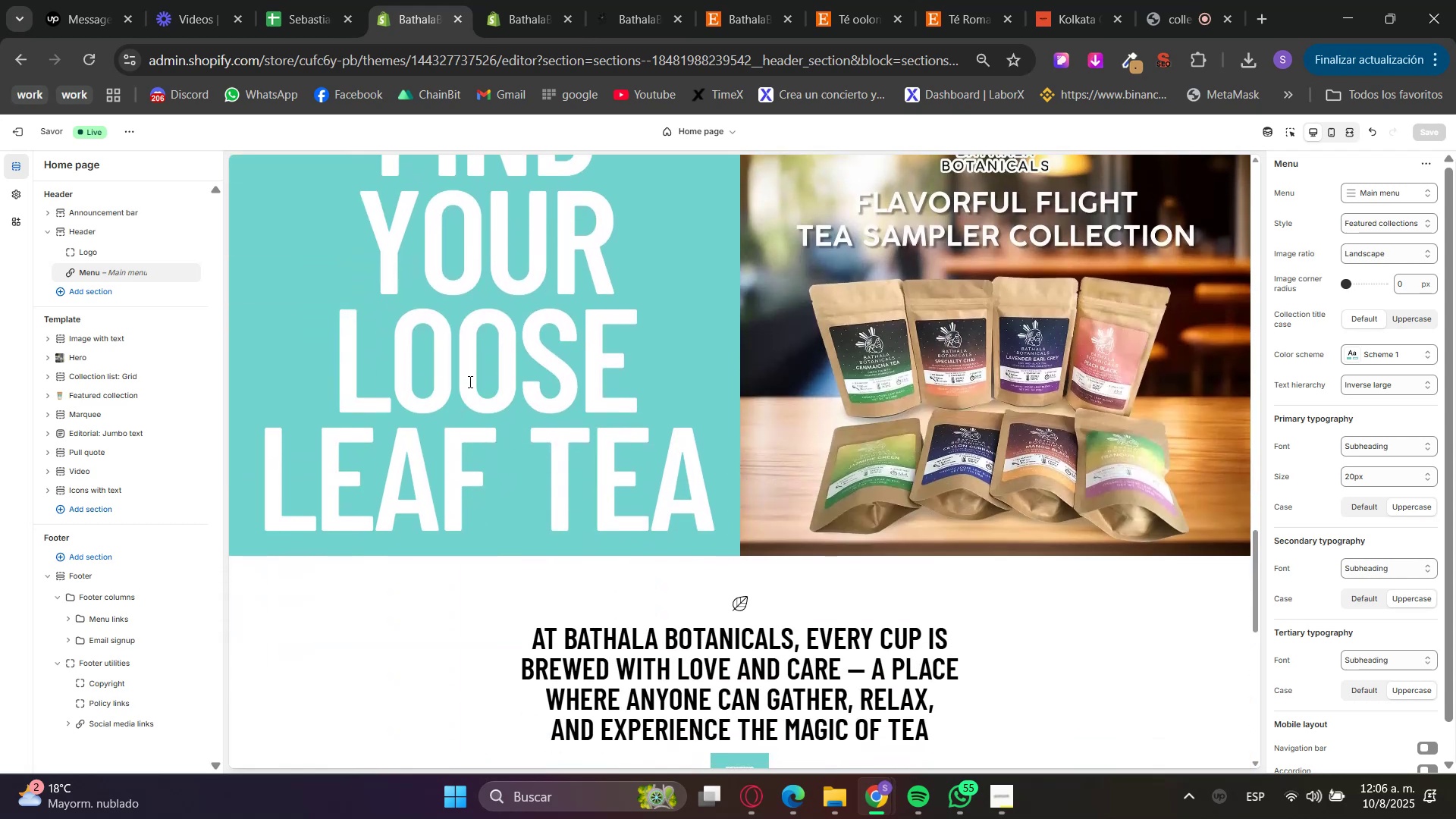 
left_click_drag(start_coordinate=[479, 384], to_coordinate=[541, 410])
 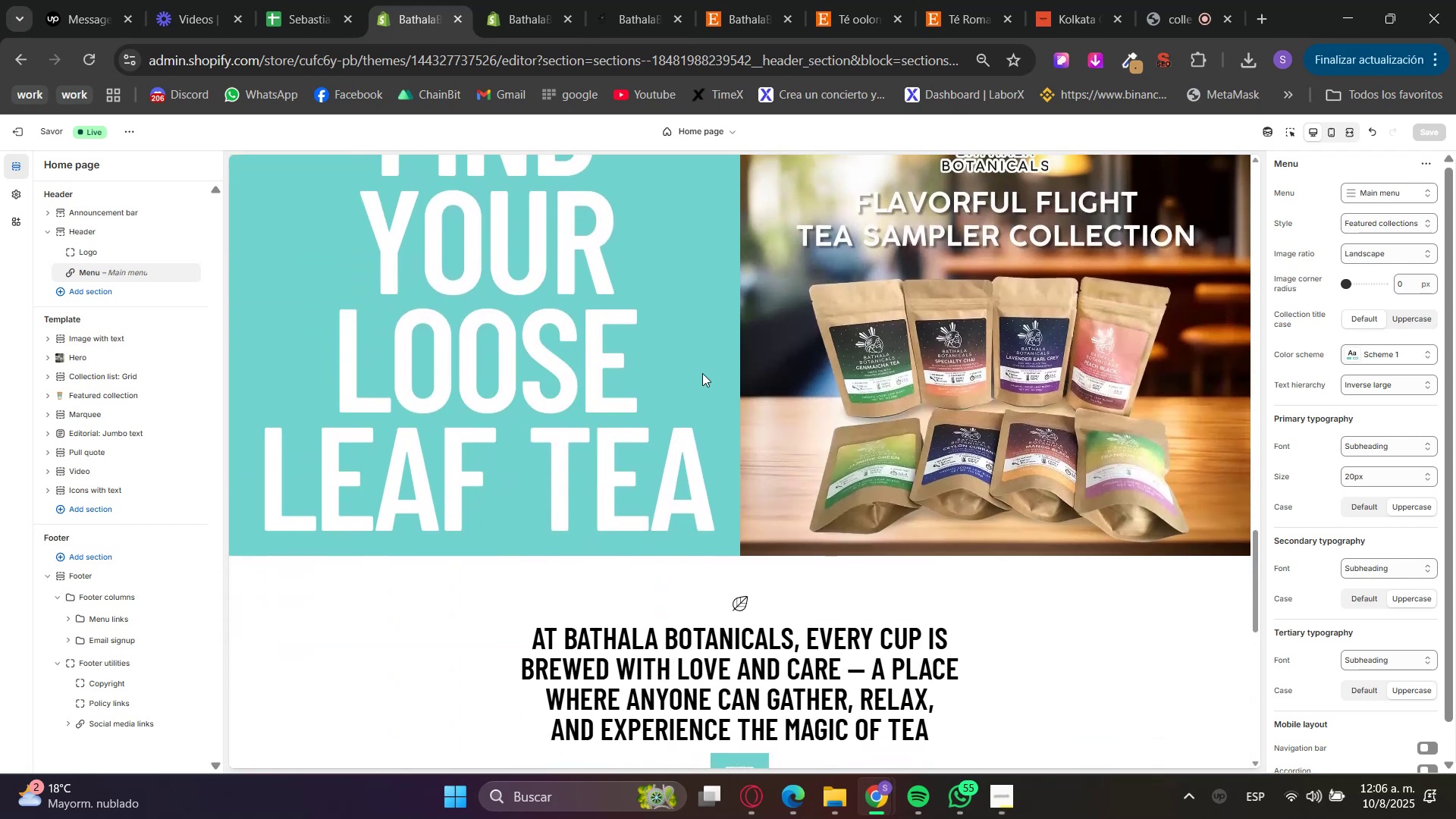 
scroll: coordinate [544, 462], scroll_direction: down, amount: 6.0
 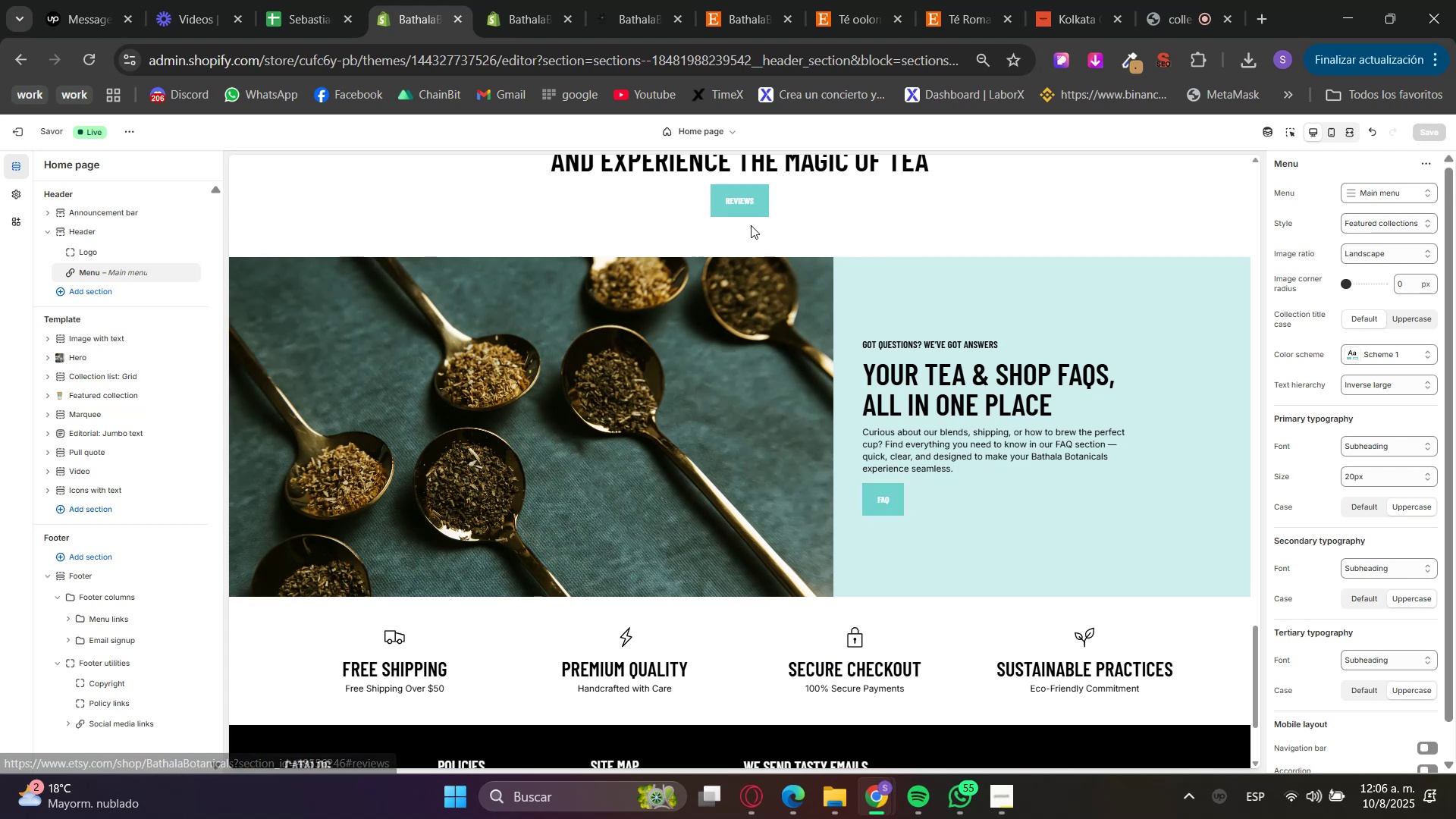 
wait(5.7)
 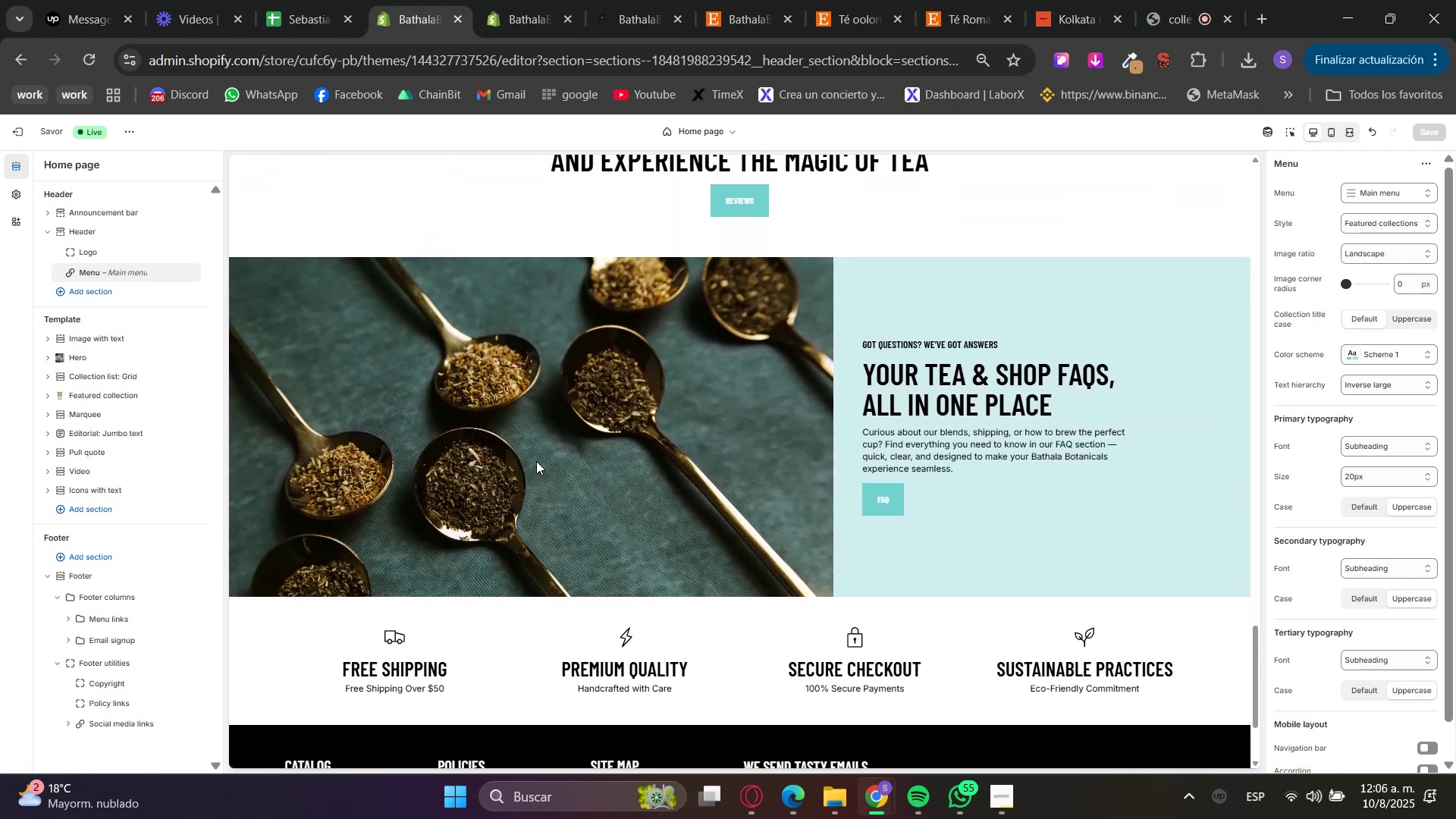 
left_click([990, 500])
 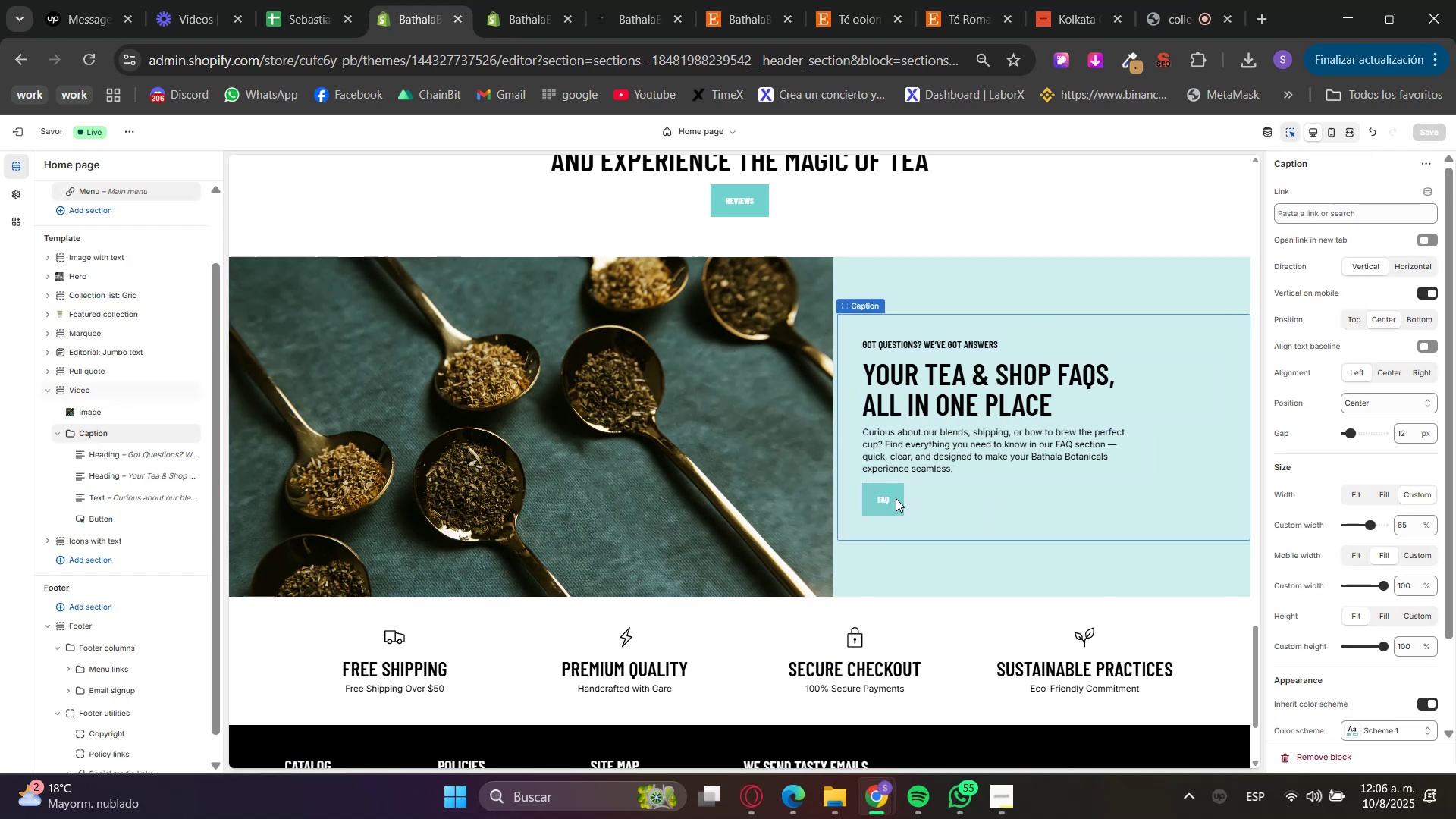 
left_click([893, 496])
 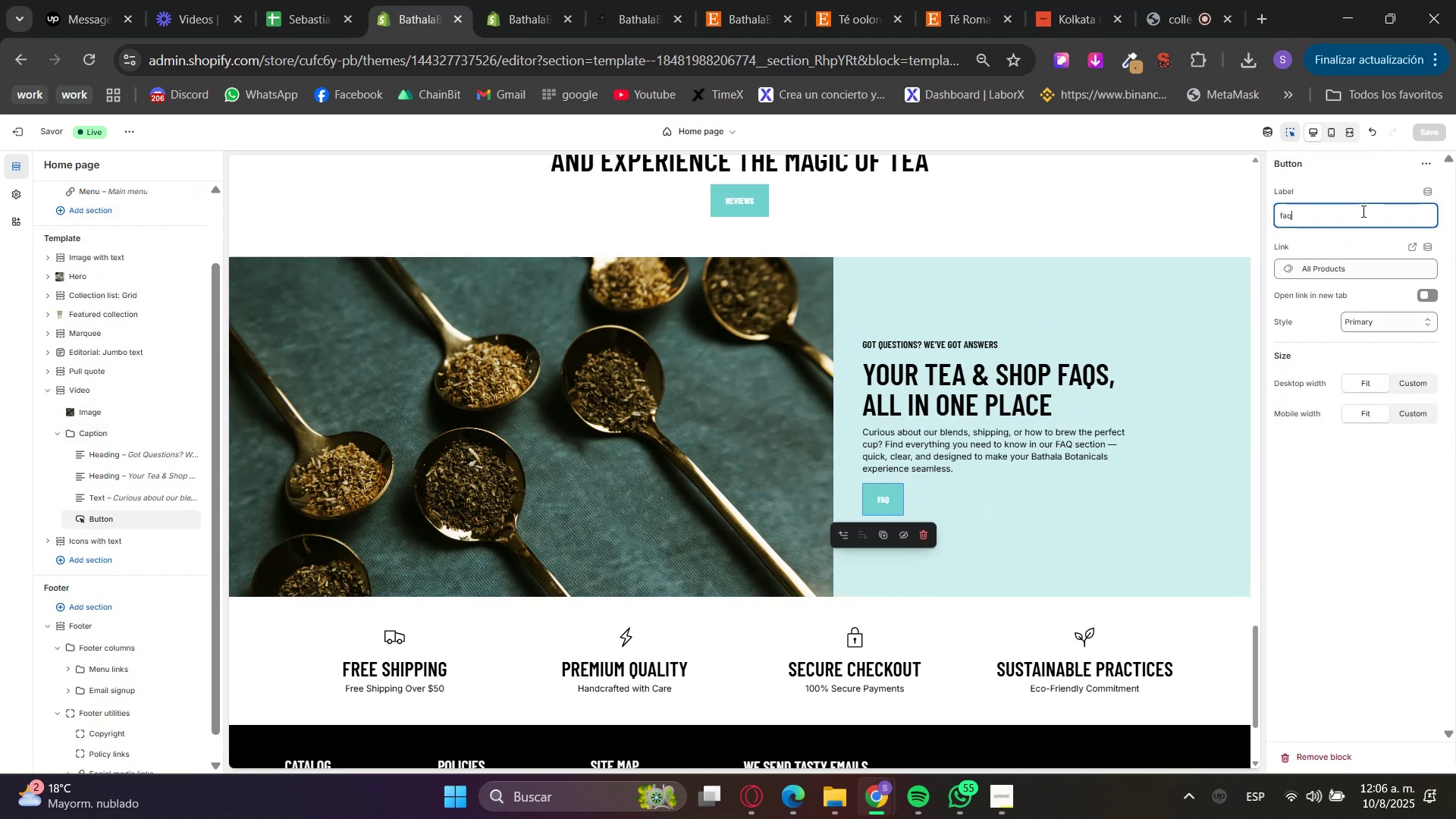 
left_click([1345, 267])
 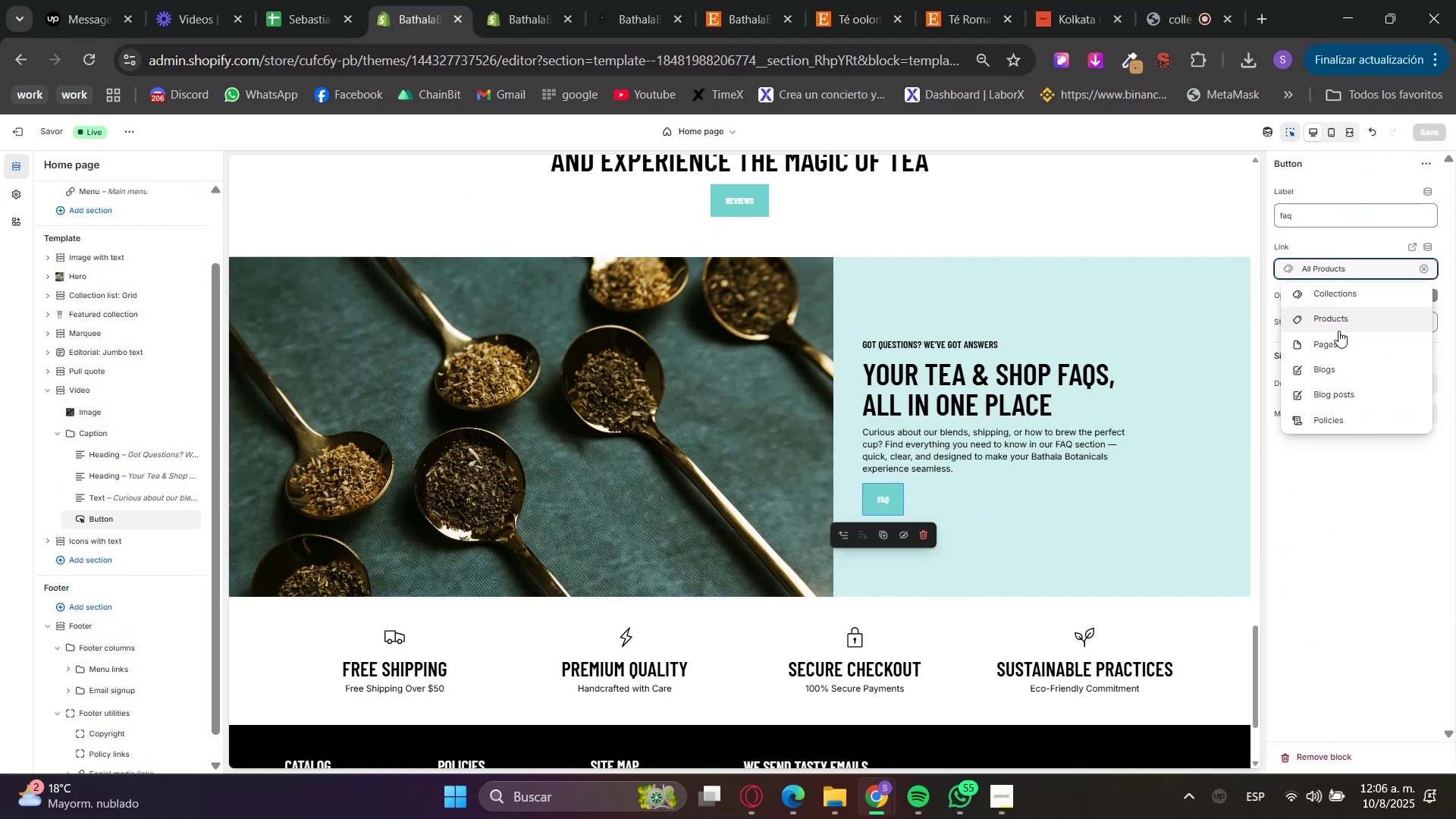 
left_click([1338, 344])
 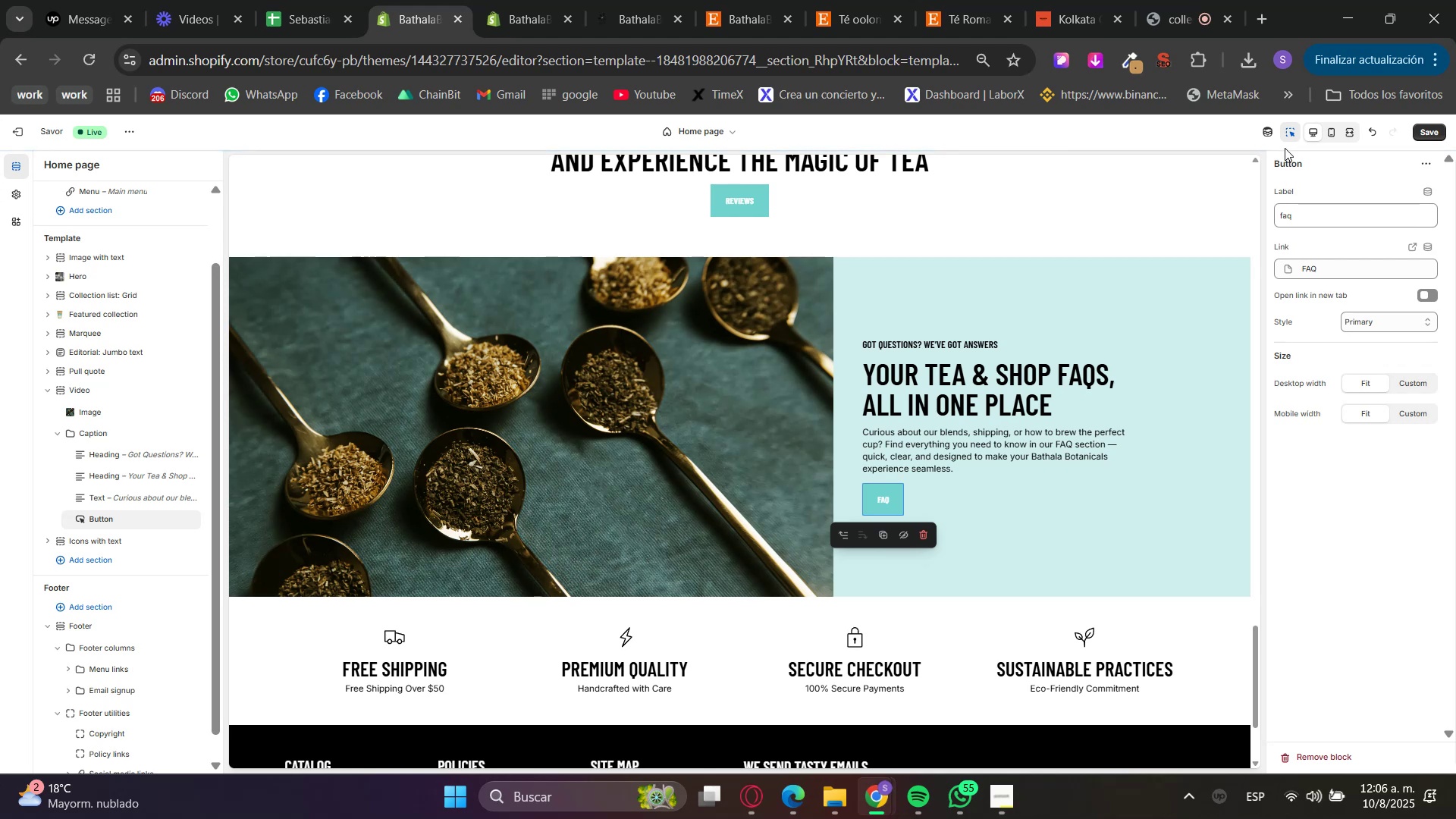 
scroll: coordinate [1031, 499], scroll_direction: up, amount: 29.0
 